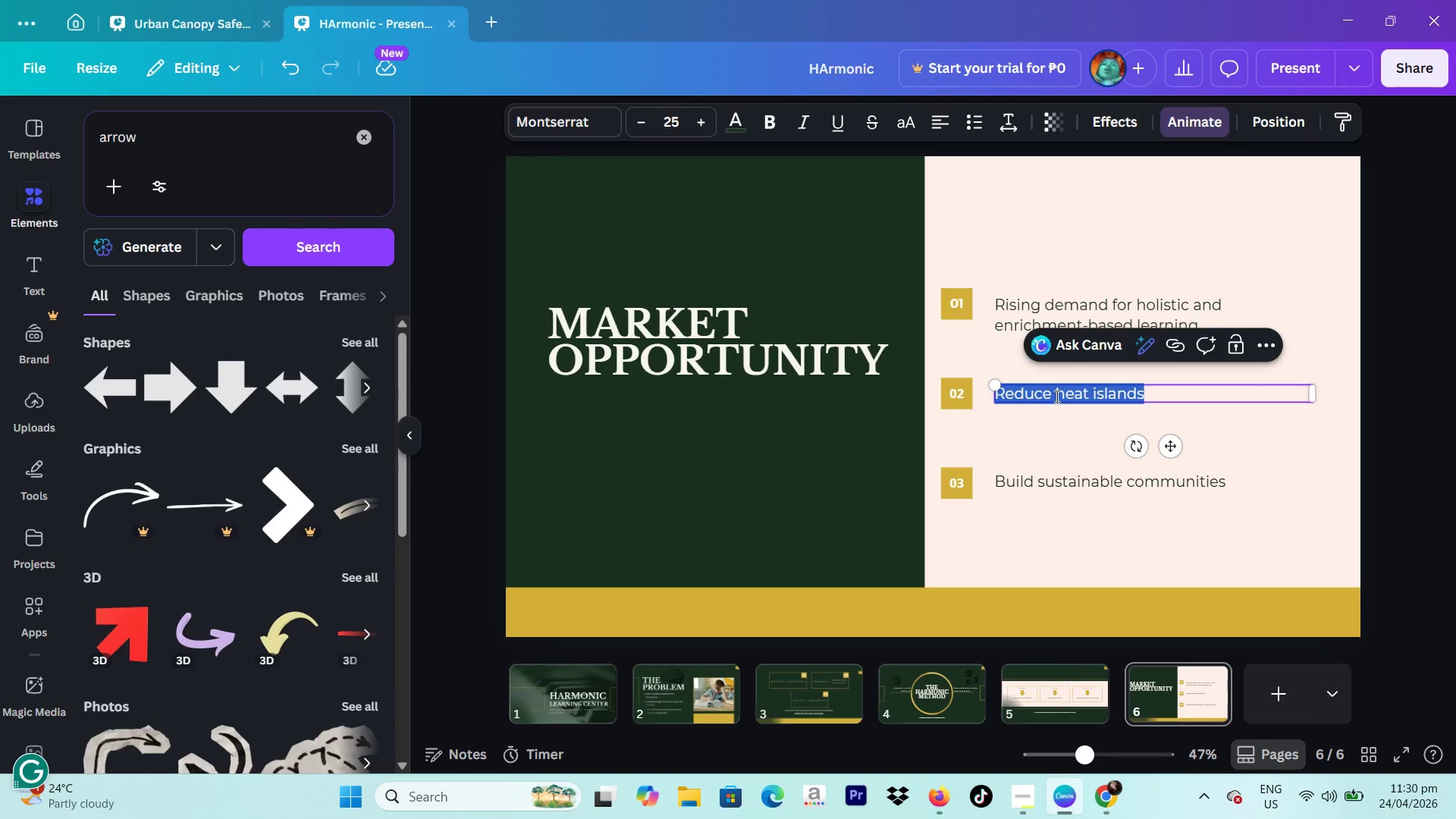 
type(Increased parent investment in early childhood education)
 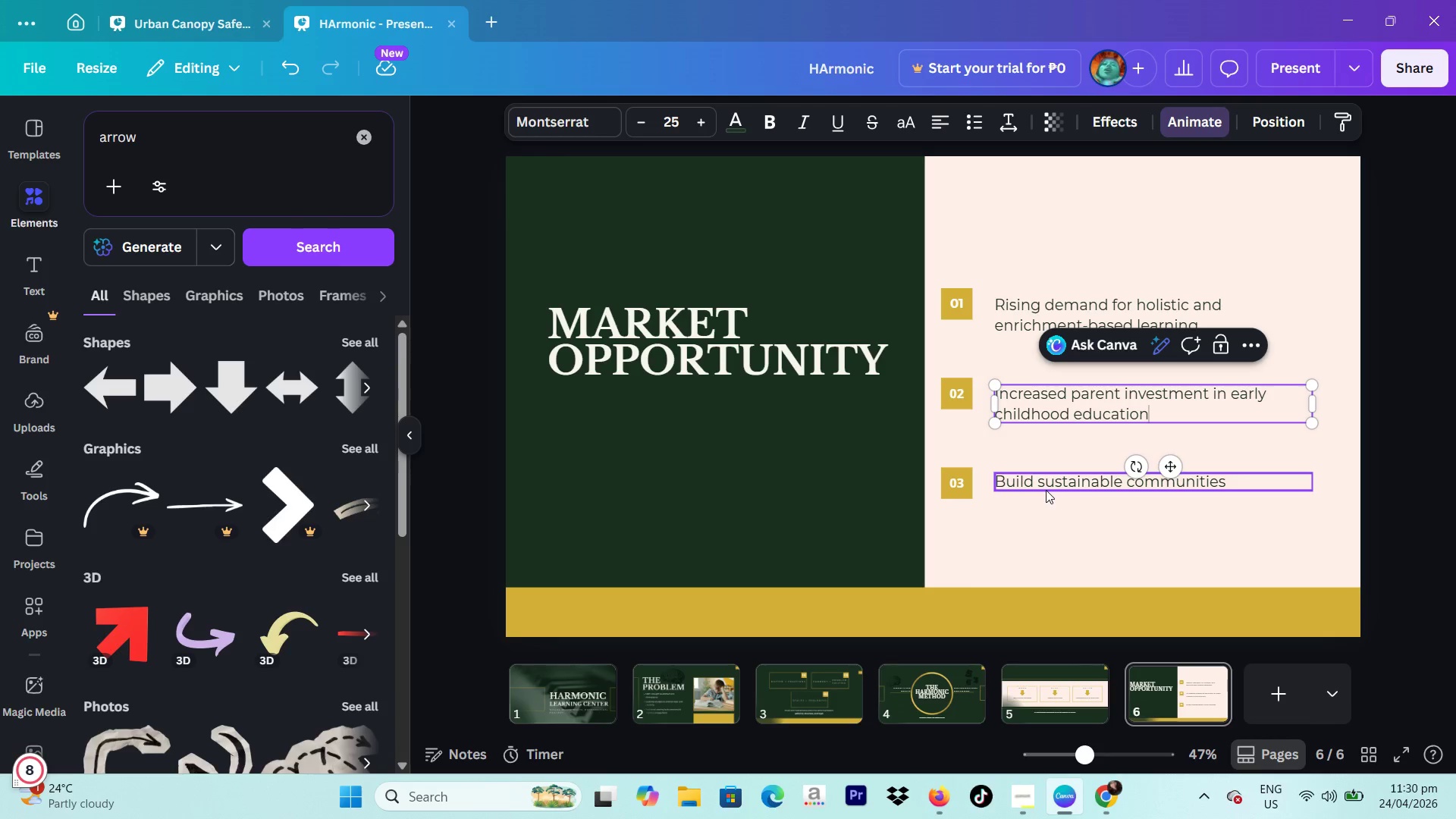 
double_click([1050, 485])
 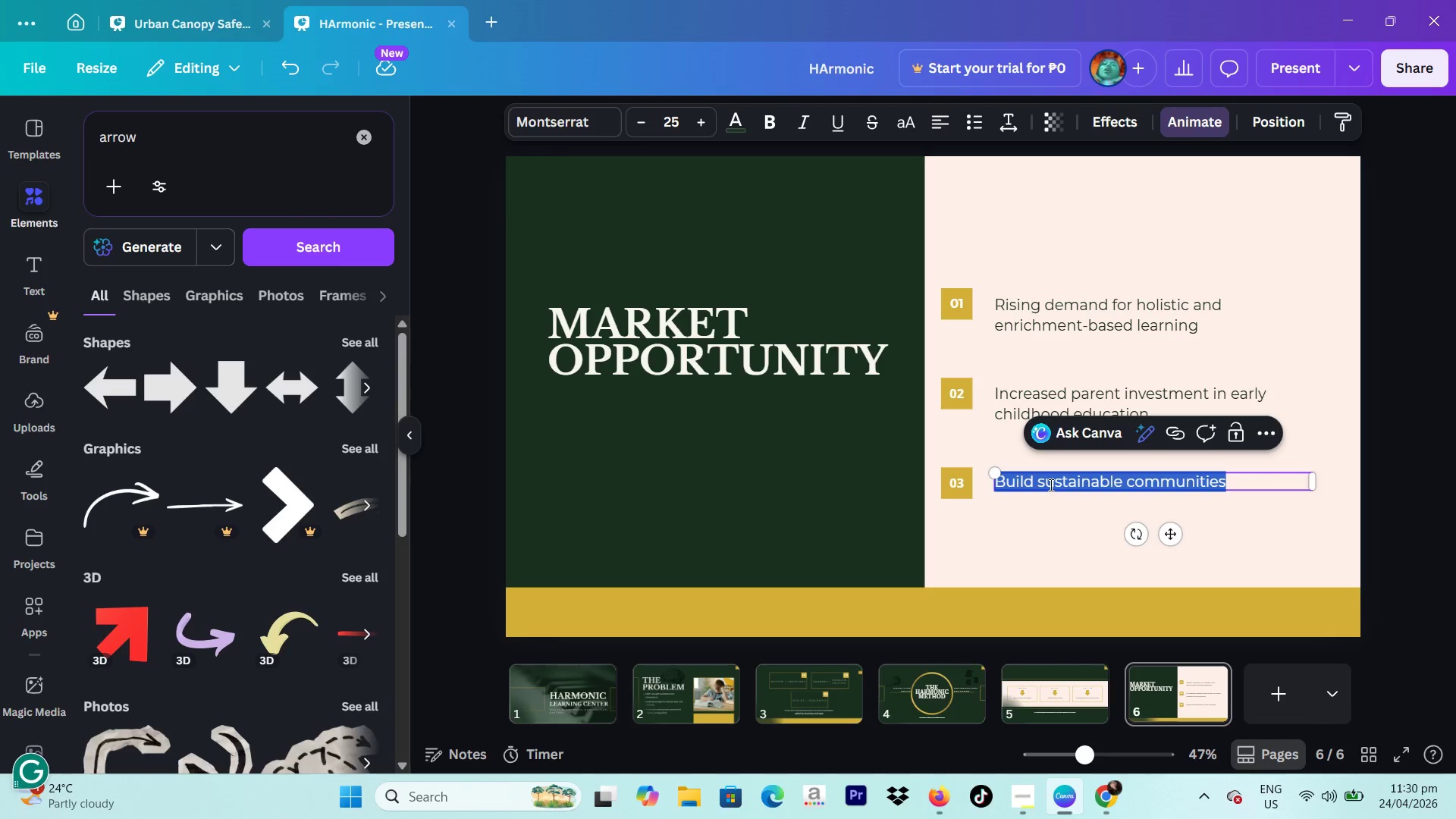 
type(Growing interest in STENM)
key(Backspace)
key(Backspace)
type(M+)
key(Backspace)
type( + arts (STEAM))
 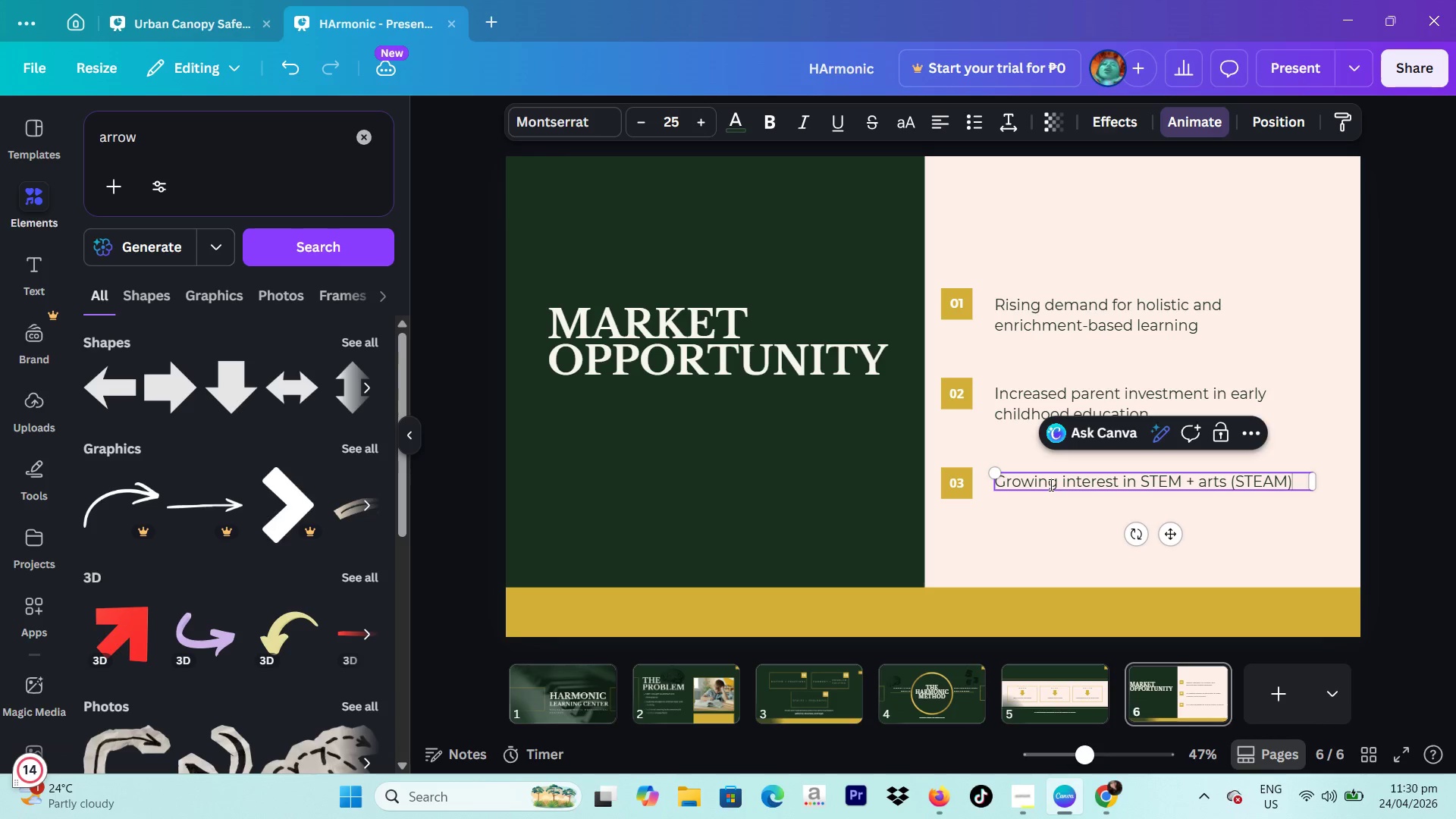 
key(Enter)
 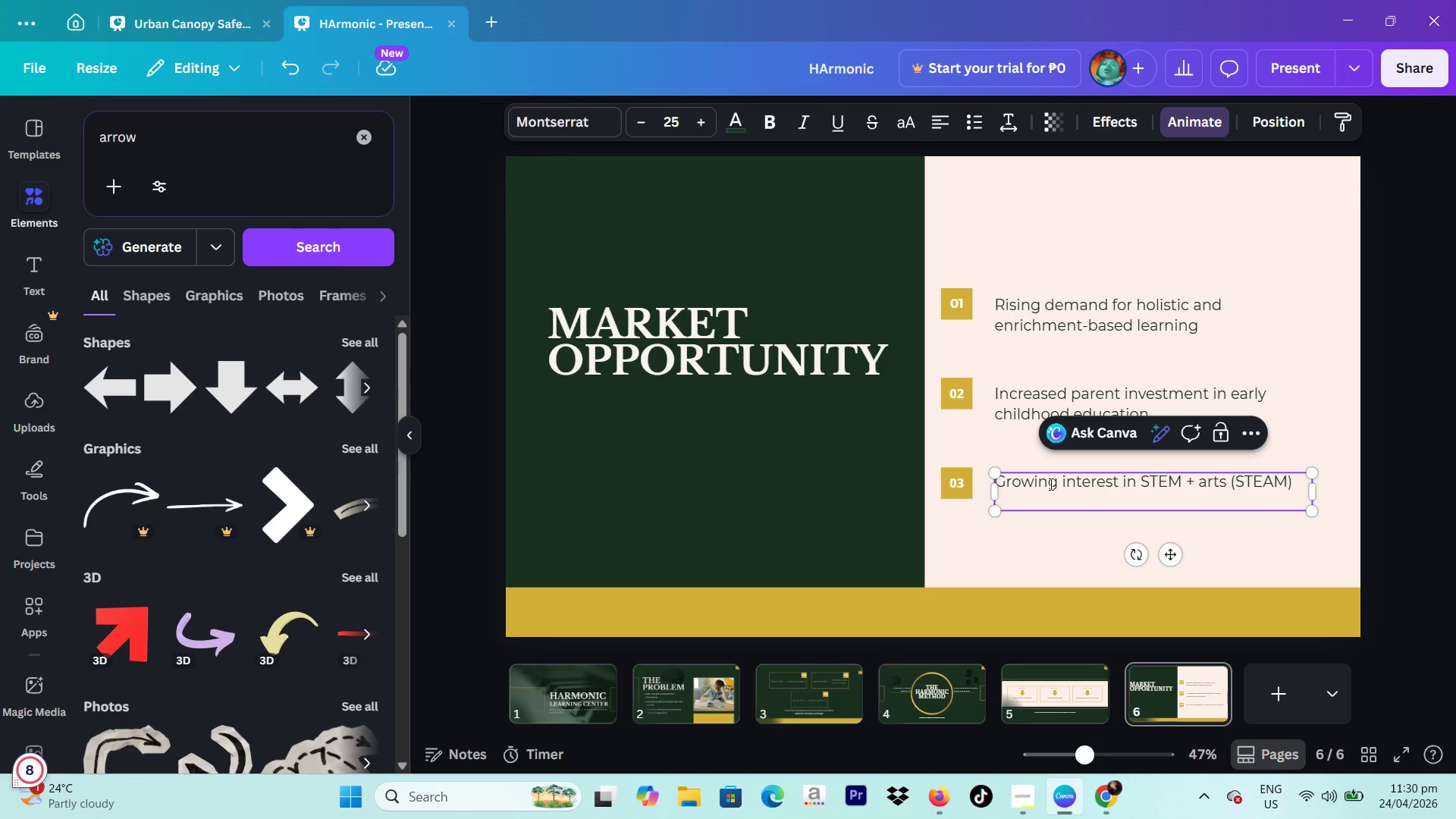 
type(integration)
 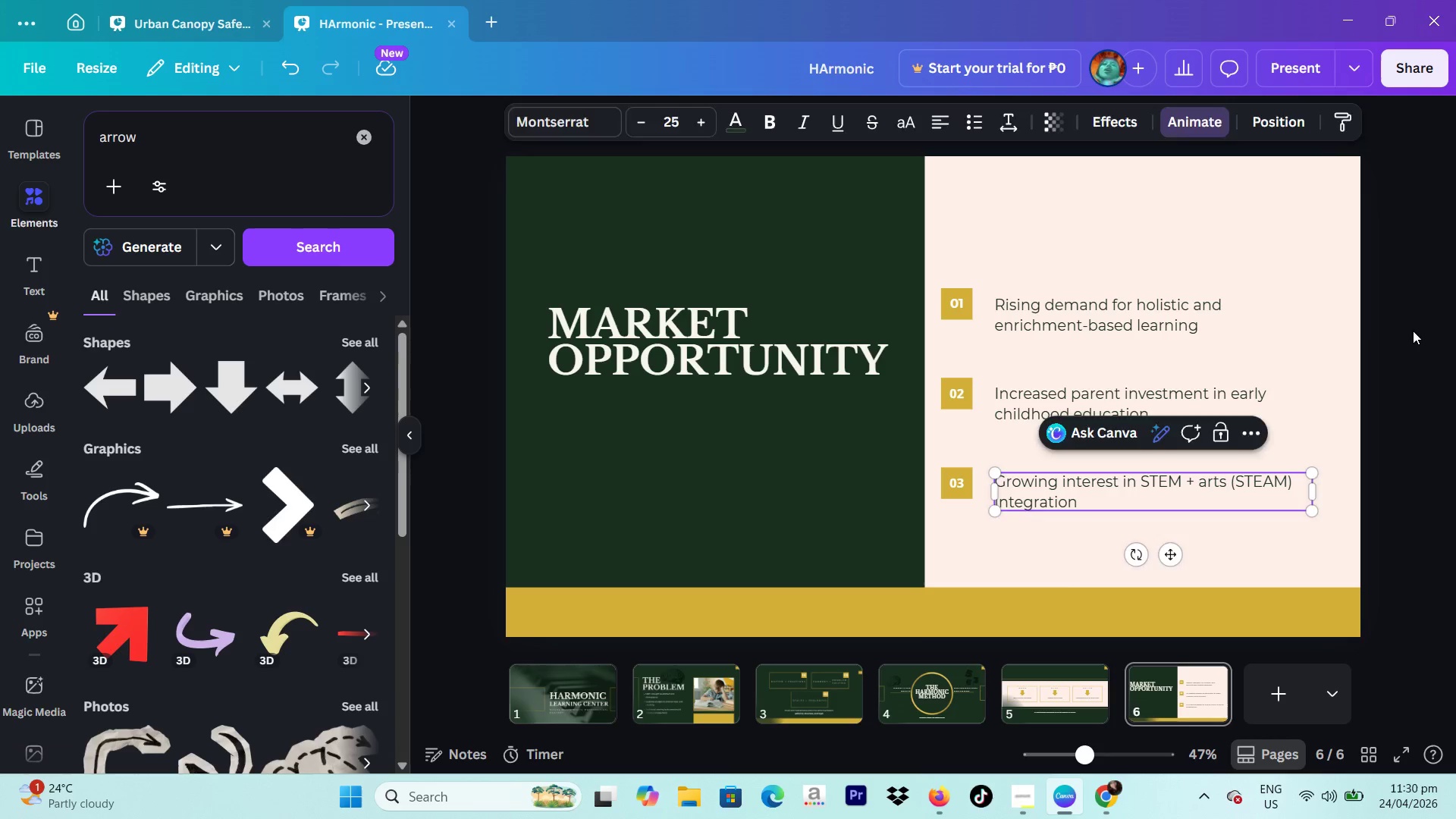 
left_click_drag(start_coordinate=[1153, 314], to_coordinate=[1153, 303])
 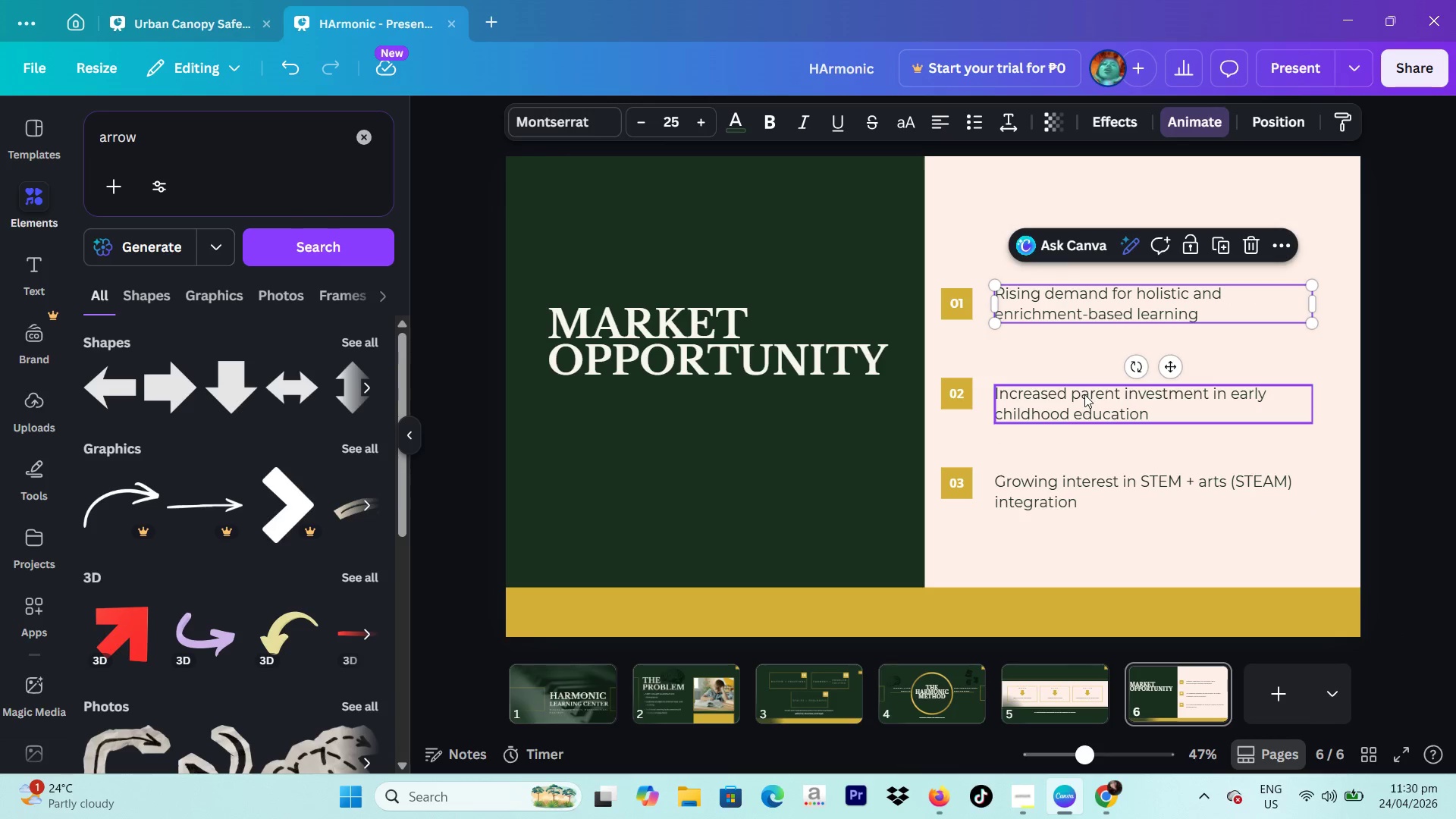 
left_click_drag(start_coordinate=[1084, 394], to_coordinate=[1084, 385])
 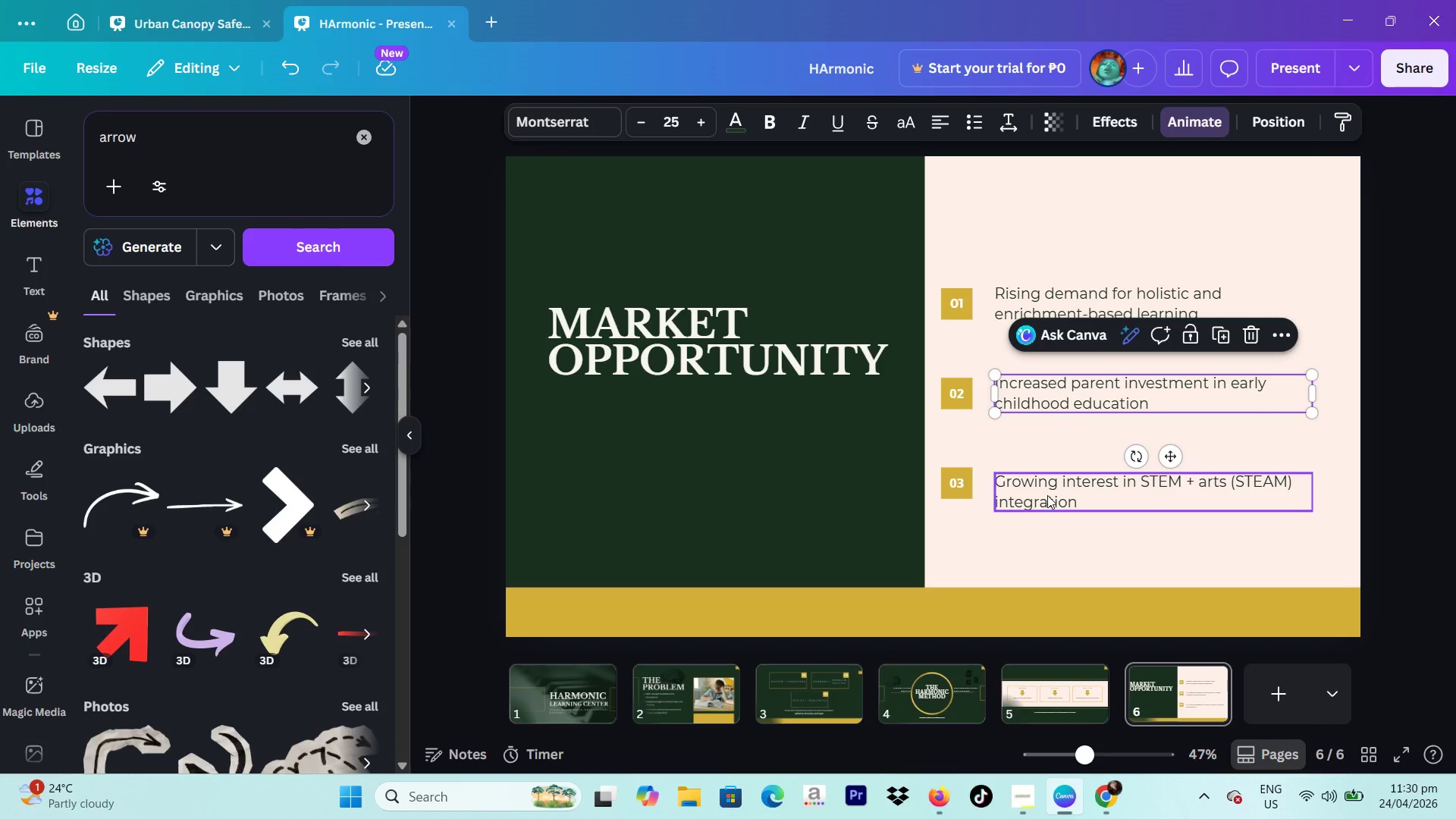 
left_click_drag(start_coordinate=[1047, 495], to_coordinate=[1047, 485])
 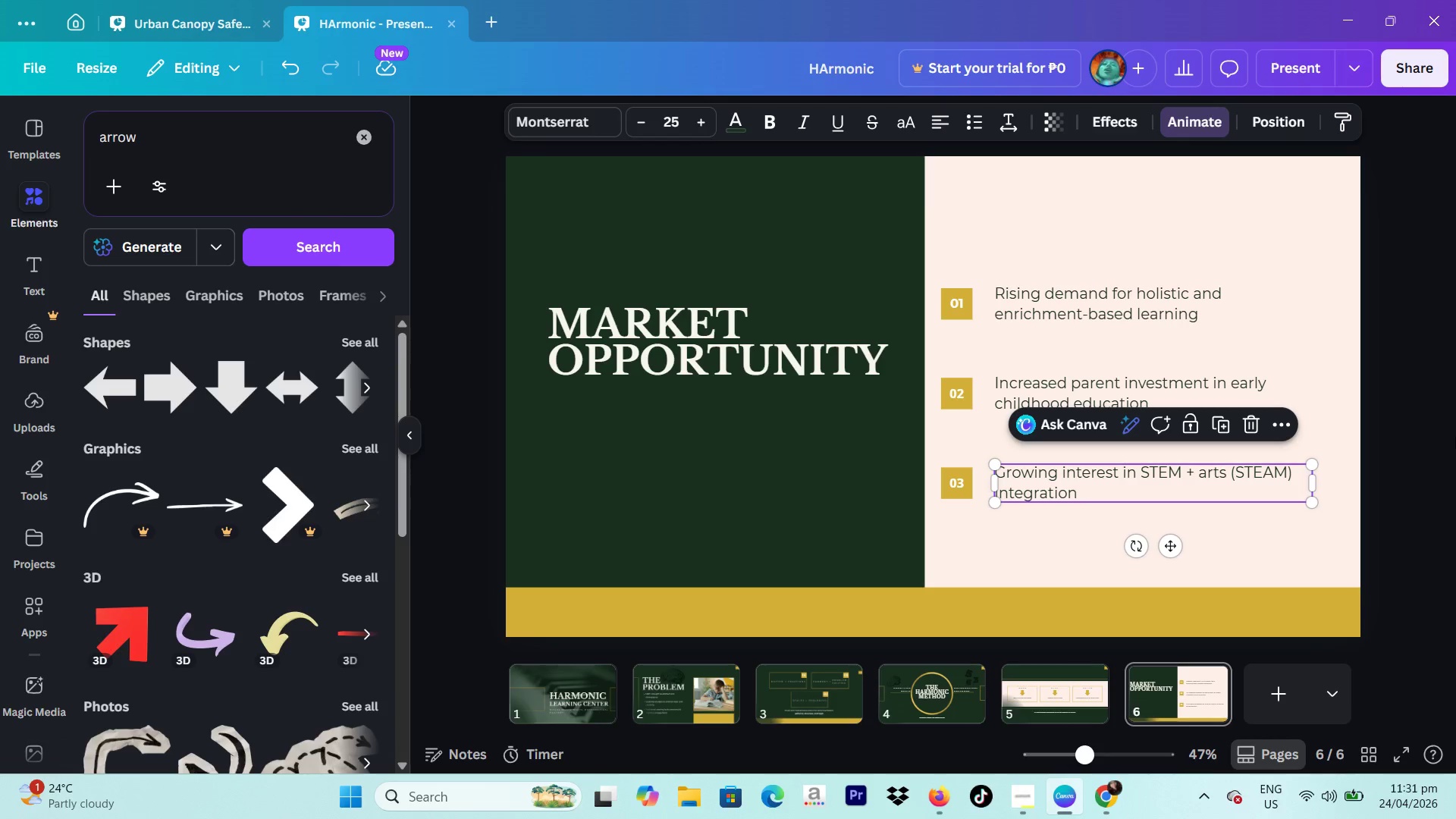 
left_click([1455, 437])
 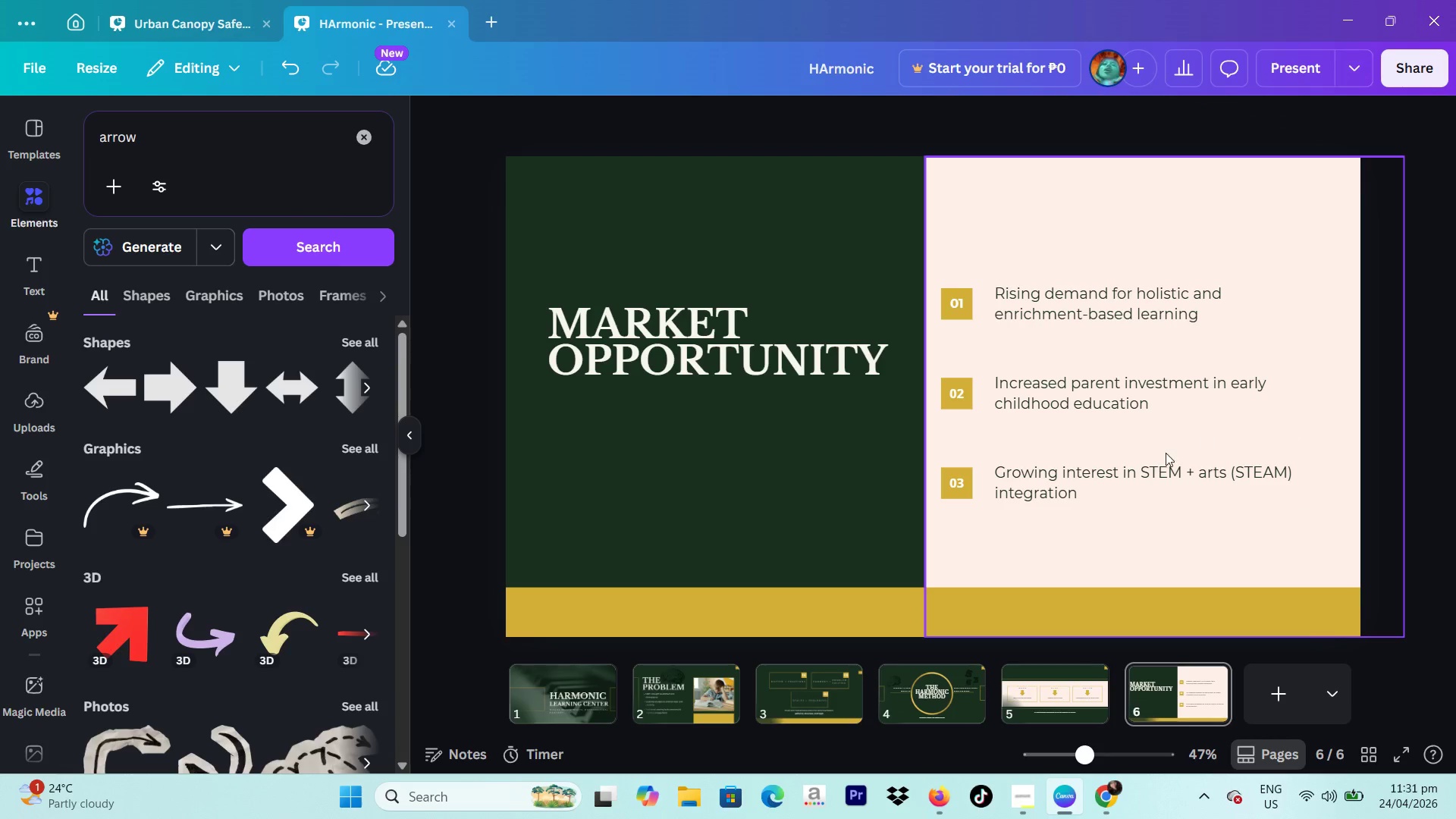 
left_click([1136, 478])
 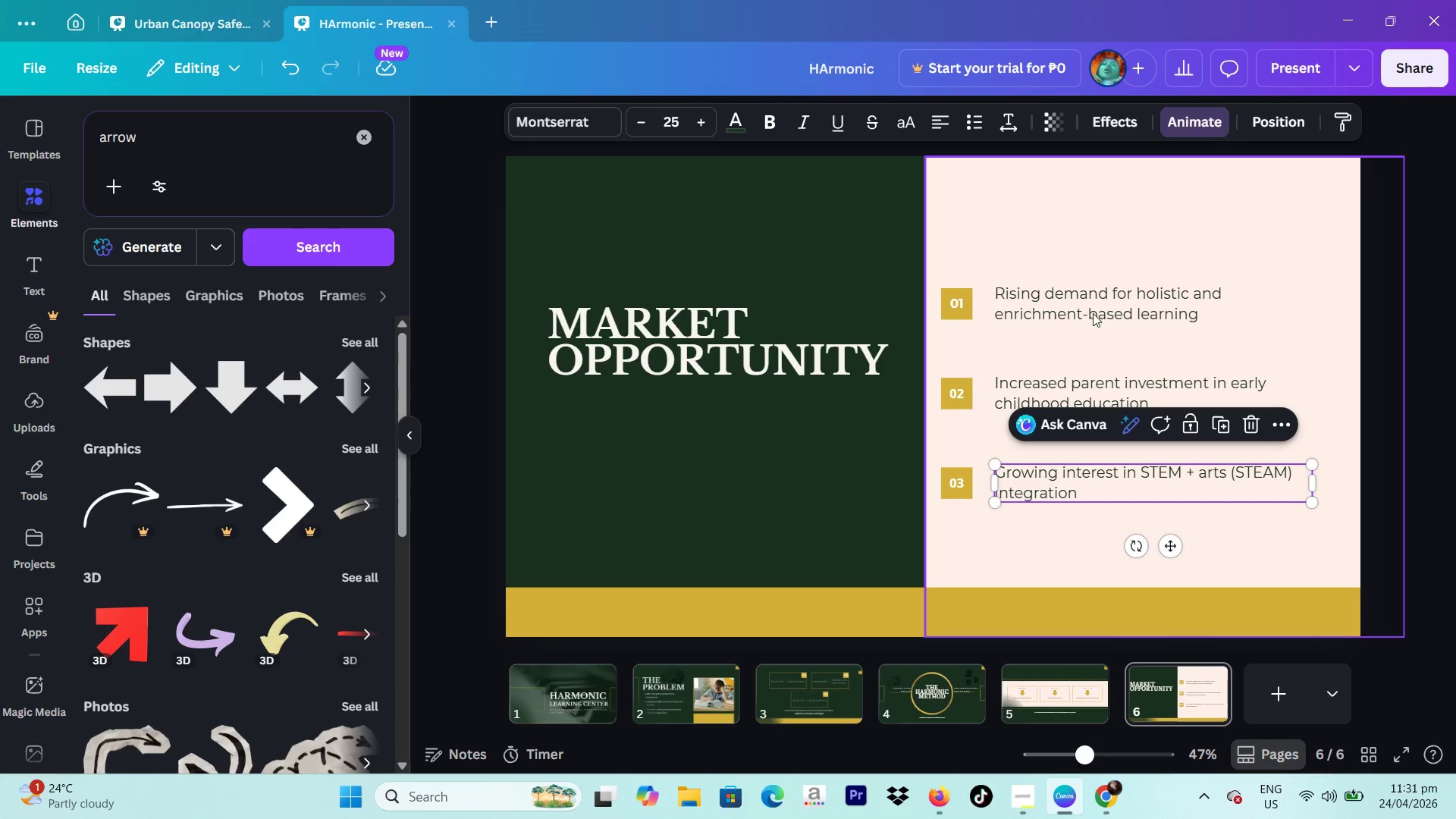 
left_click([1085, 232])
 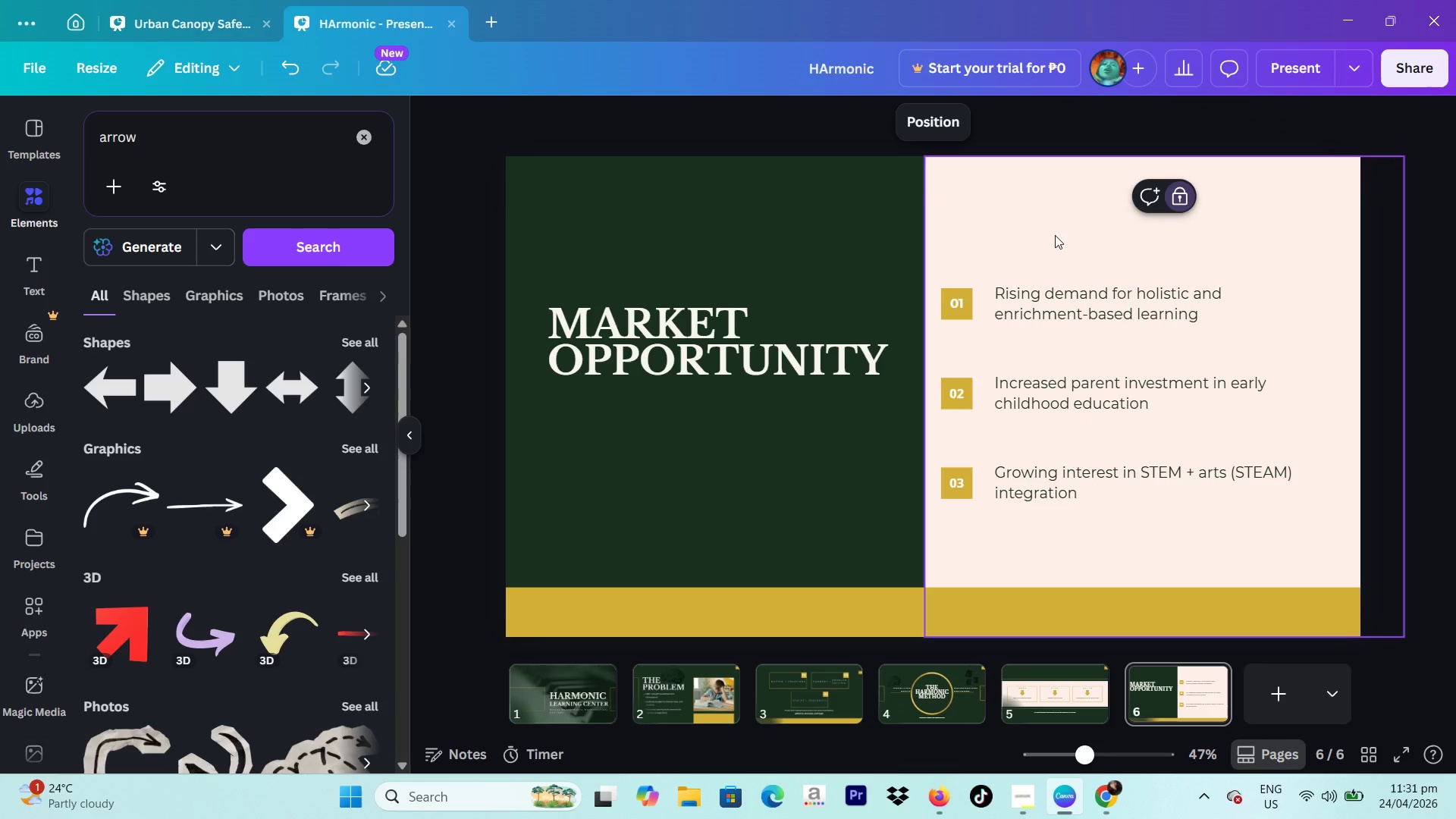 
left_click_drag(start_coordinate=[1055, 235], to_coordinate=[1179, 513])
 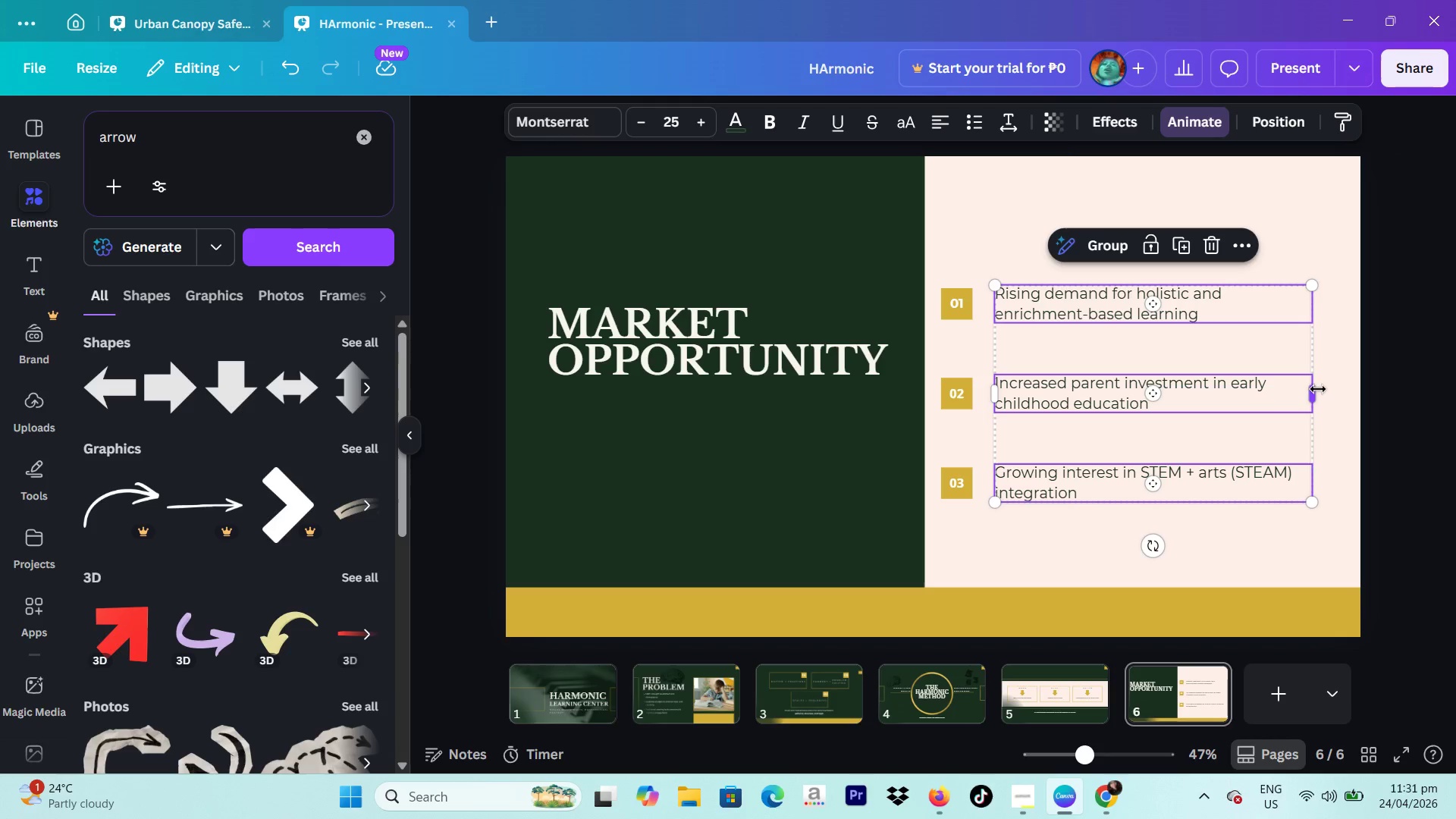 
left_click_drag(start_coordinate=[1316, 389], to_coordinate=[1266, 390])
 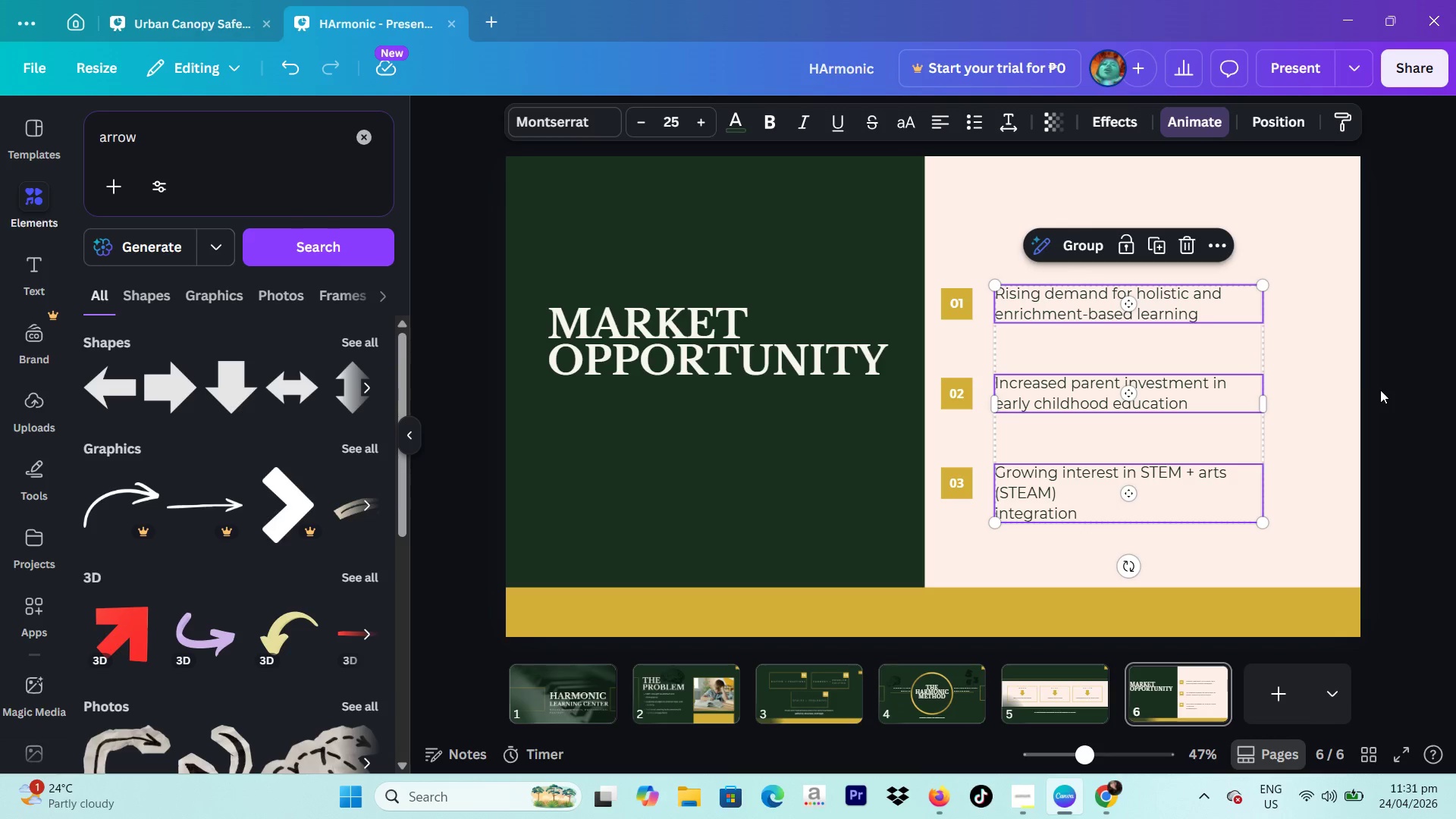 
left_click([1380, 390])
 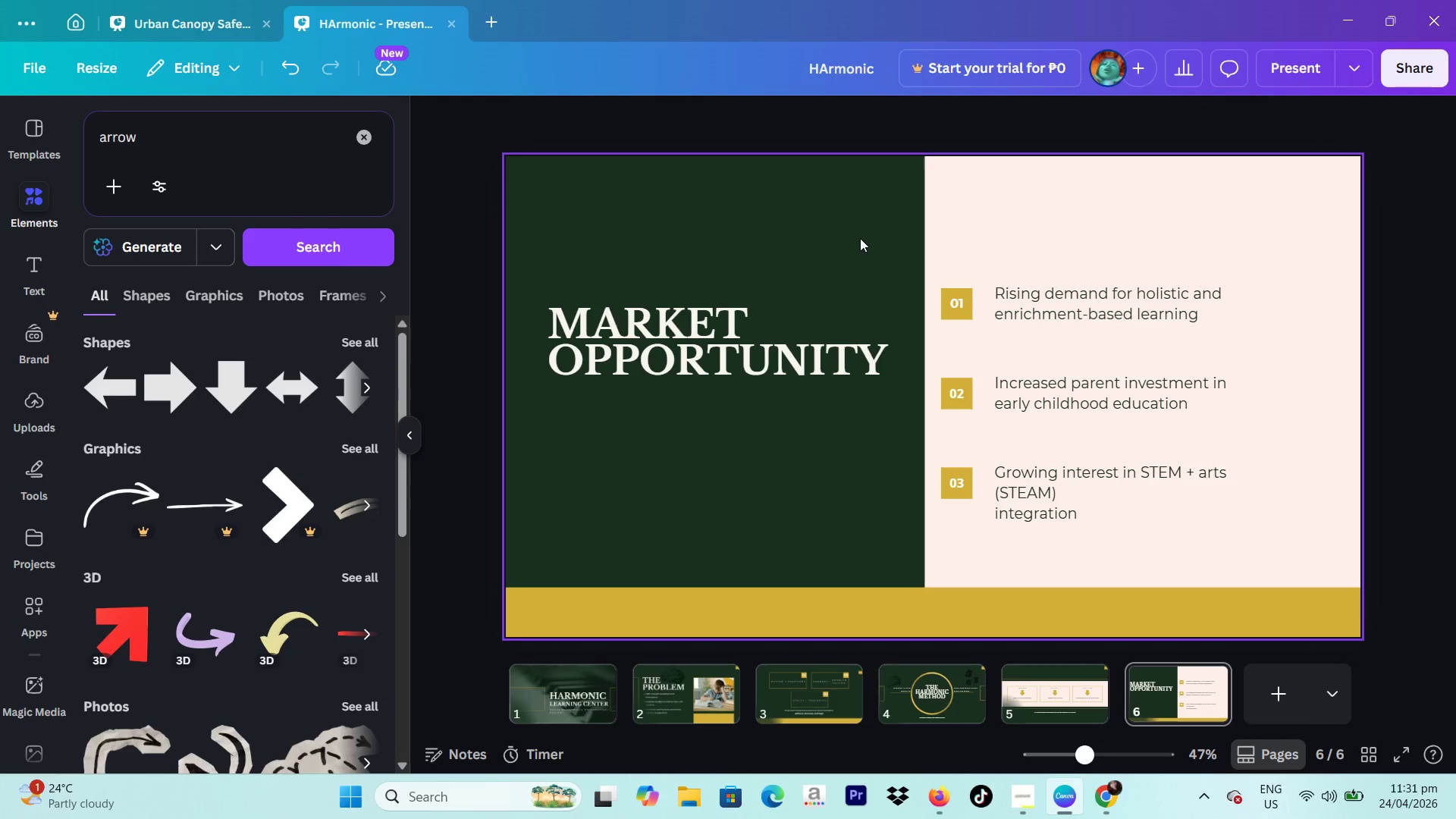 
left_click_drag(start_coordinate=[953, 245], to_coordinate=[1094, 511])
 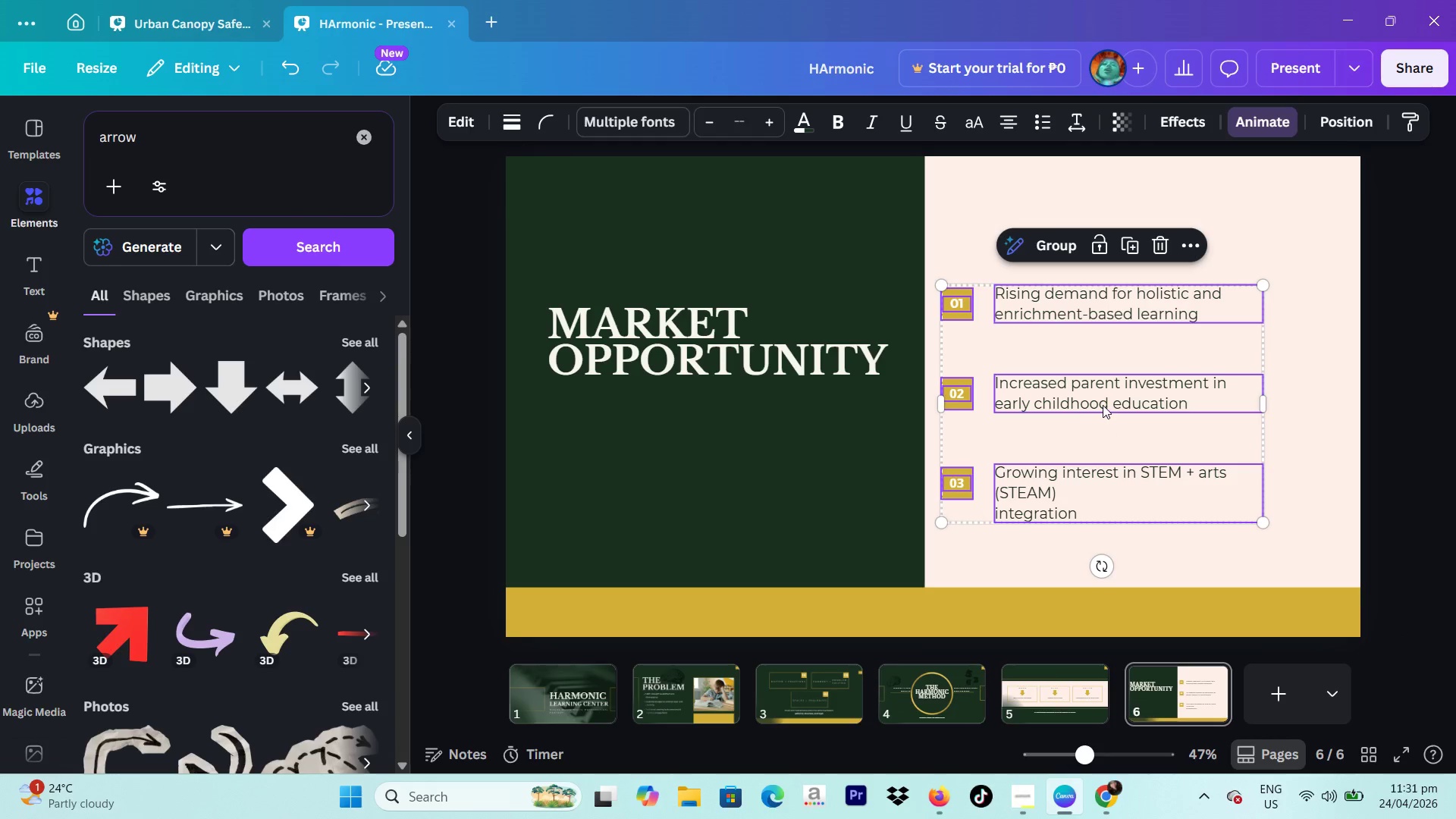 
left_click_drag(start_coordinate=[1103, 405], to_coordinate=[1124, 405])
 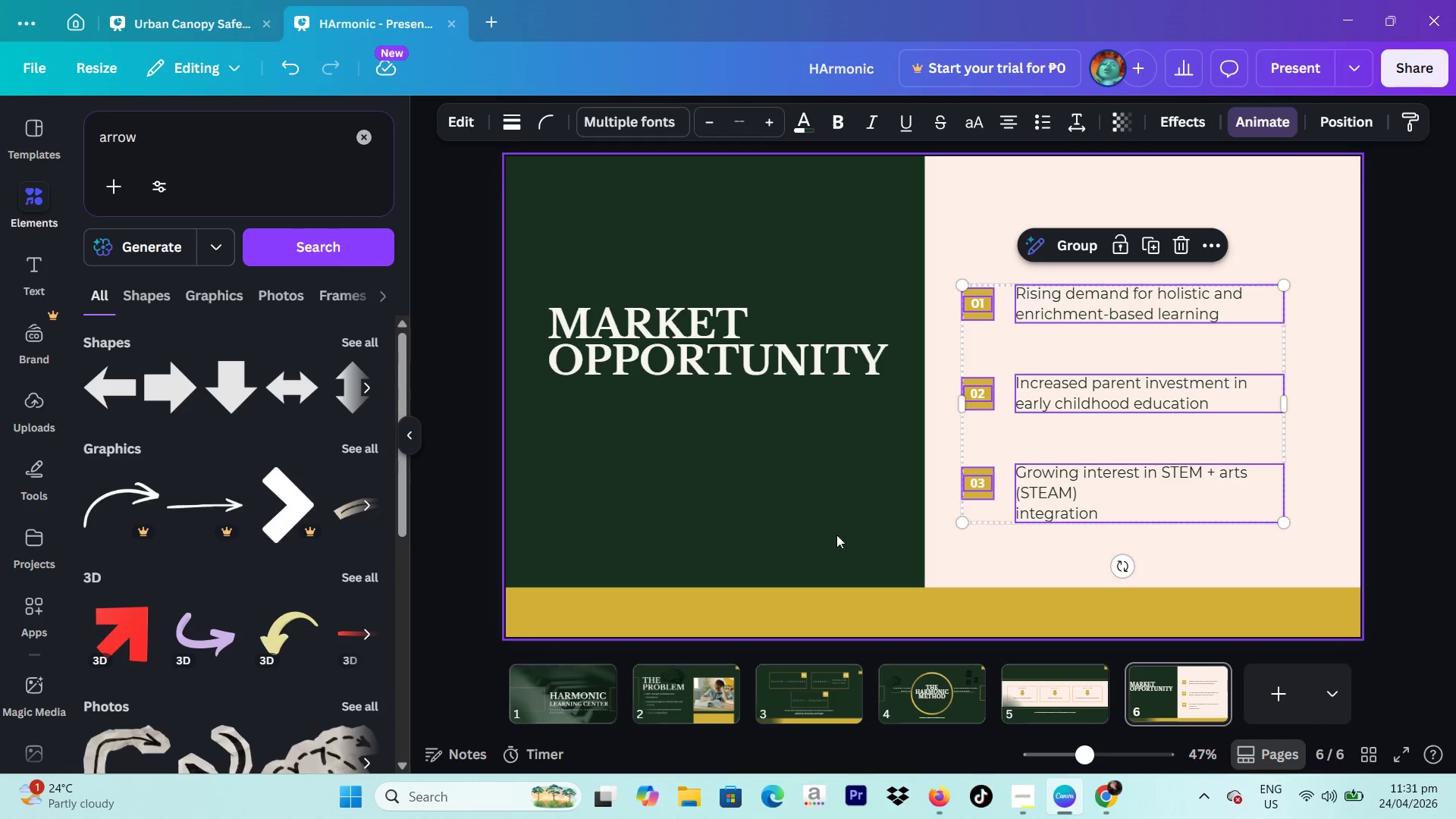 
wait(5.33)
 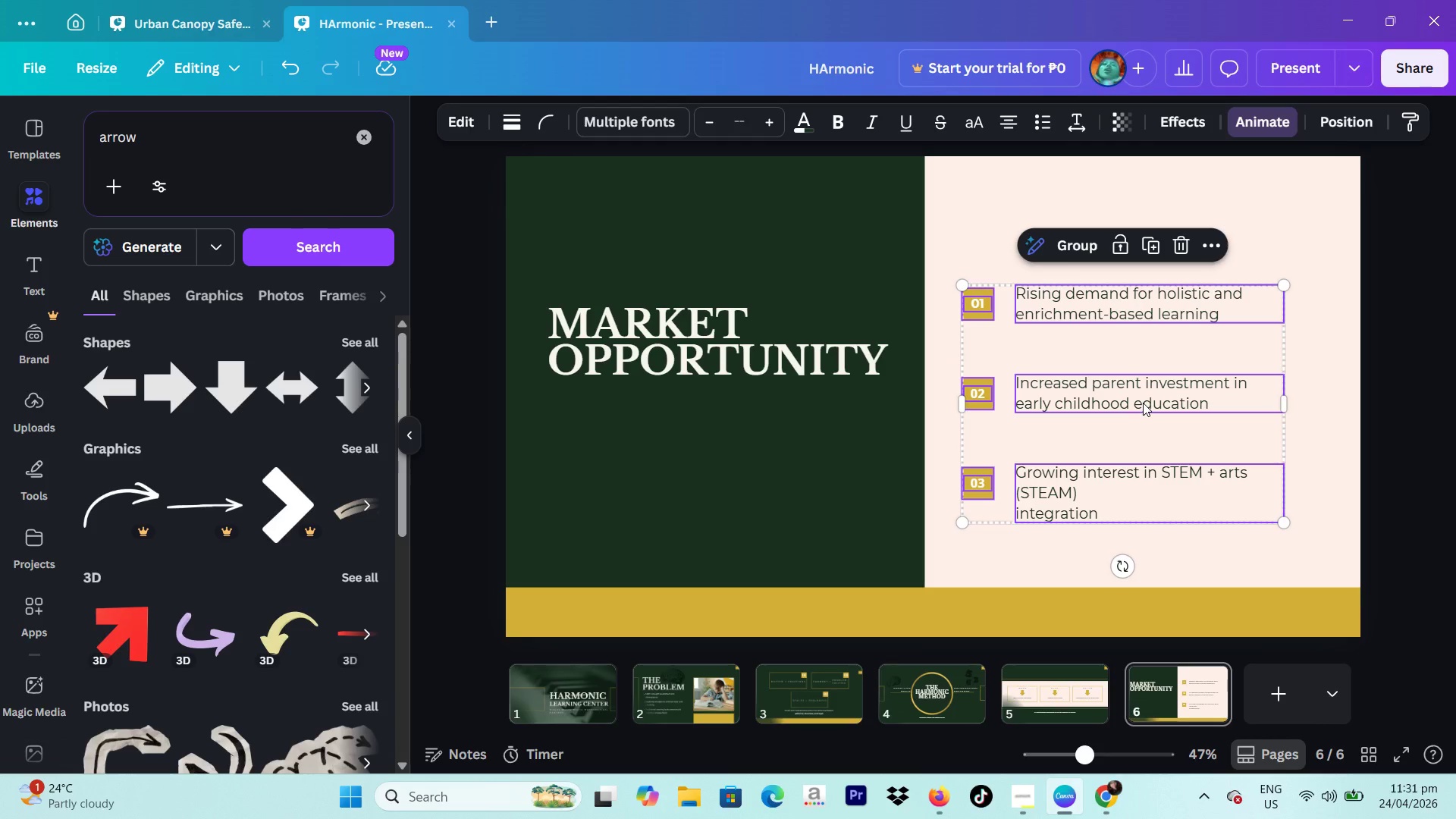 
left_click([924, 688])
 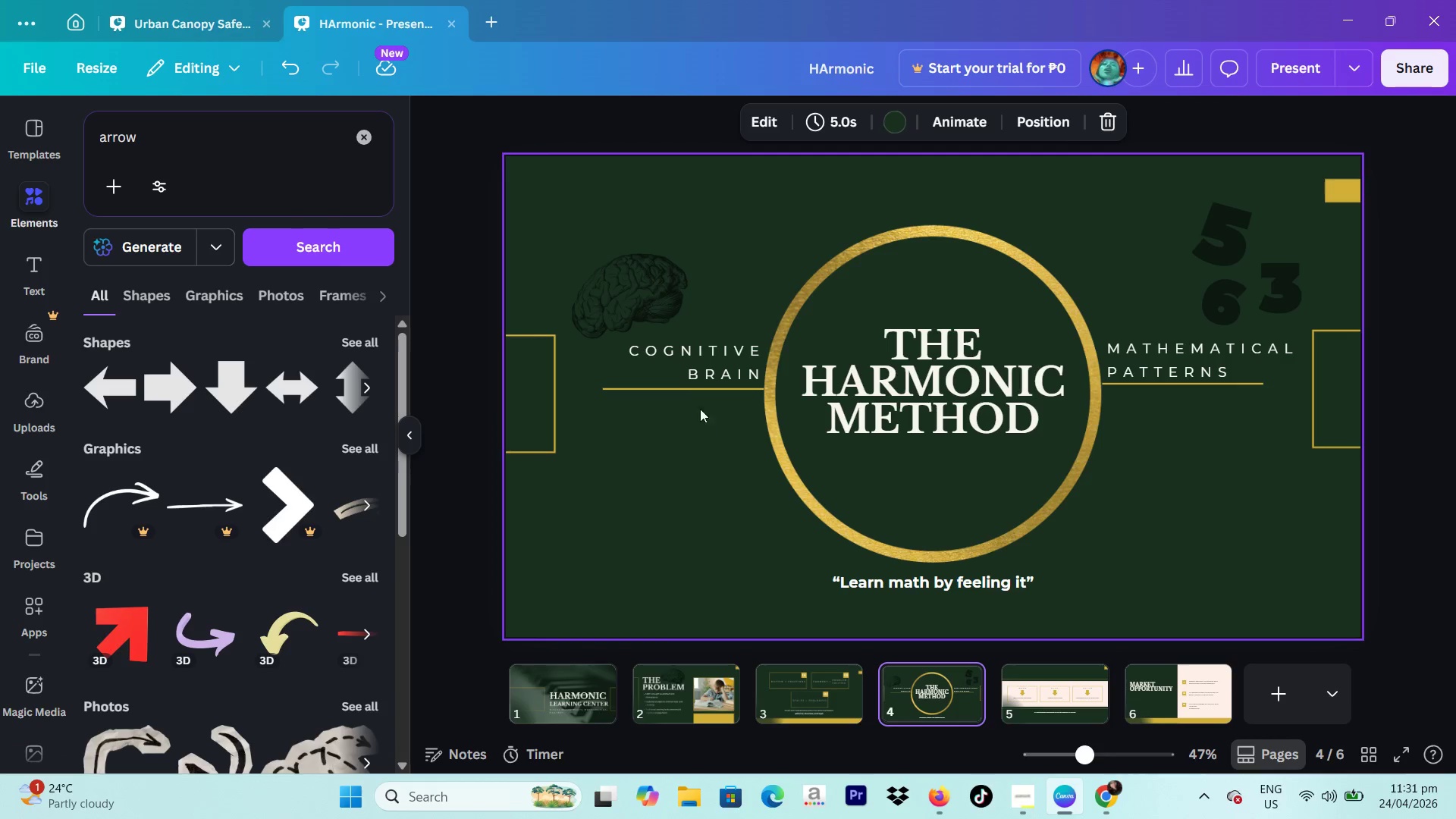 
left_click([688, 391])
 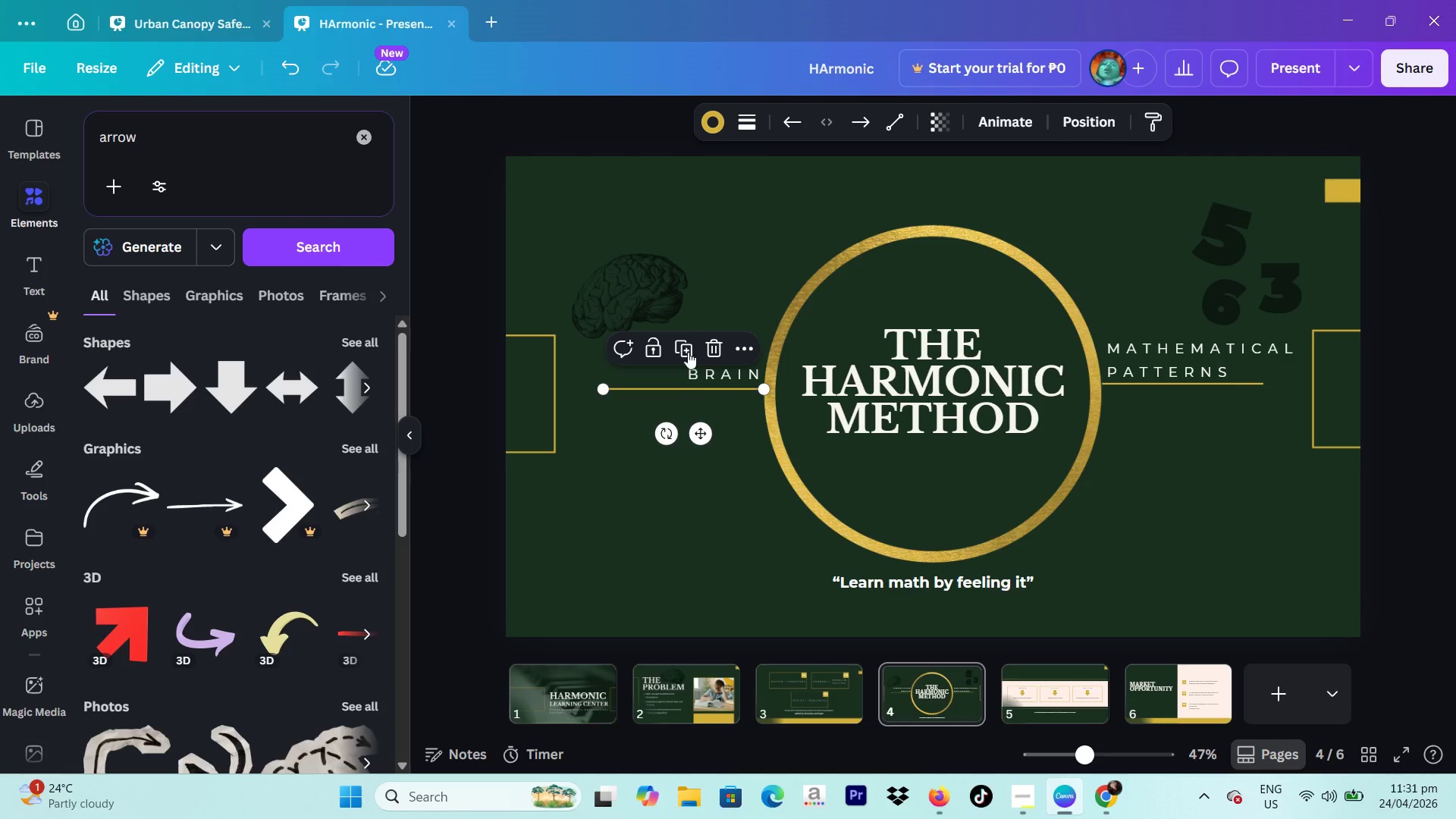 
mouse_move([670, 340])
 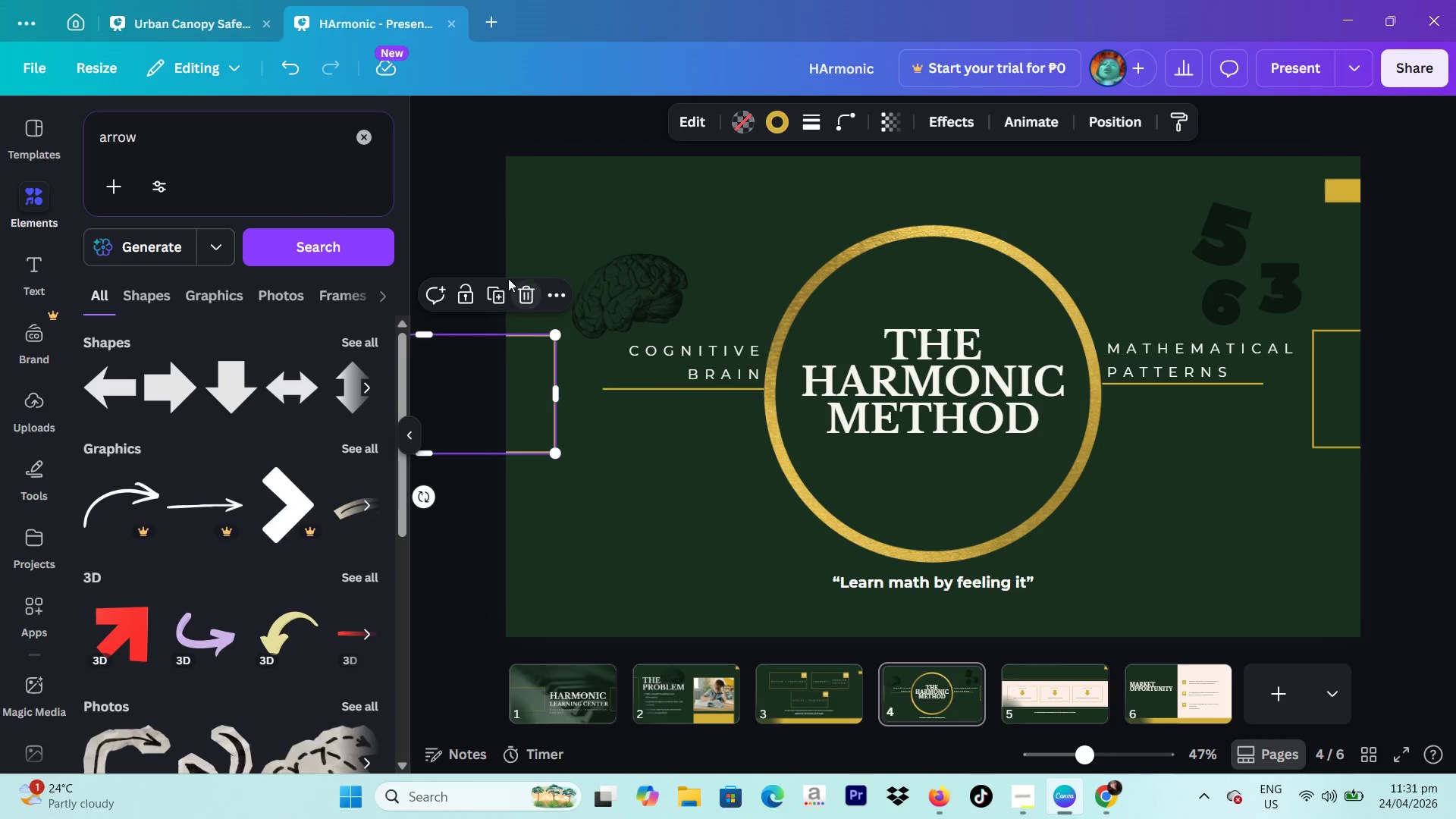 
left_click([493, 290])
 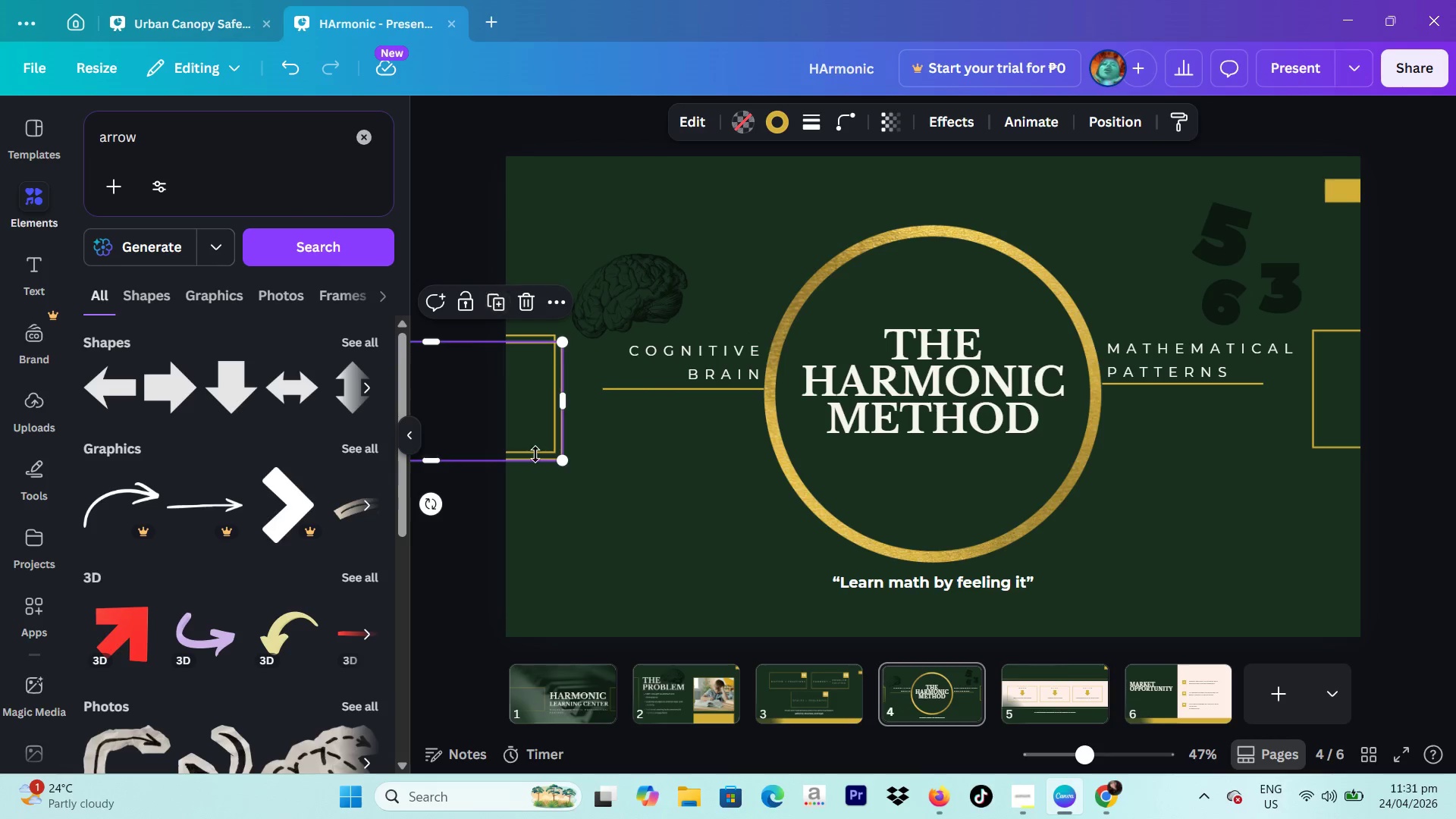 
left_click_drag(start_coordinate=[535, 454], to_coordinate=[650, 394])
 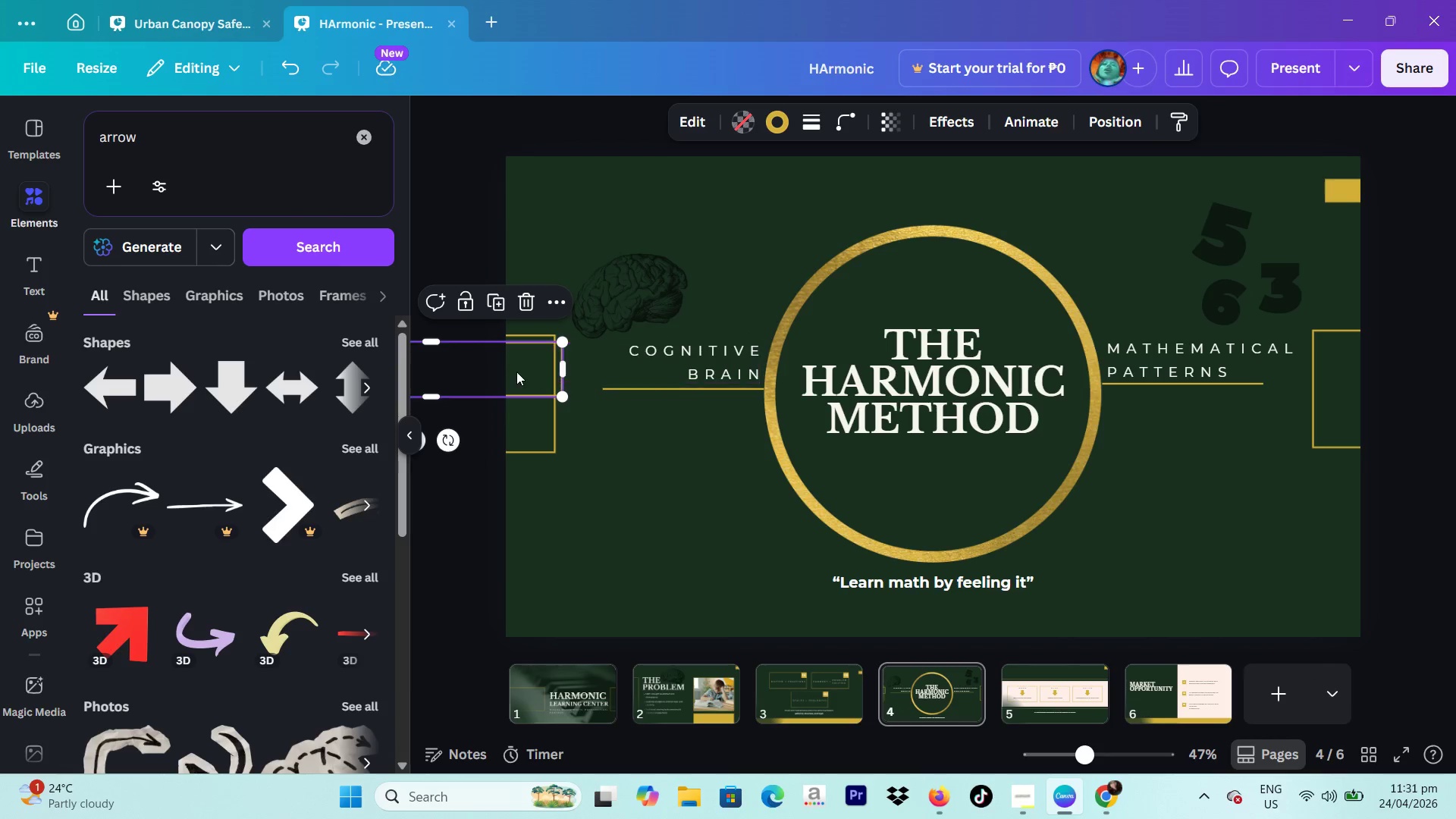 
left_click_drag(start_coordinate=[516, 372], to_coordinate=[1197, 701])
 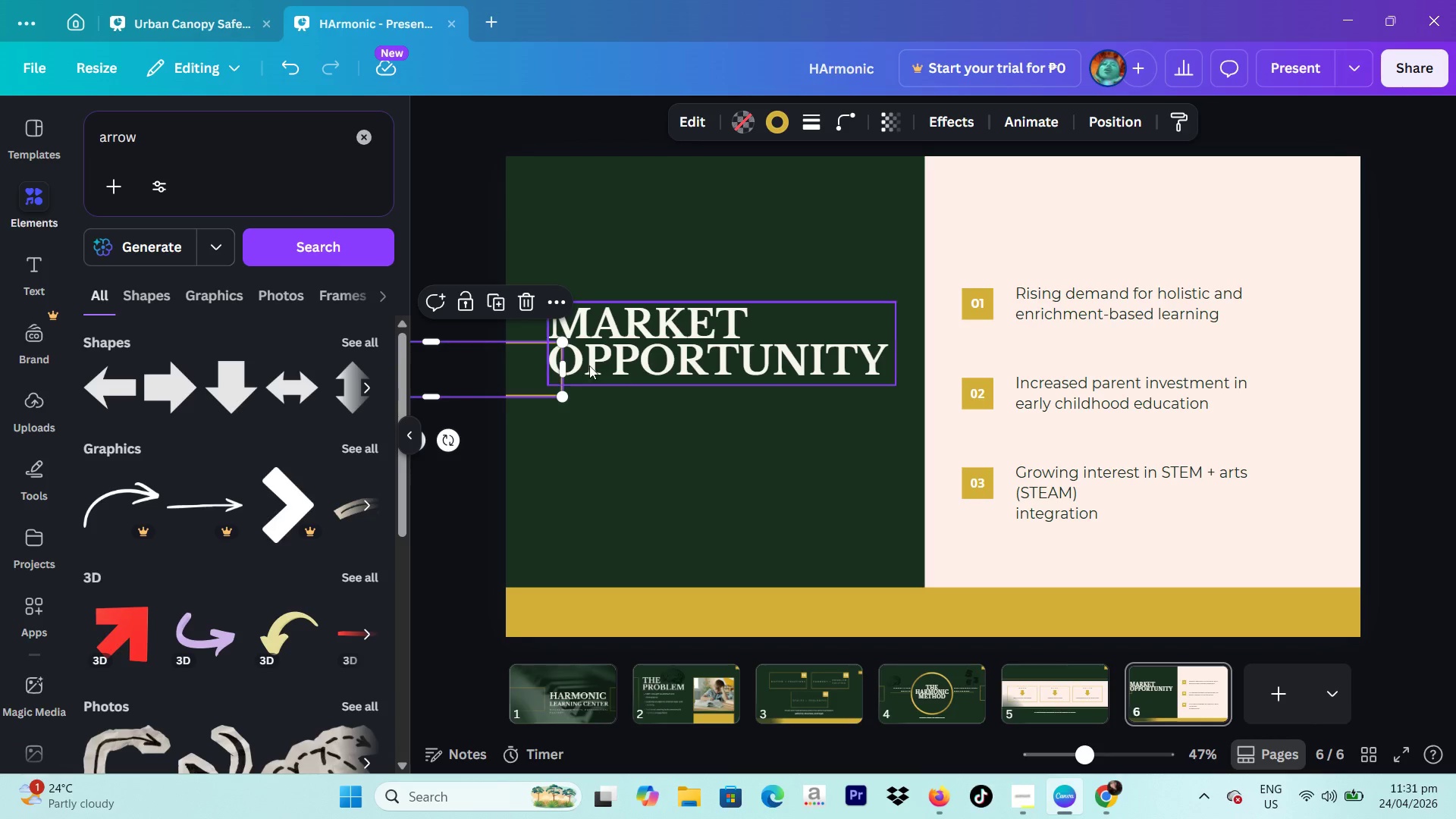 
left_click_drag(start_coordinate=[669, 344], to_coordinate=[661, 276])
 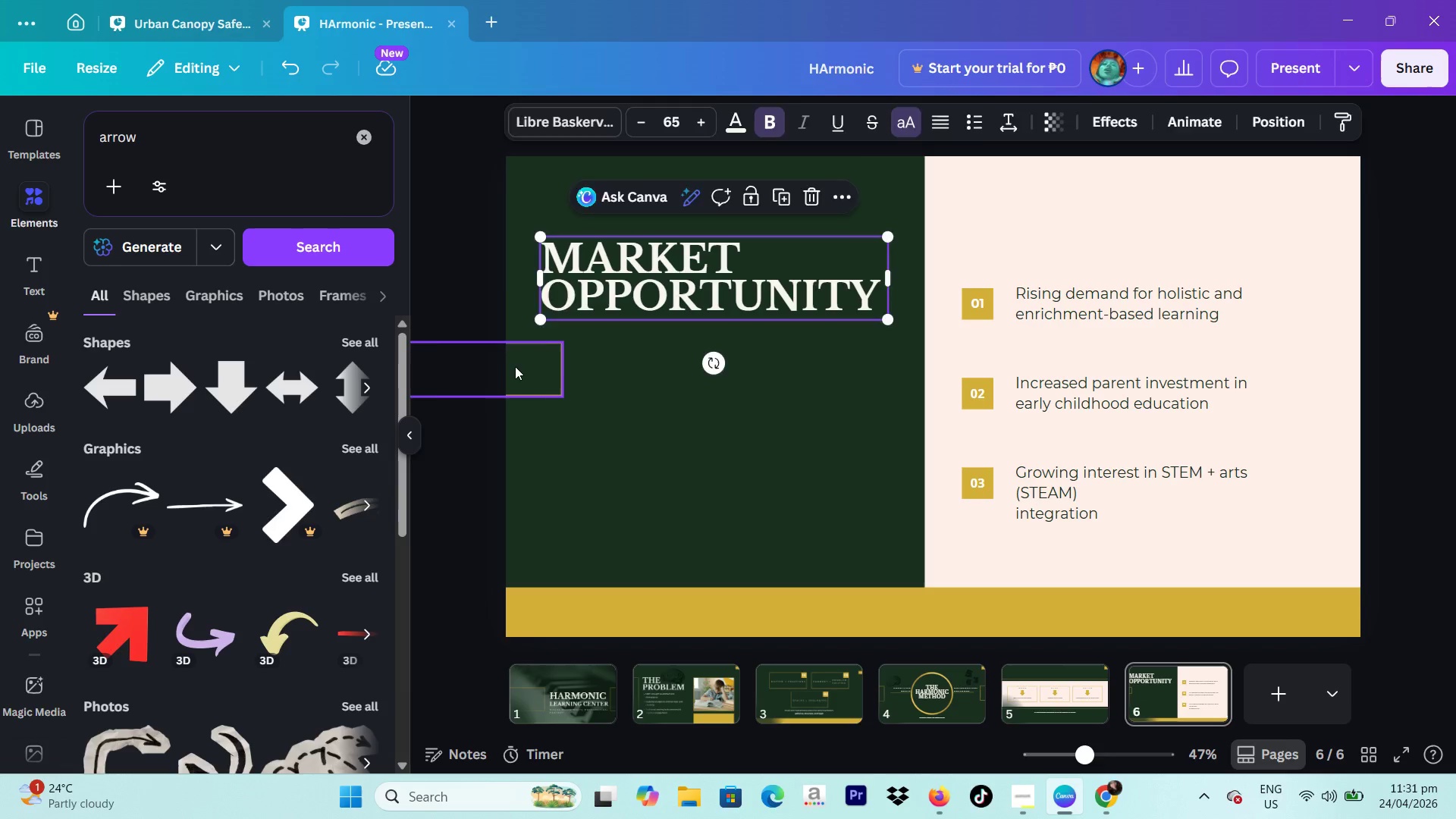 
left_click_drag(start_coordinate=[515, 366], to_coordinate=[516, 349])
 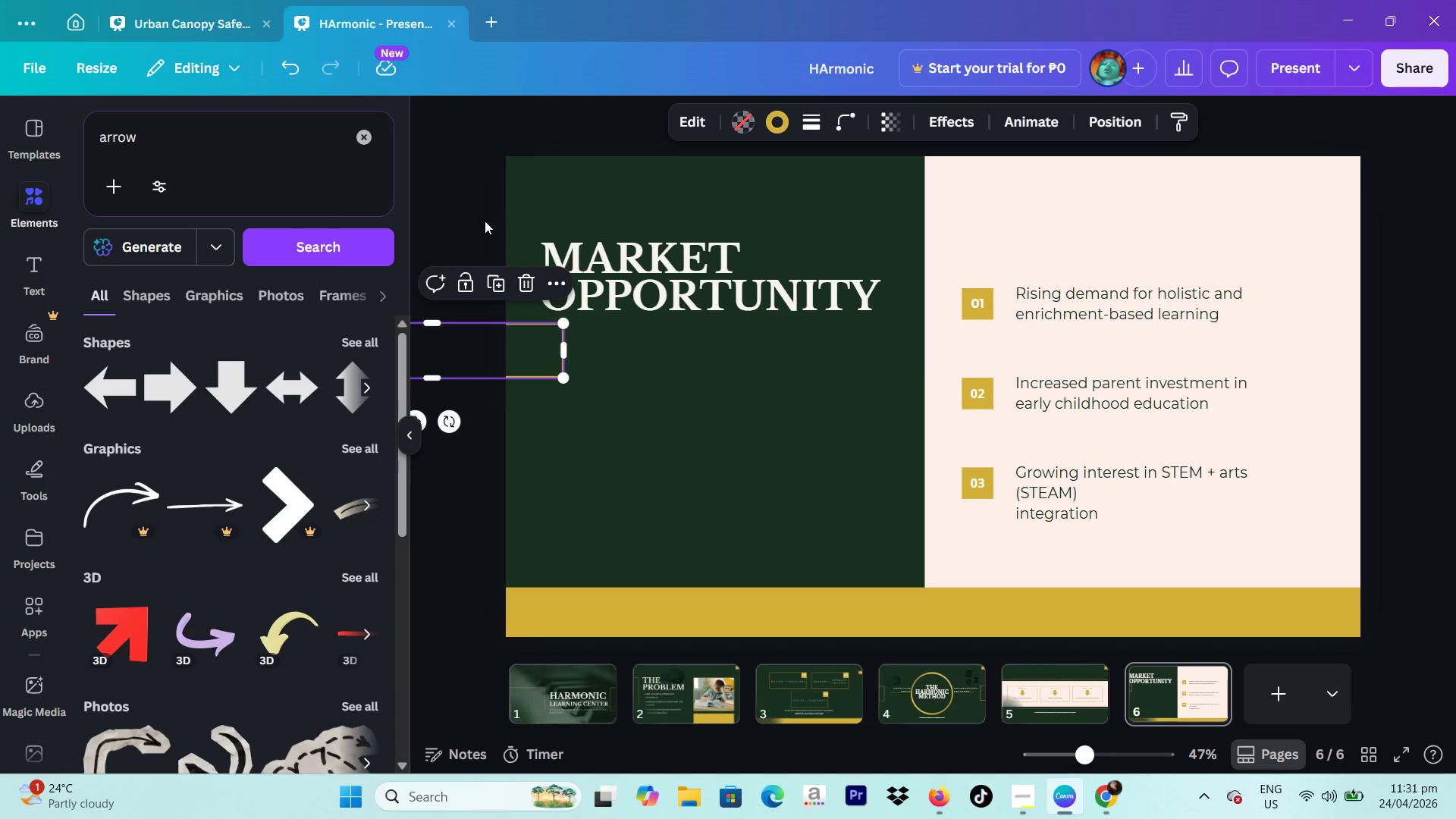 
left_click([485, 208])
 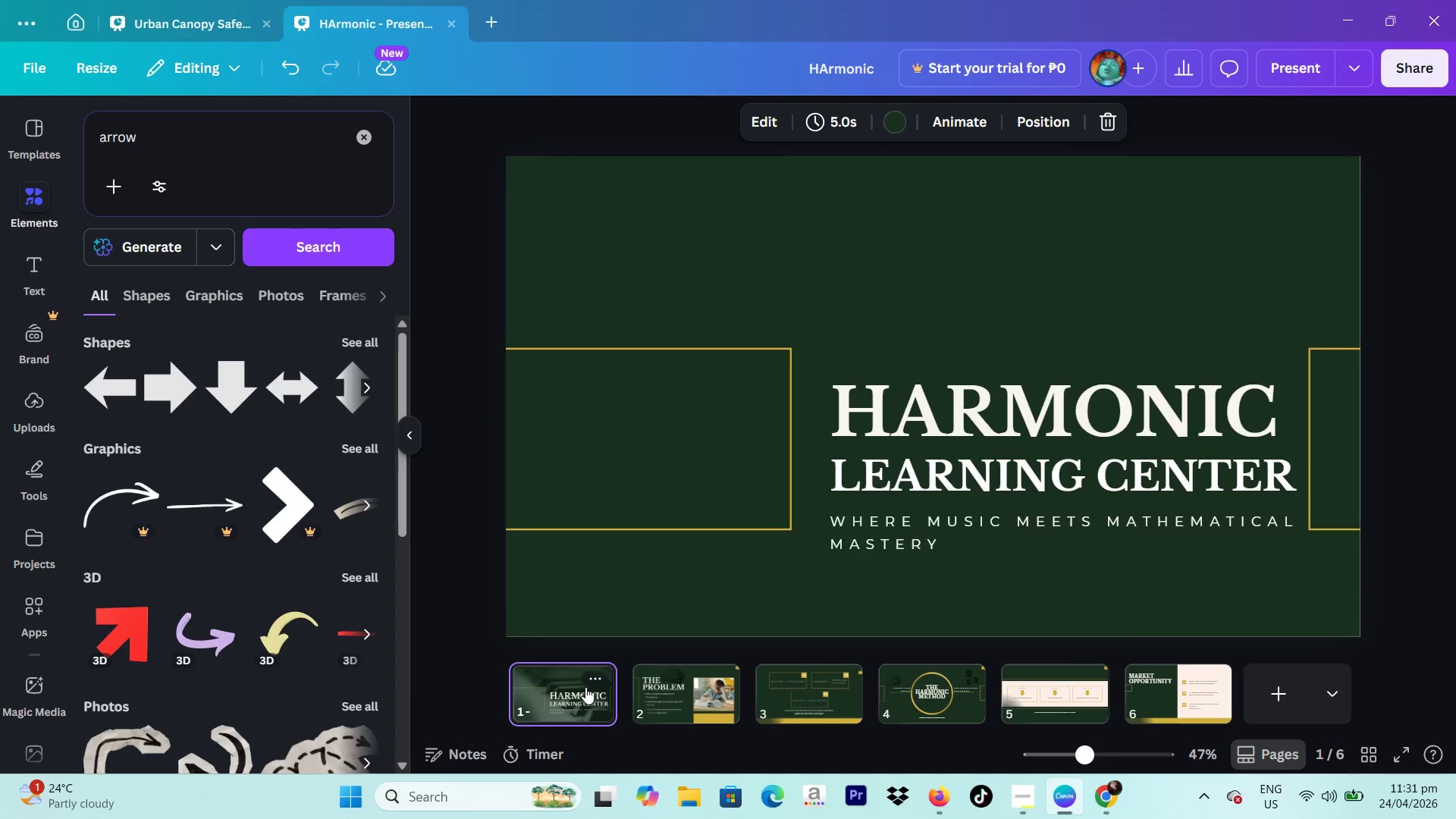 
left_click([876, 544])
 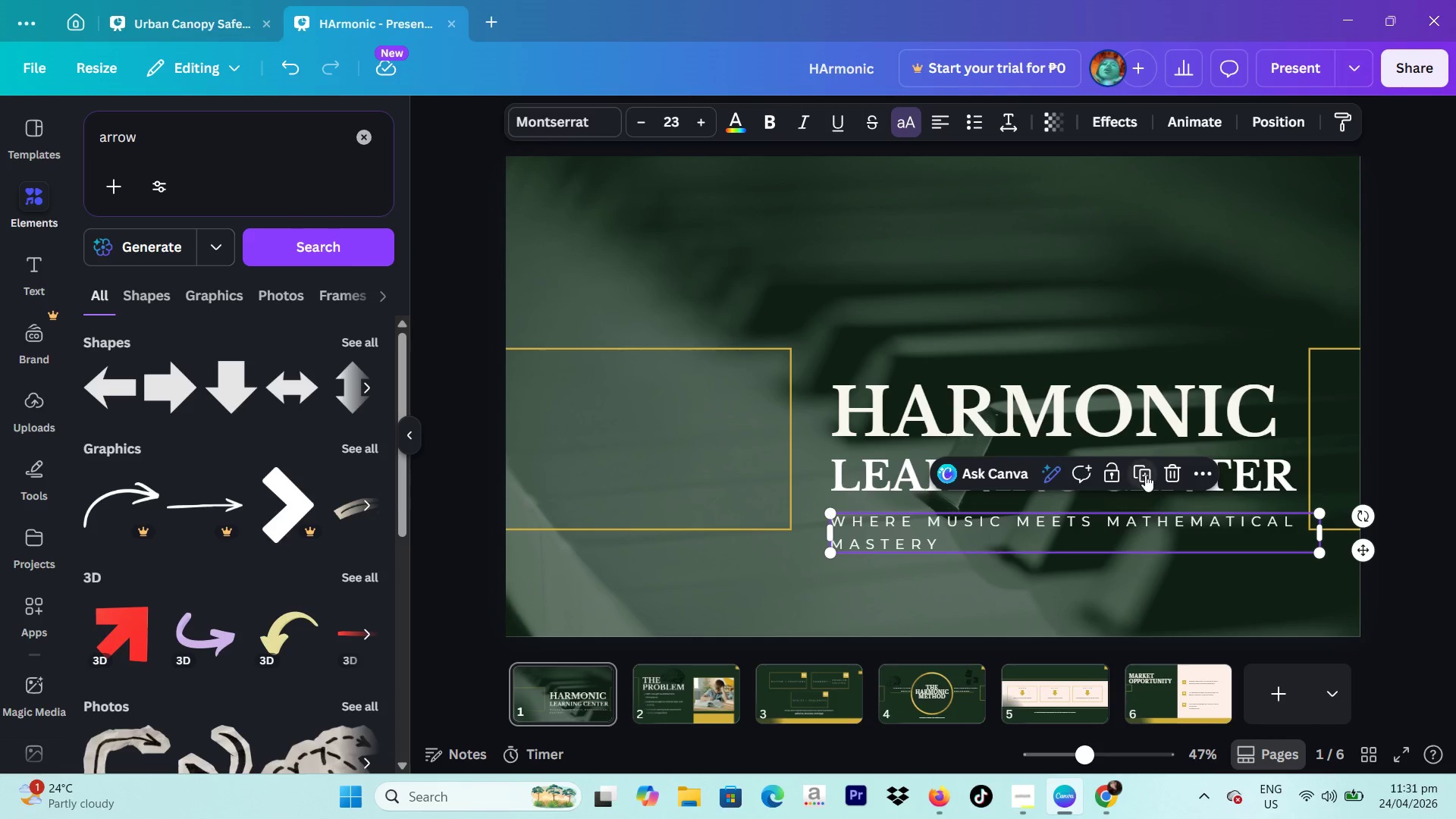 
left_click([1145, 475])
 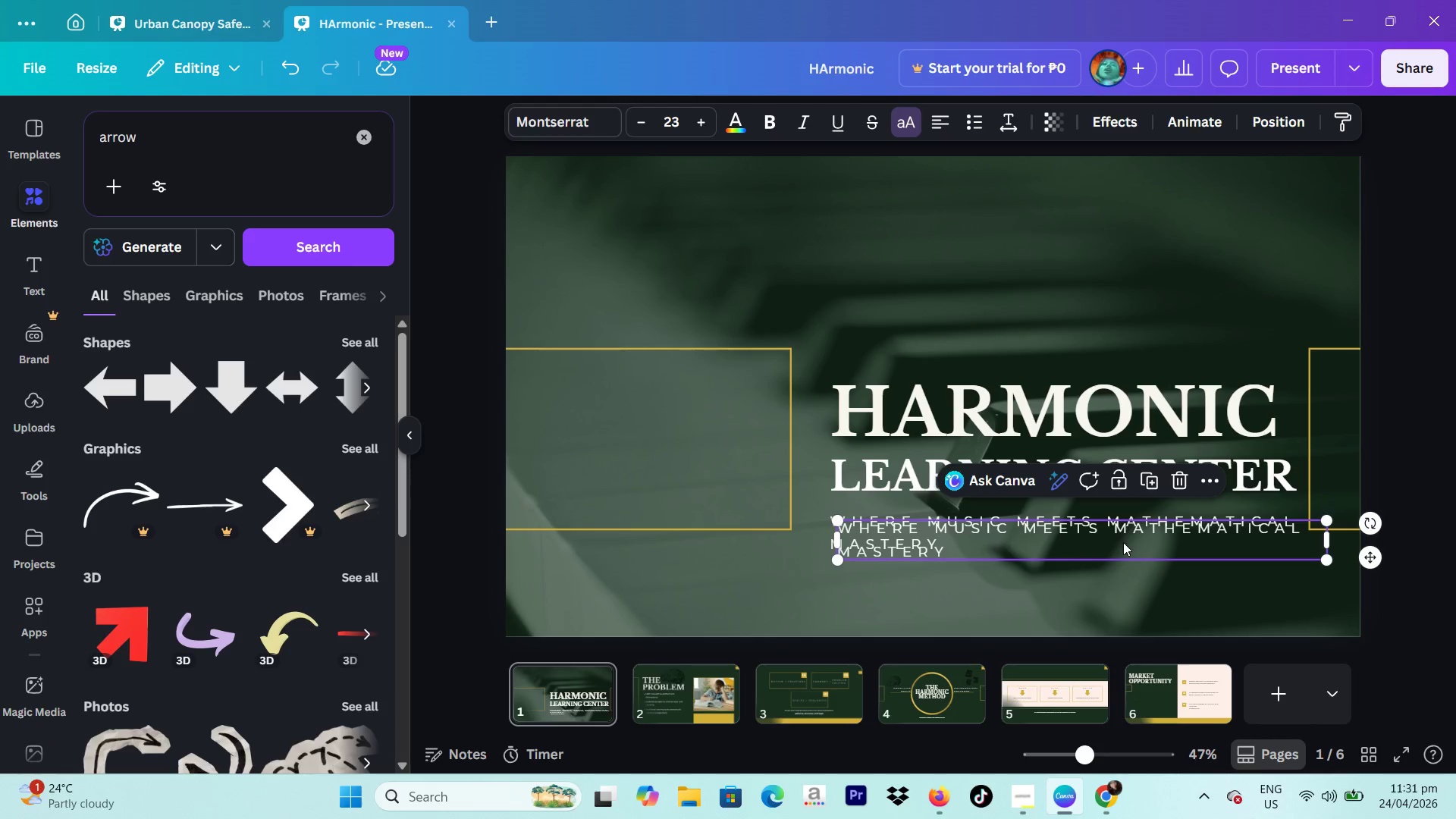 
left_click_drag(start_coordinate=[1123, 542], to_coordinate=[1150, 689])
 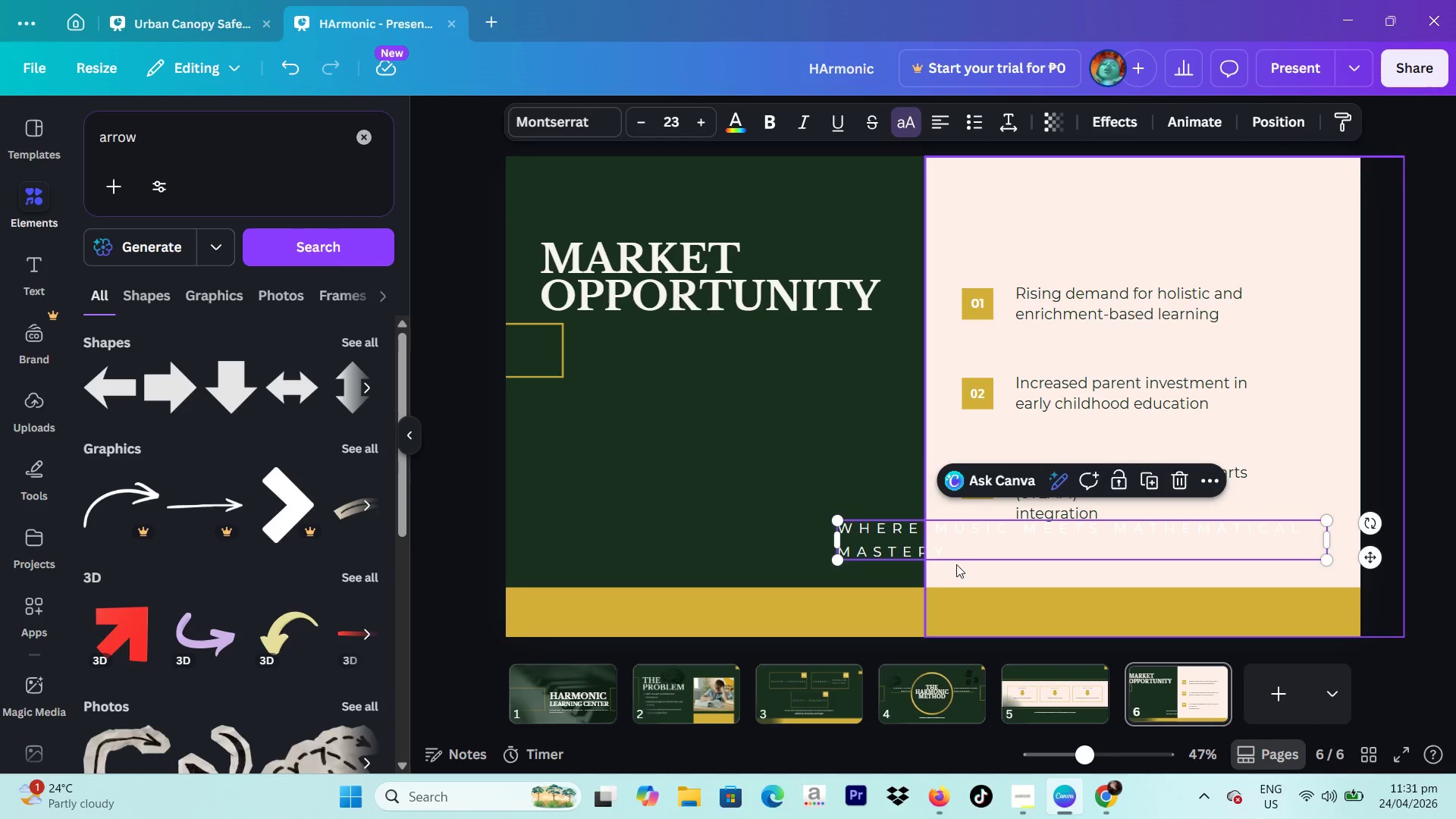 
left_click_drag(start_coordinate=[952, 541], to_coordinate=[692, 353])
 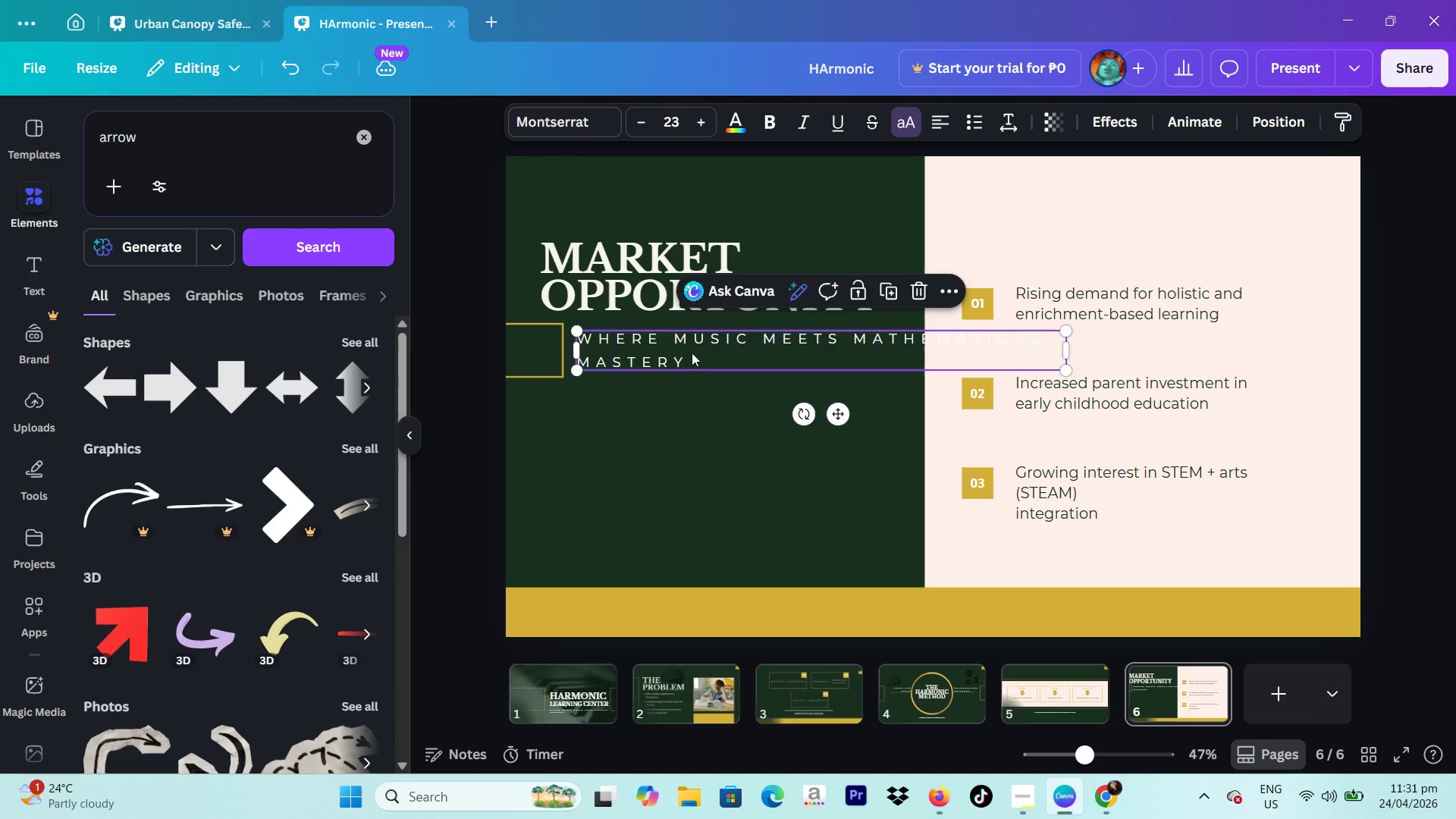 
left_click([692, 353])
 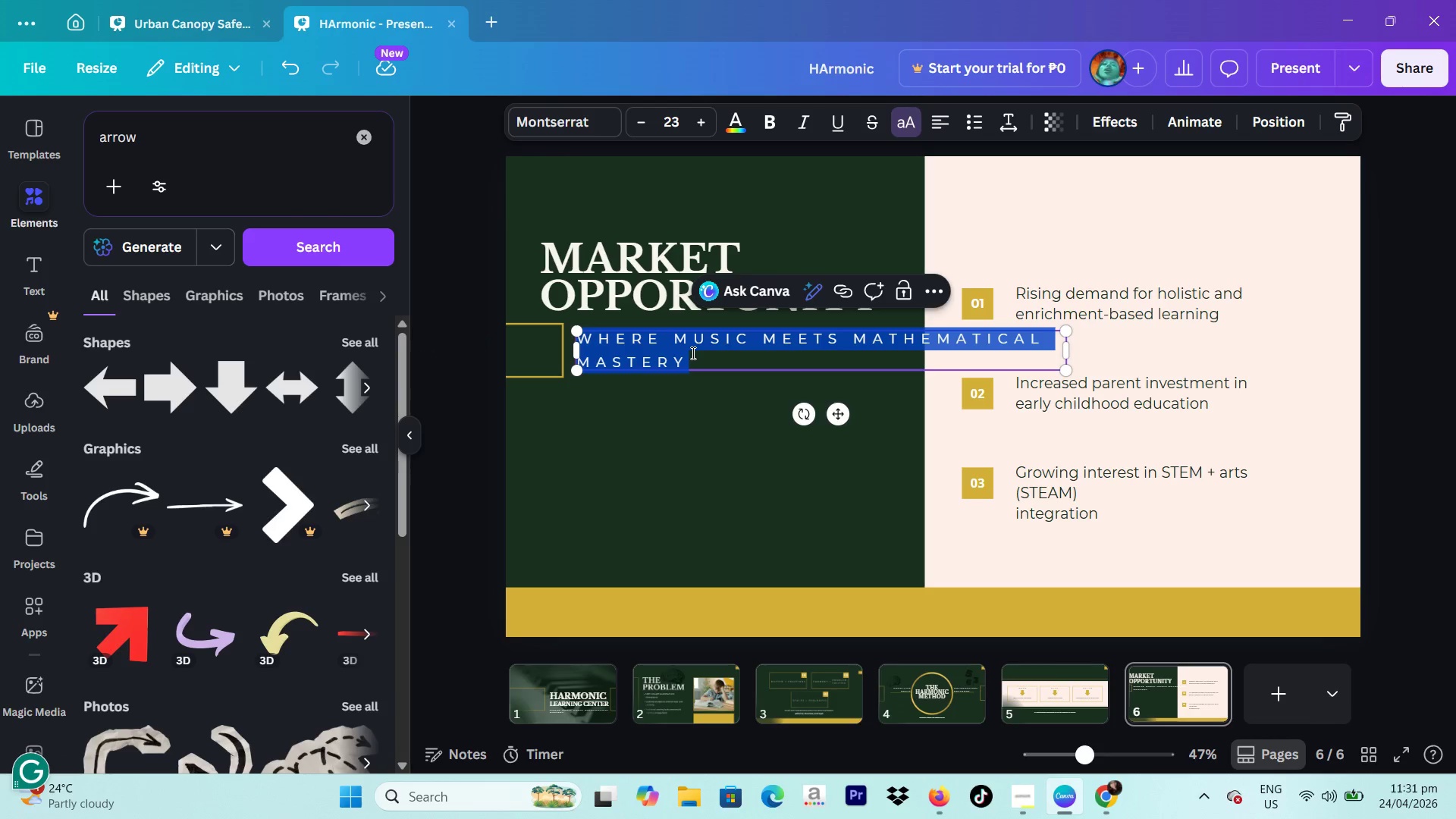 
type(th)
key(Backspace)
type(he global supplemental)
 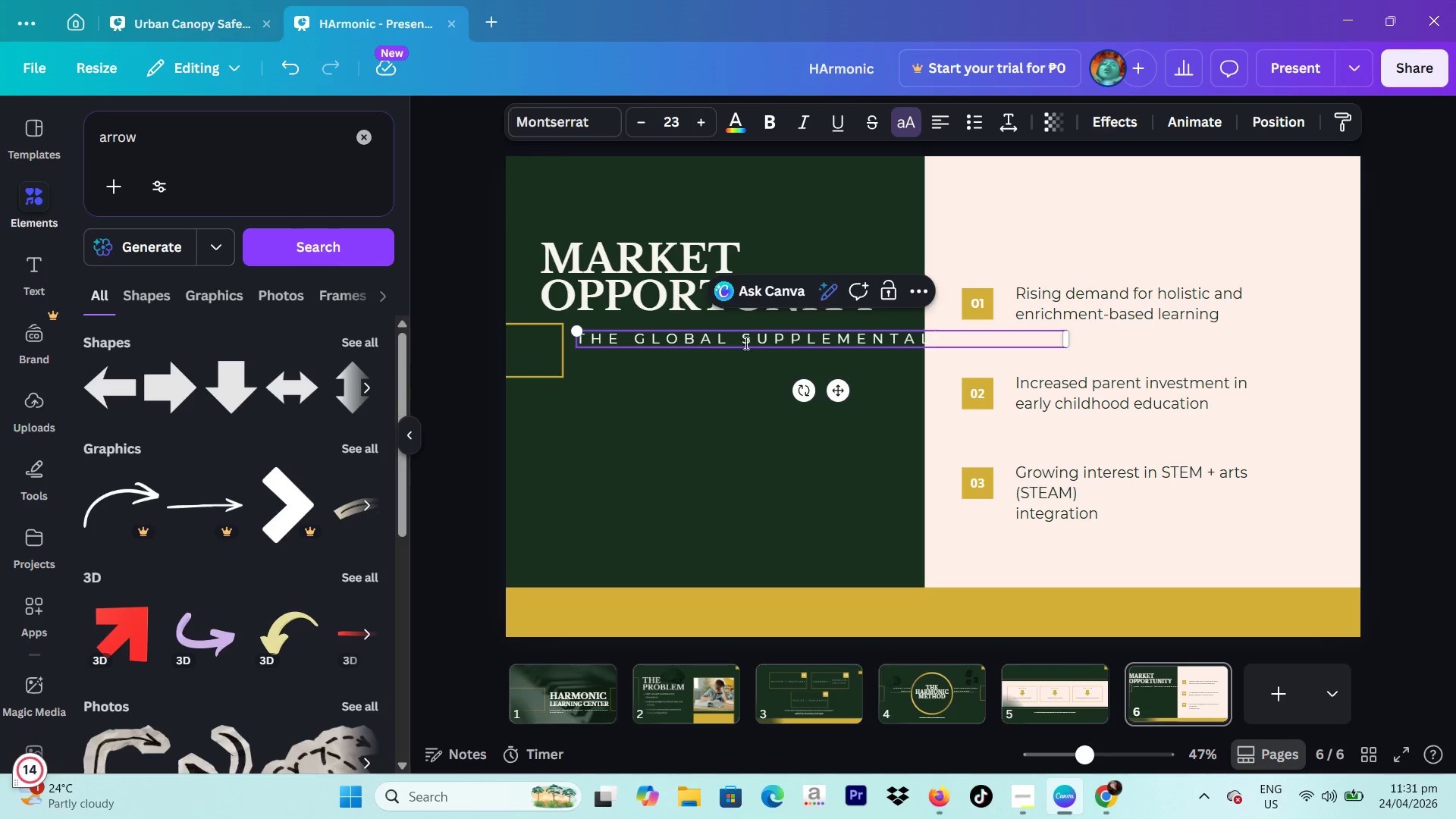 
left_click_drag(start_coordinate=[1065, 343], to_coordinate=[1034, 340])
 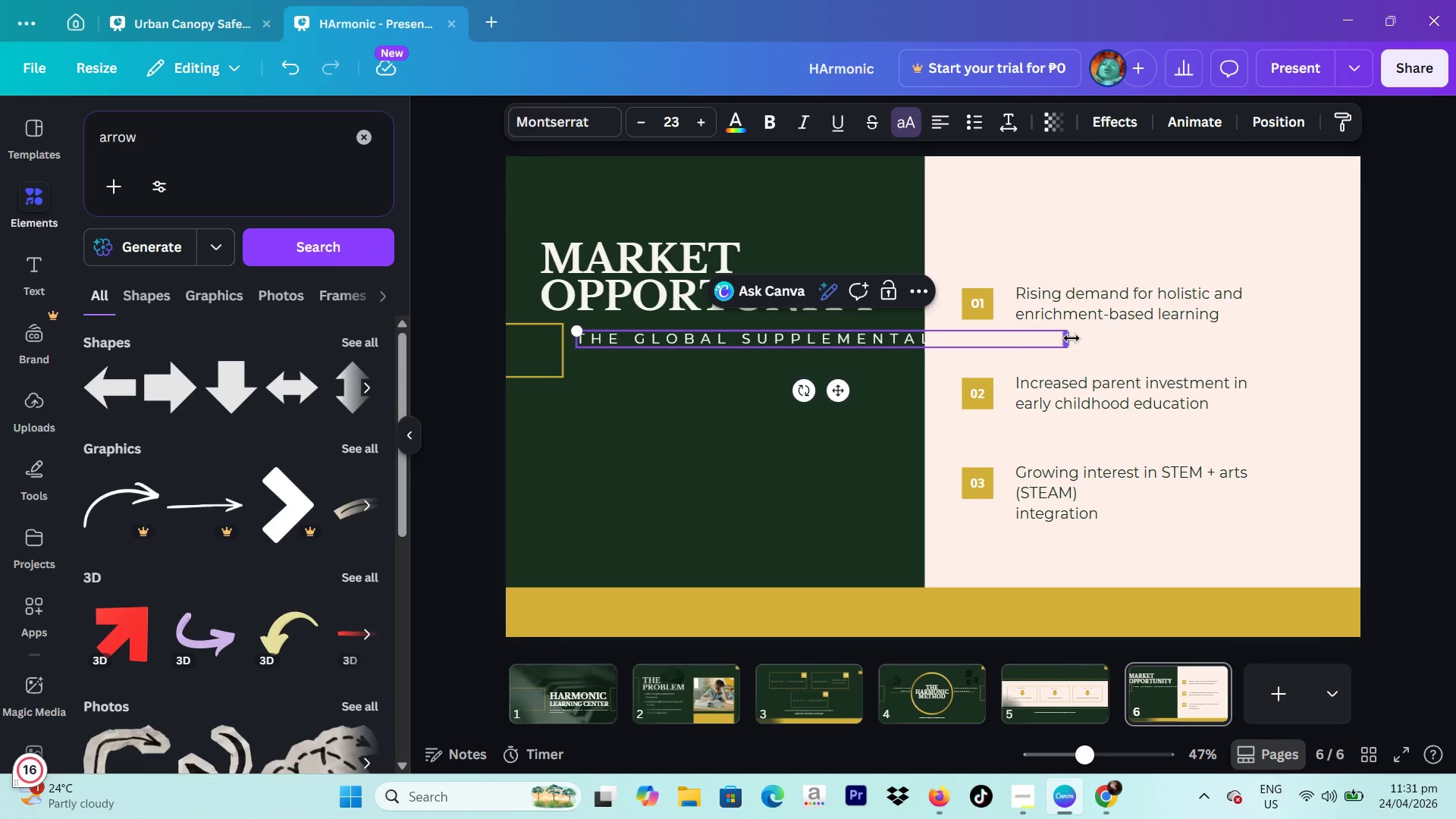 
left_click_drag(start_coordinate=[1072, 338], to_coordinate=[908, 333])
 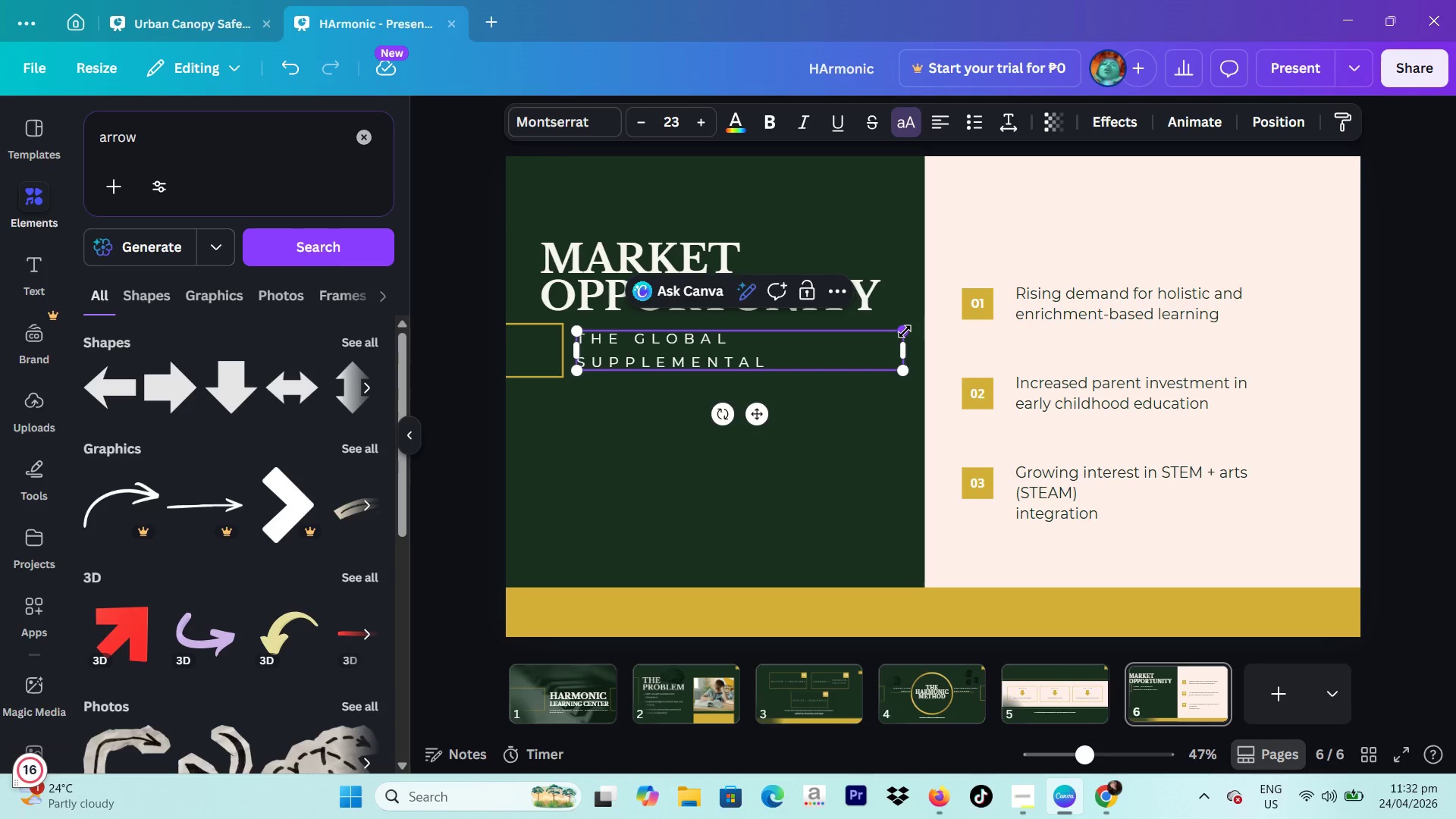 
type(ed)
key(Backspace)
key(Backspace)
type( education market exceeds $5b)
 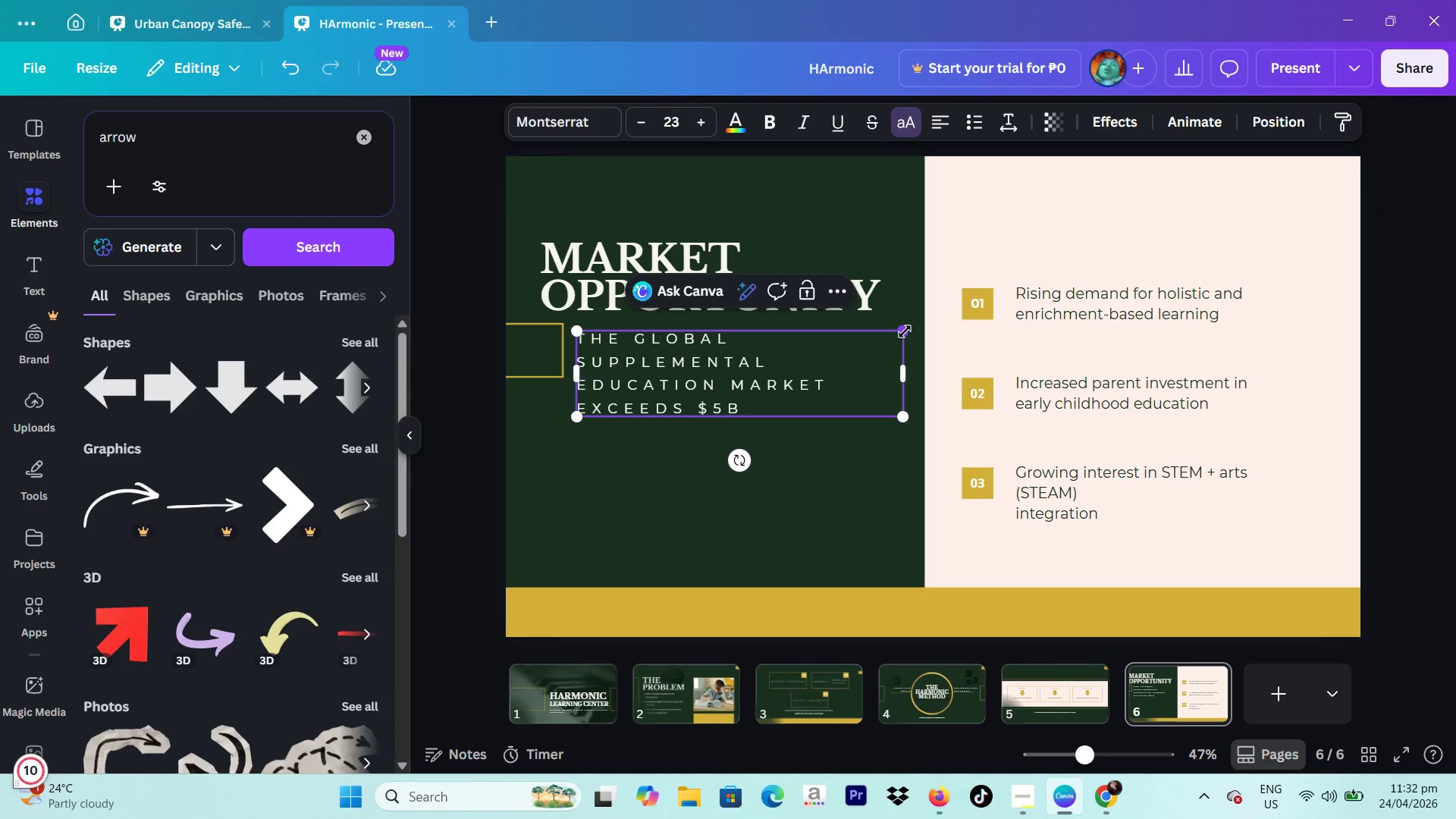 
left_click([529, 359])
 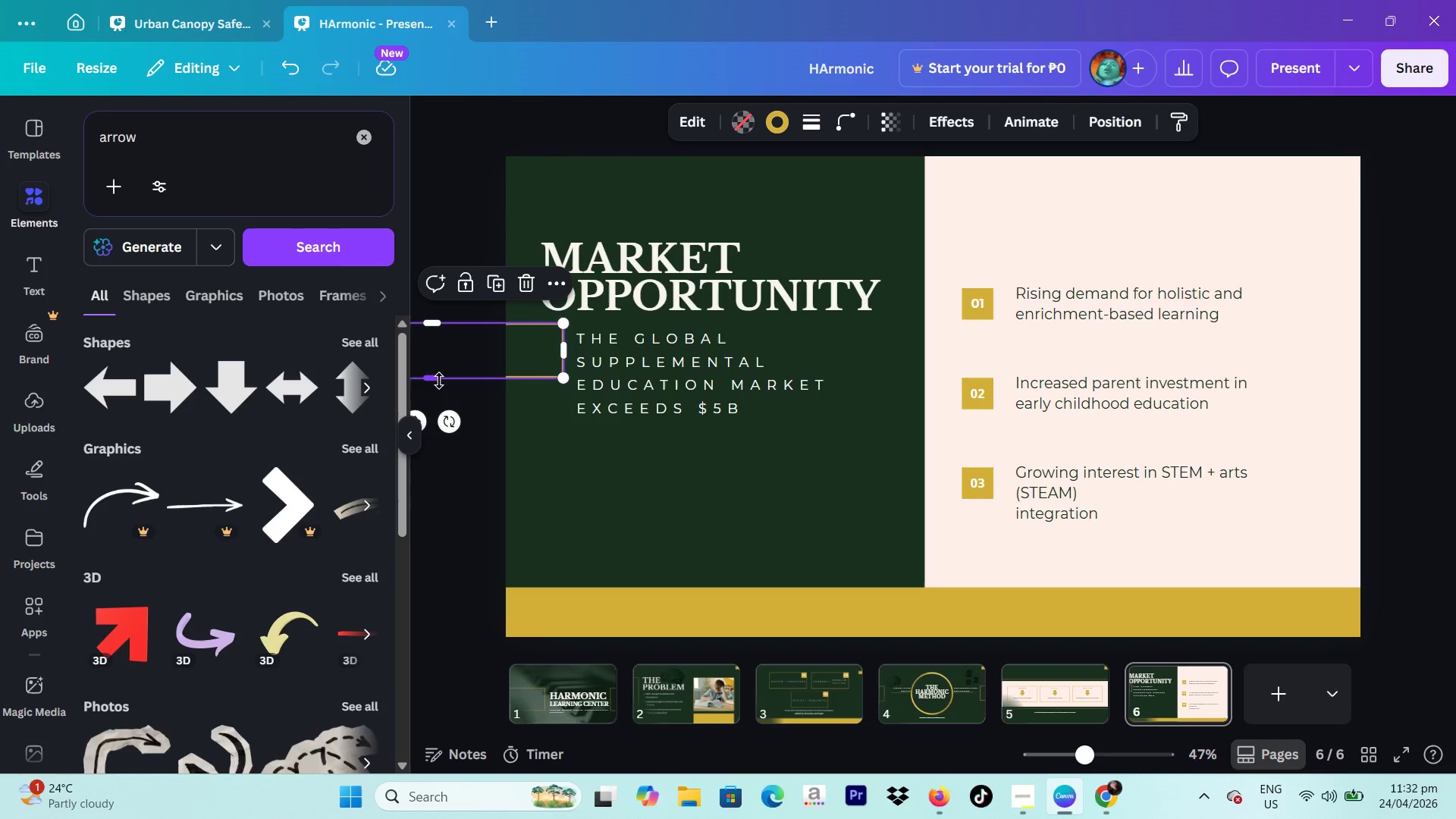 
left_click_drag(start_coordinate=[435, 380], to_coordinate=[429, 417])
 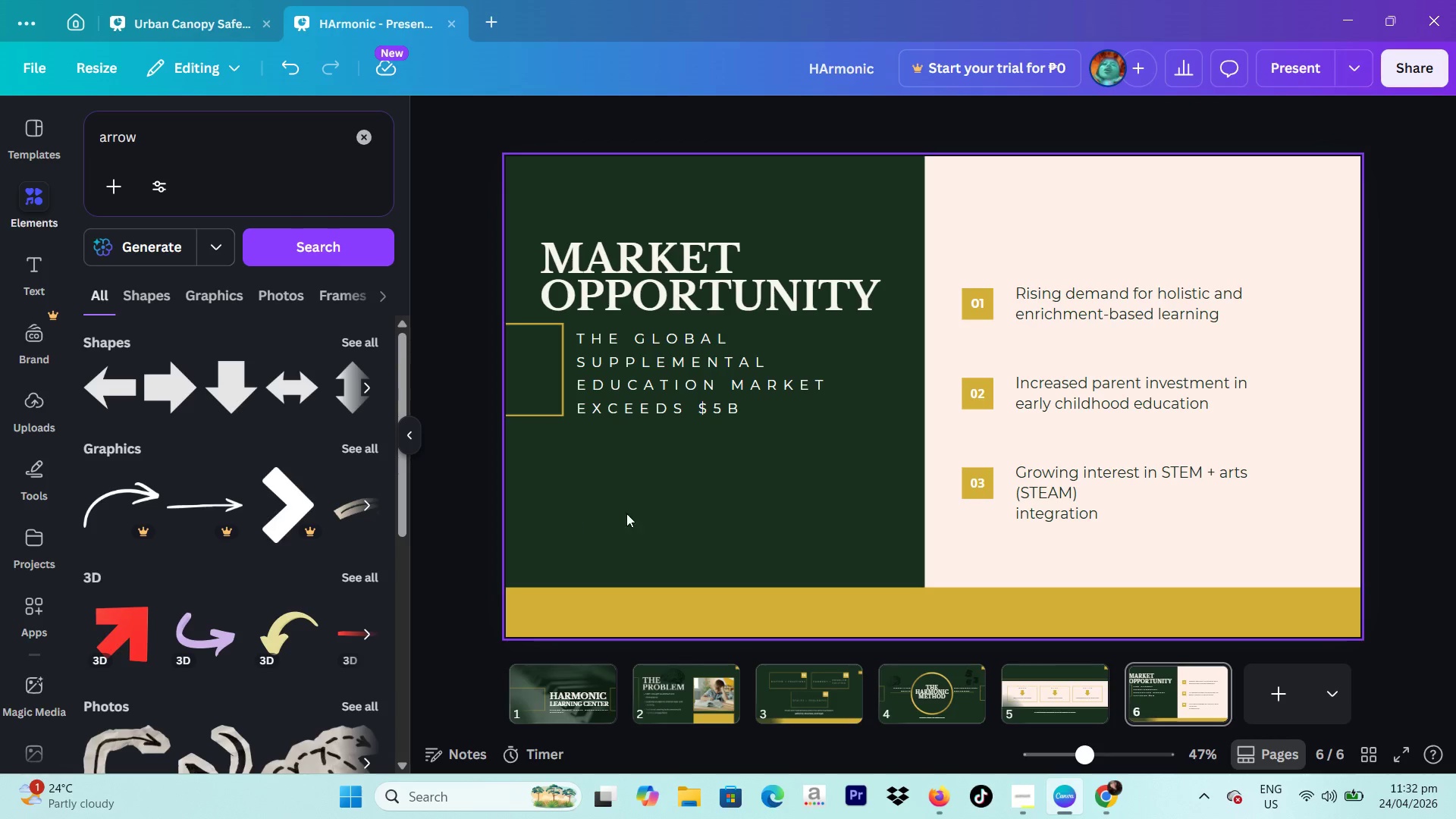 
left_click_drag(start_coordinate=[516, 382], to_coordinate=[513, 388])
 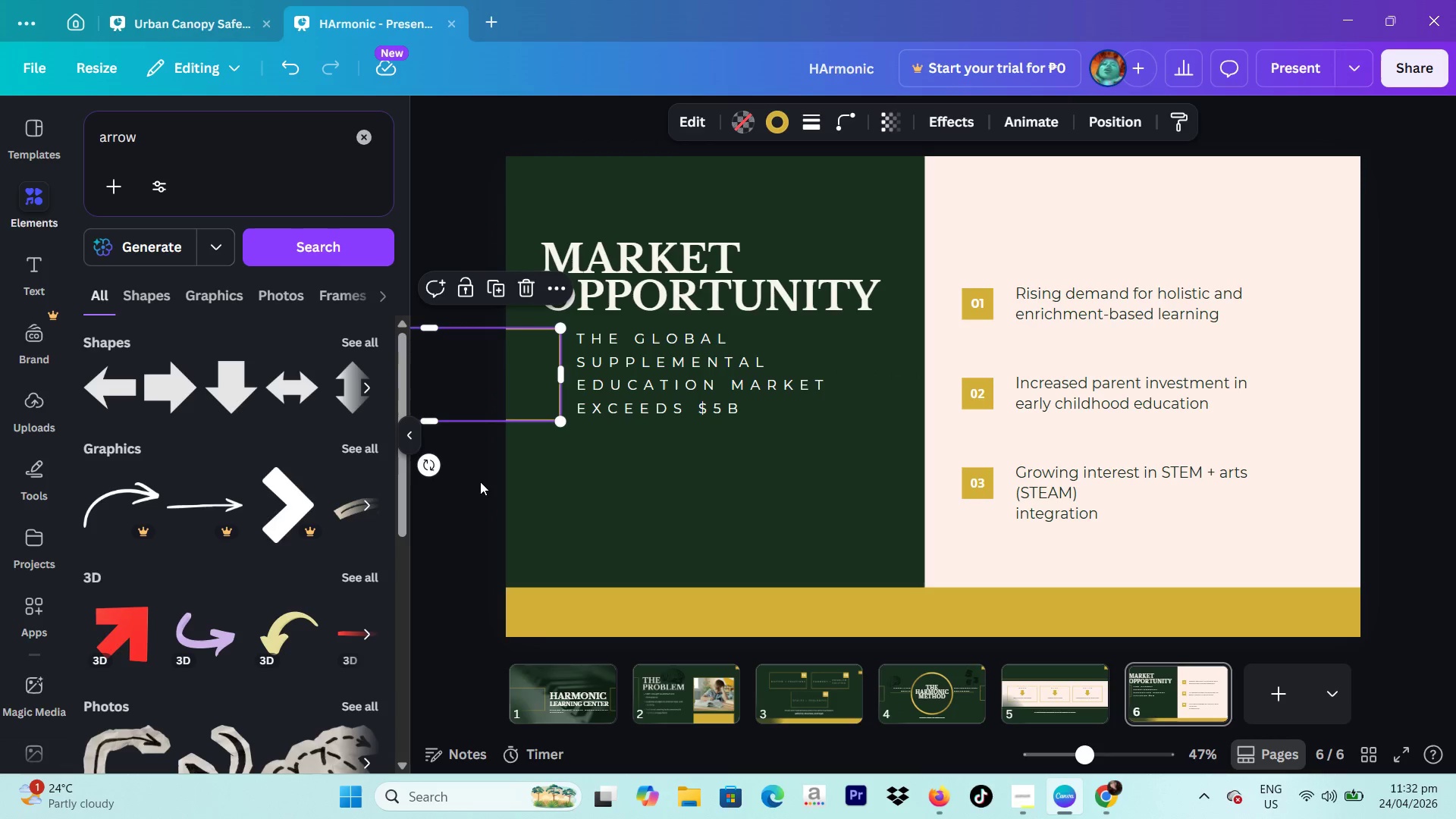 
left_click([483, 488])
 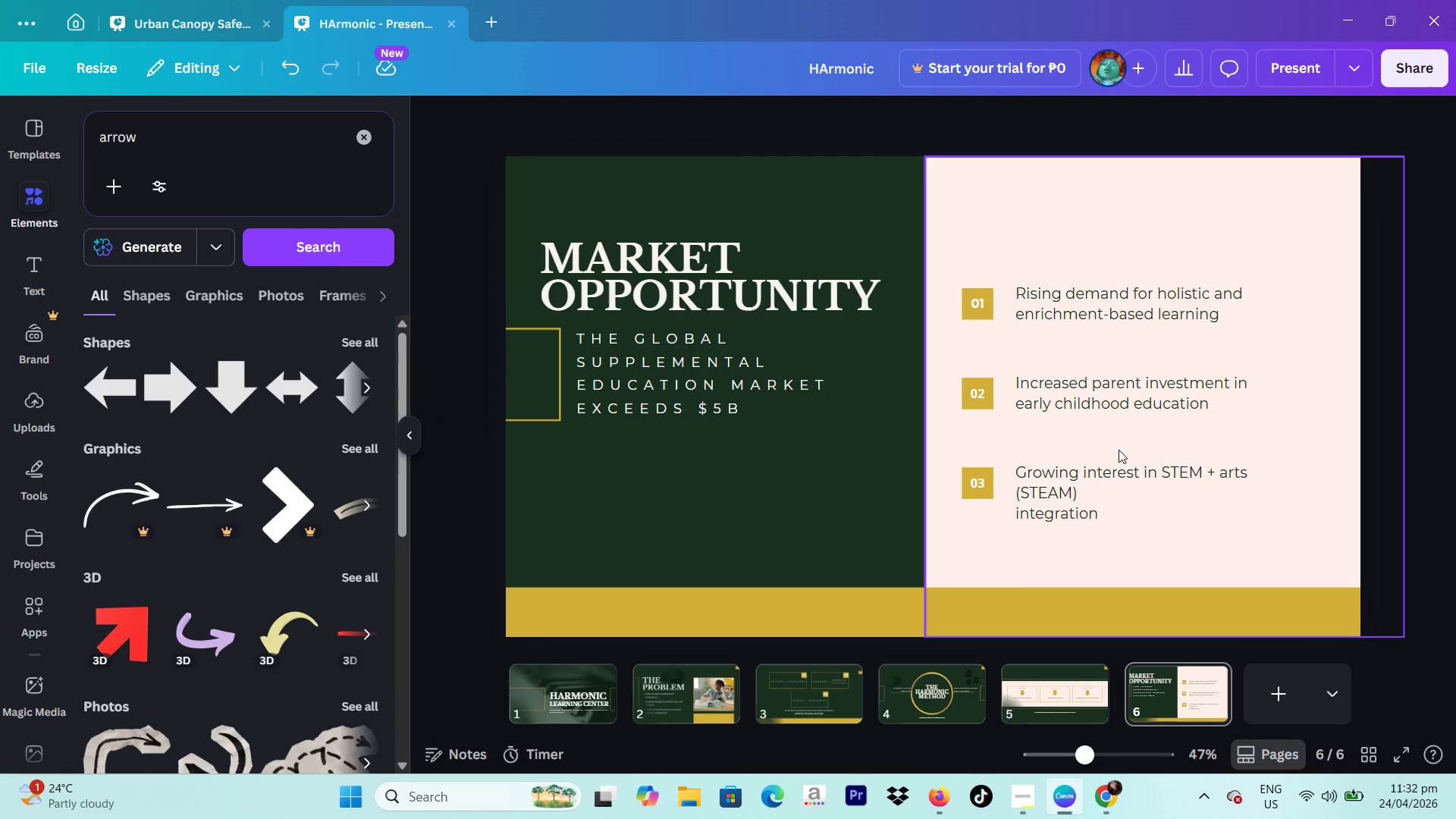 
left_click([1091, 471])
 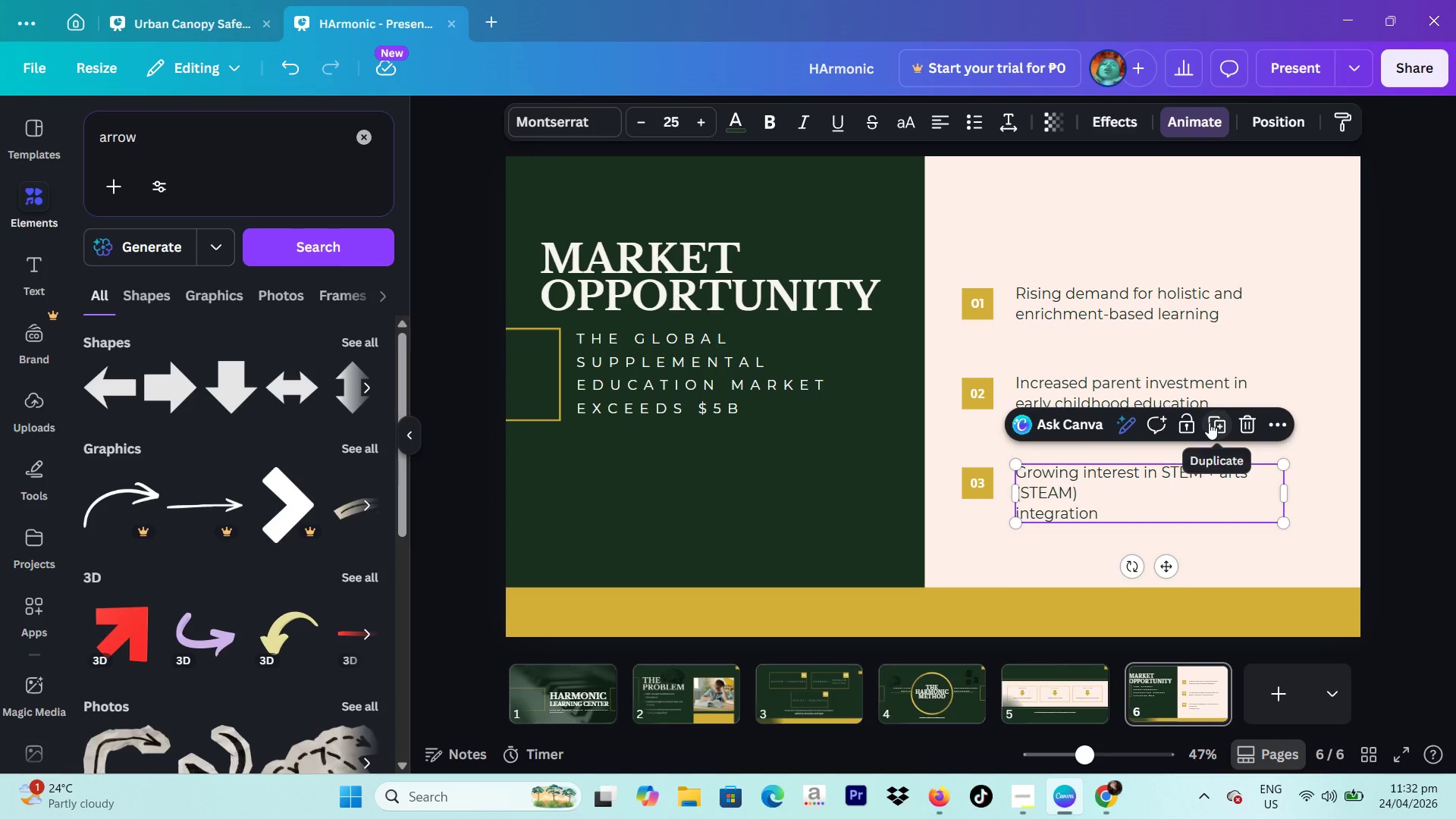 
left_click([1211, 422])
 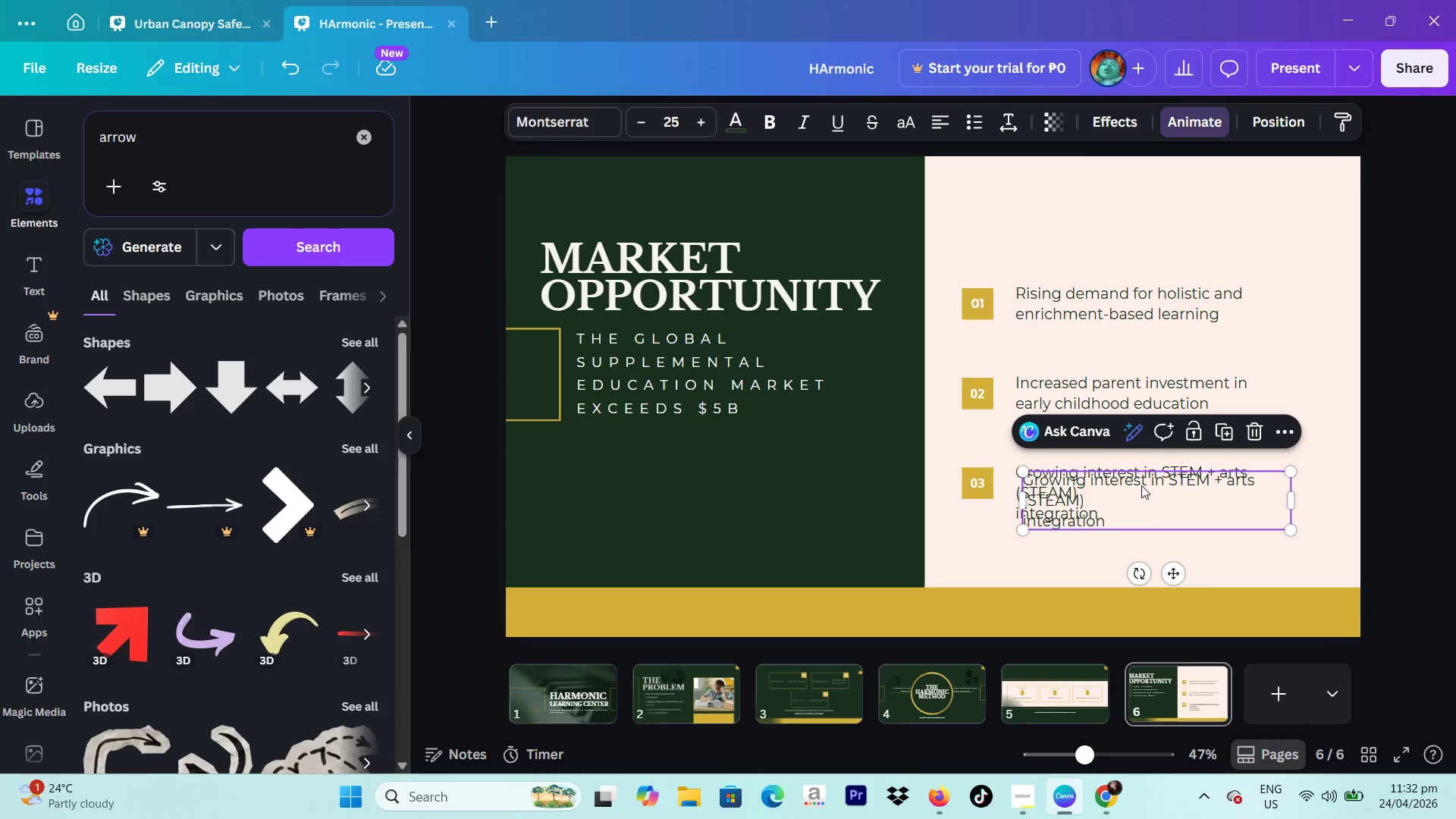 
left_click_drag(start_coordinate=[1139, 489], to_coordinate=[679, 519])
 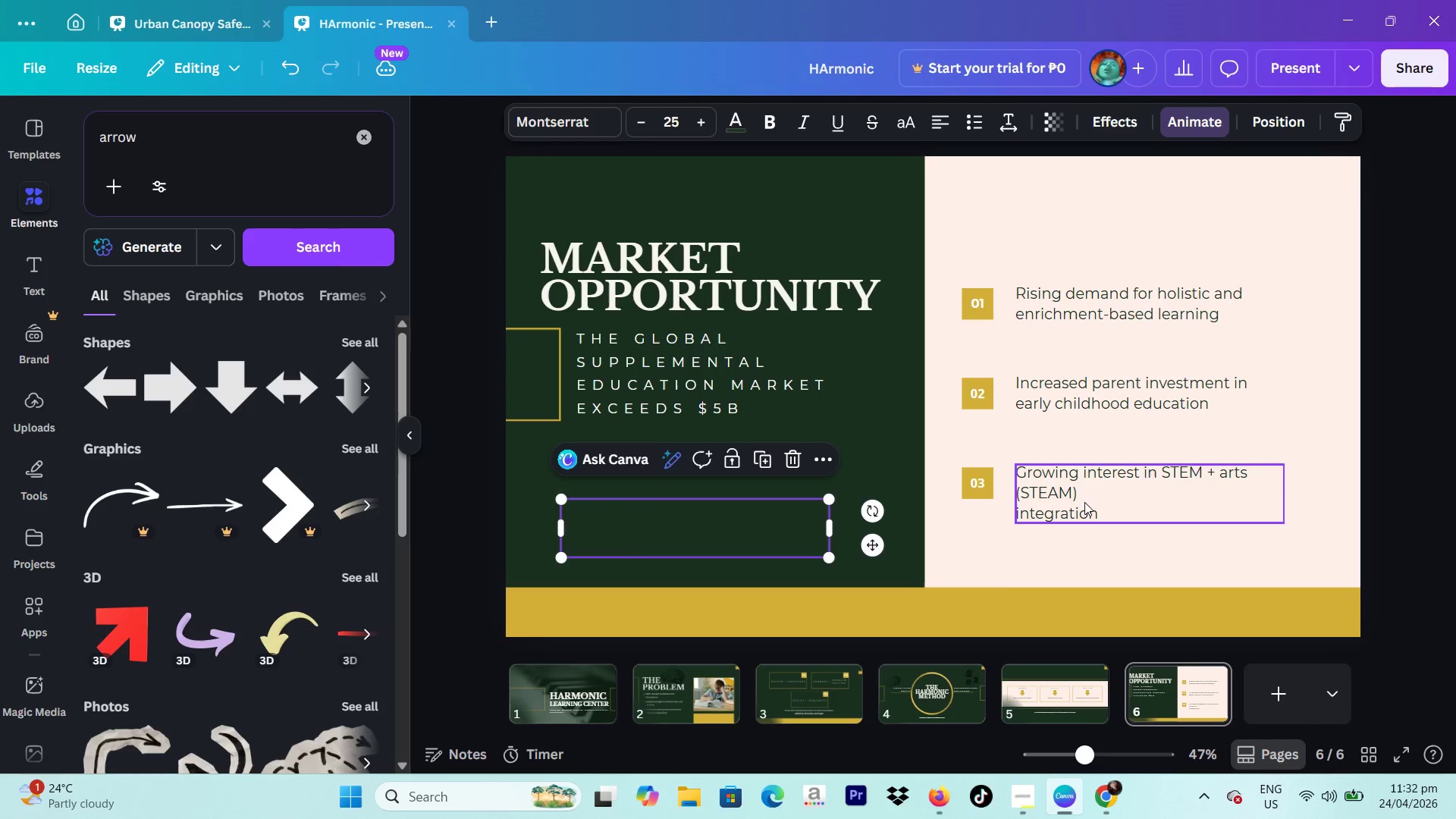 
left_click([1087, 500])
 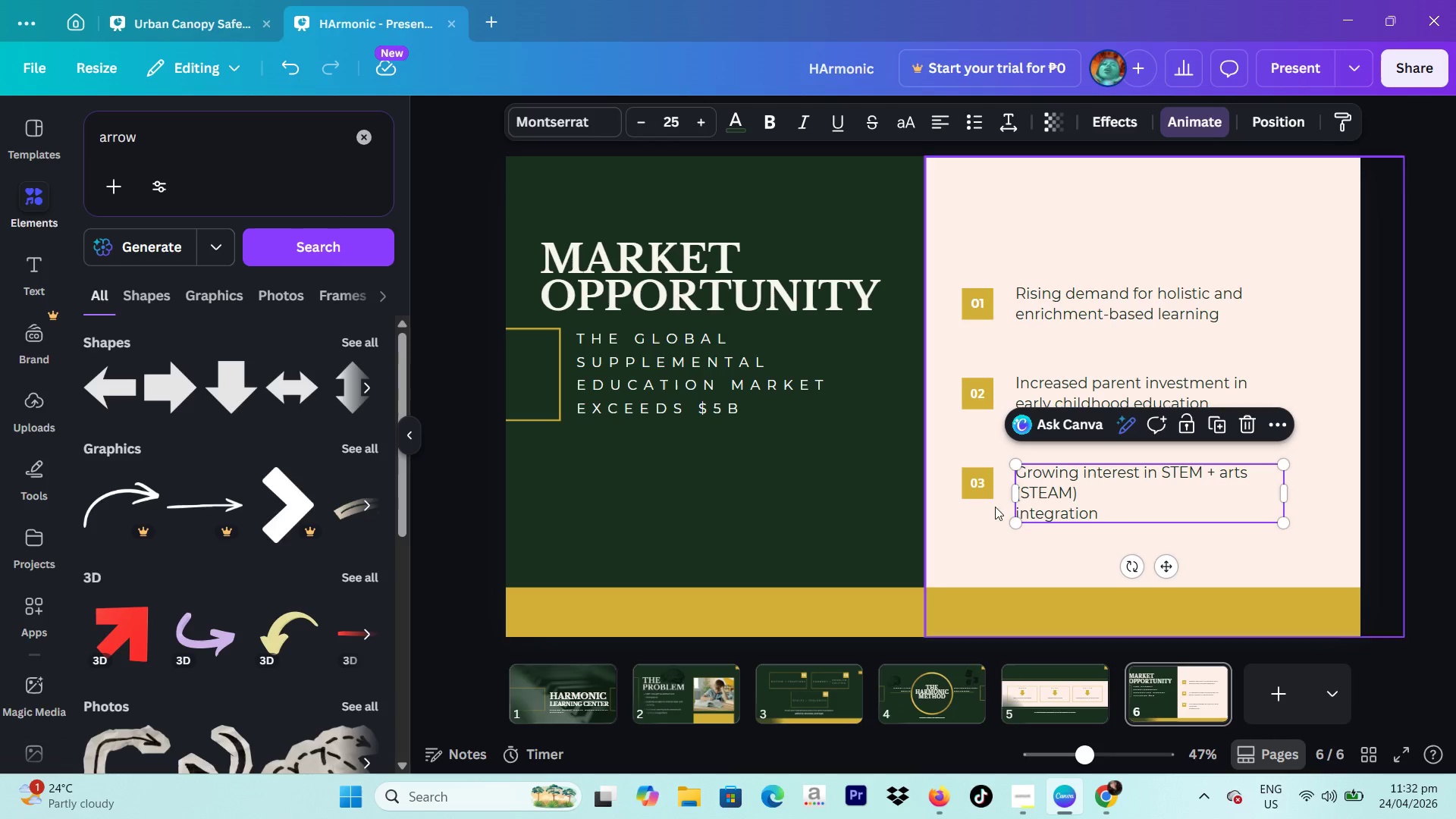 
left_click([1042, 510])
 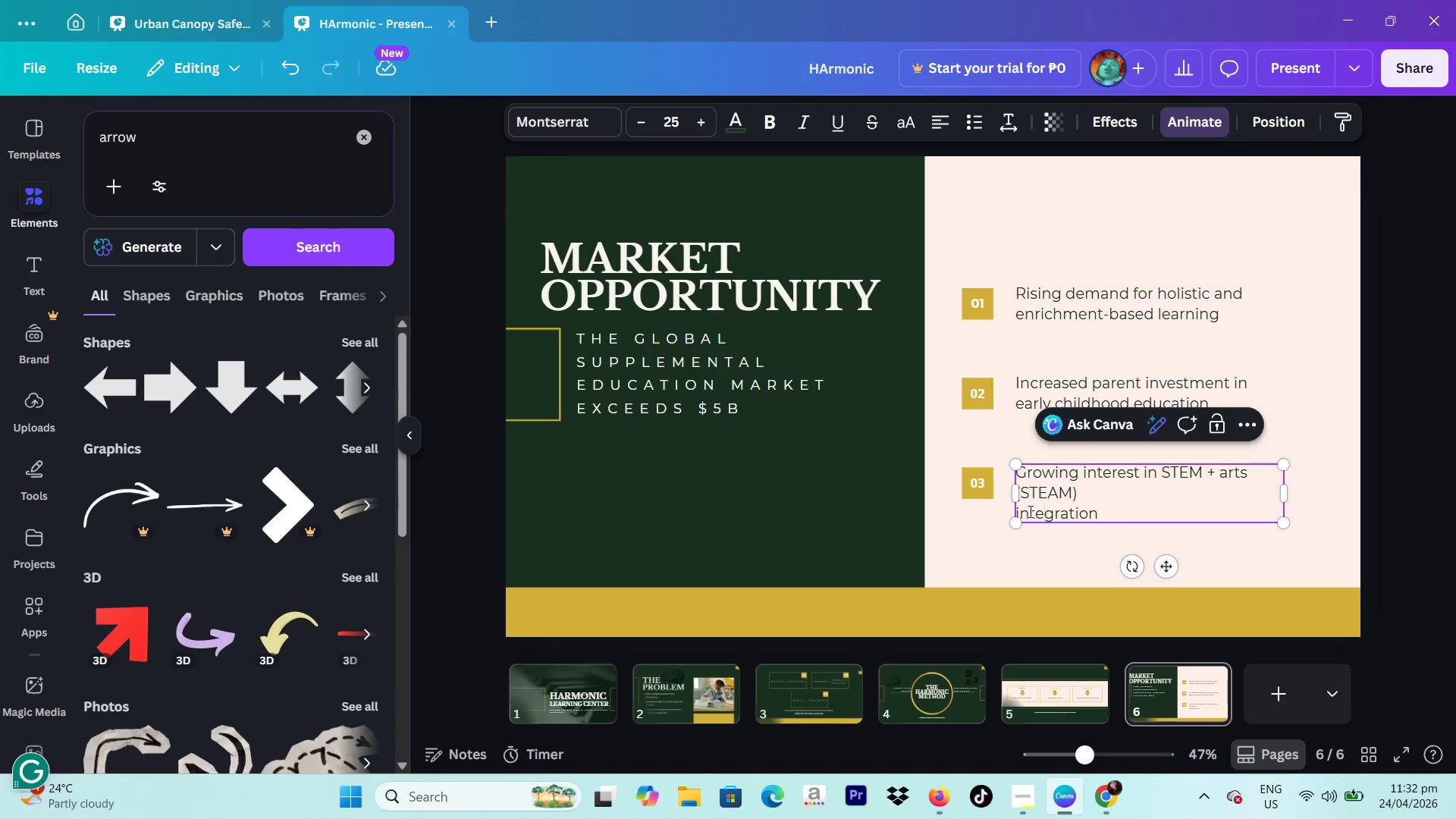 
key(ArrowLeft)
 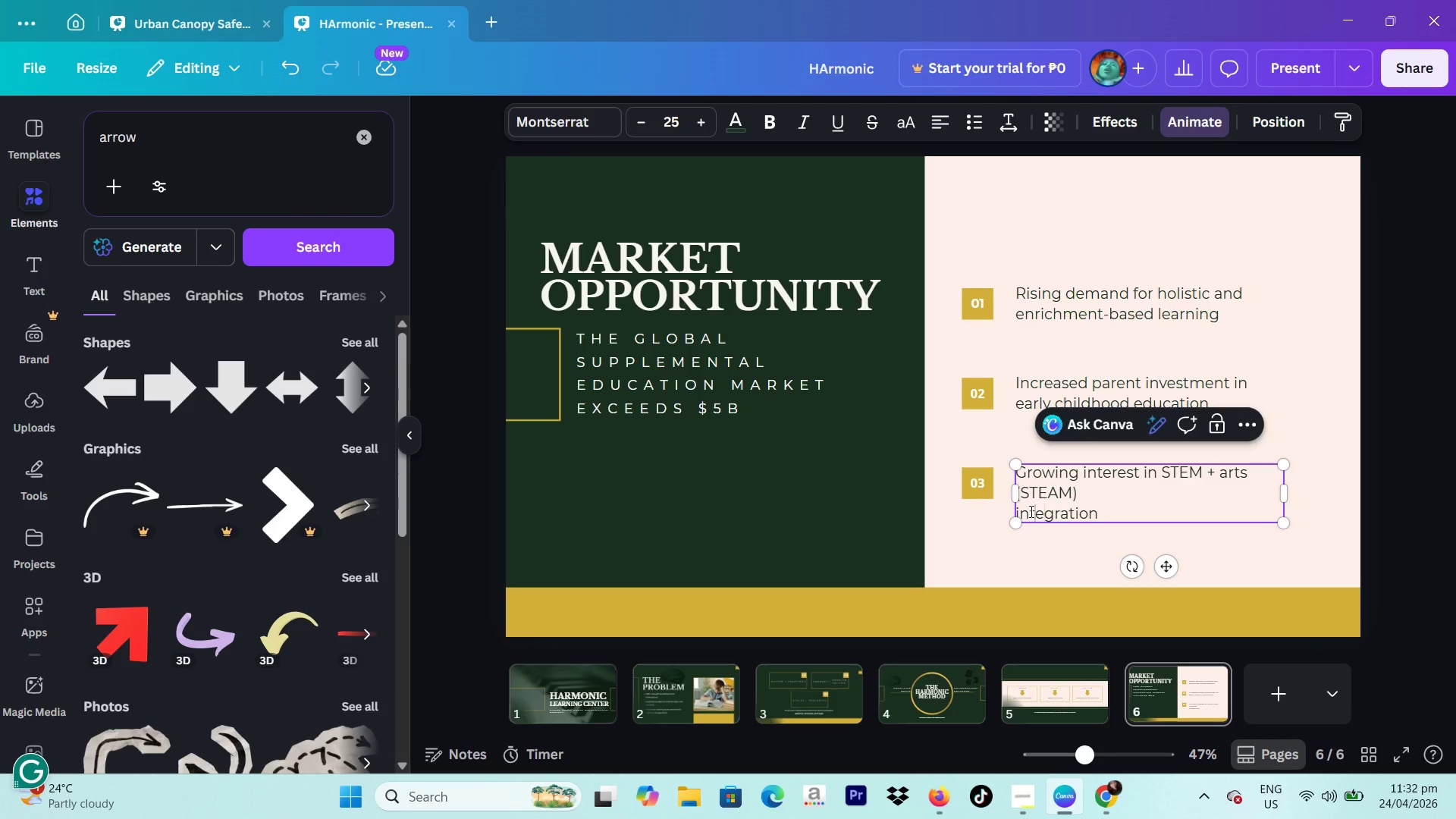 
key(ArrowLeft)
 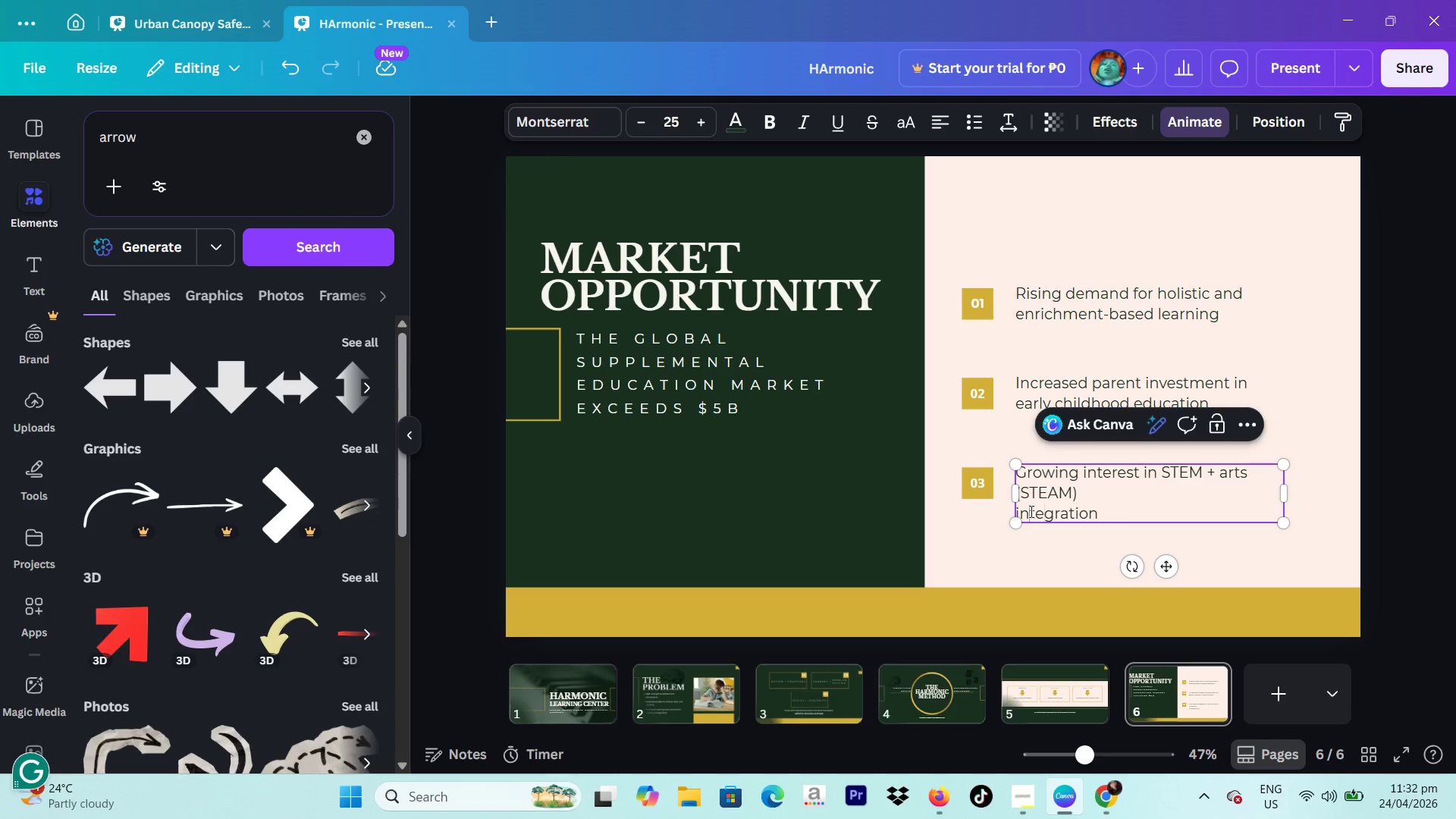 
key(ArrowLeft)
 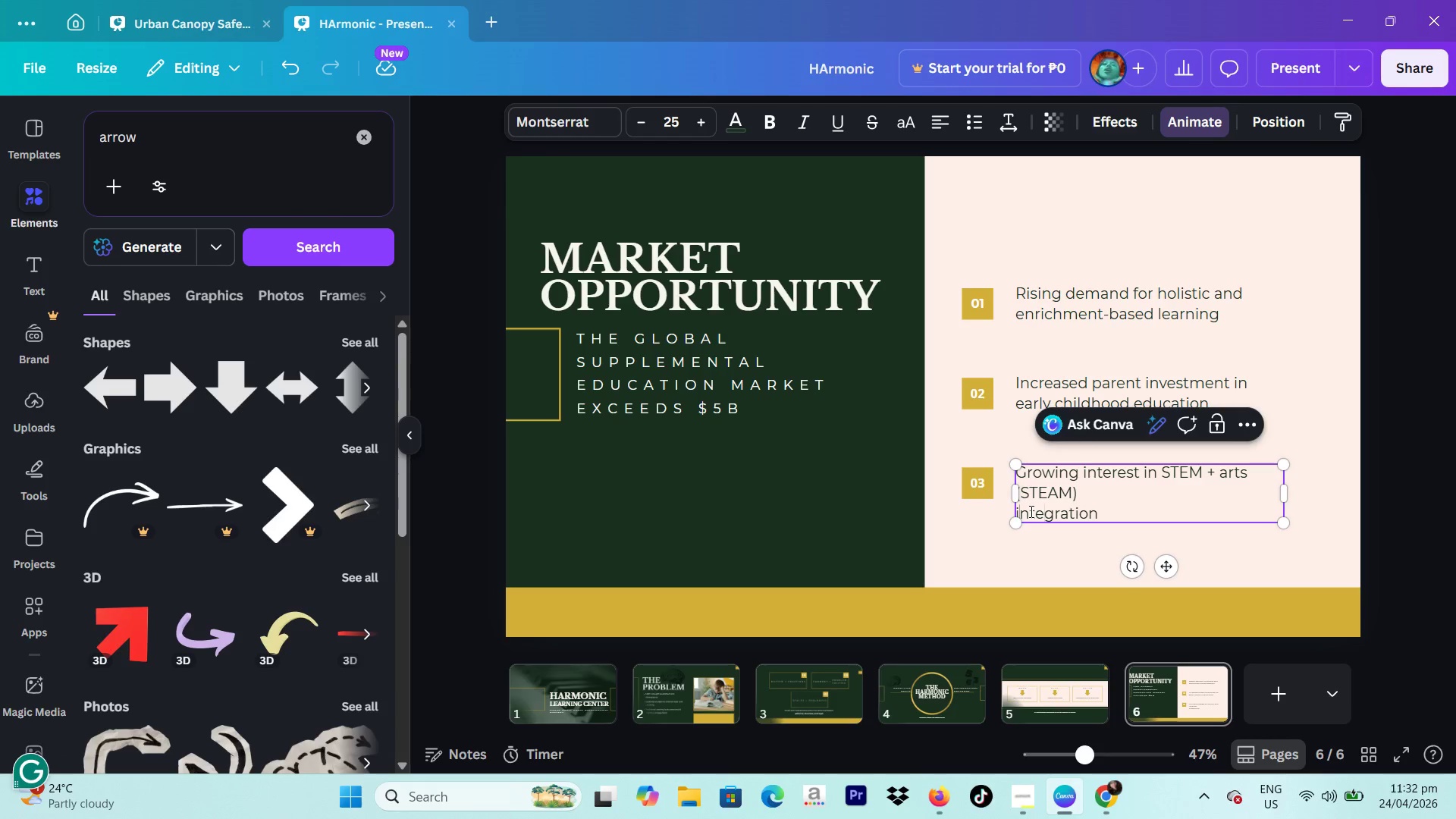 
key(ArrowLeft)
 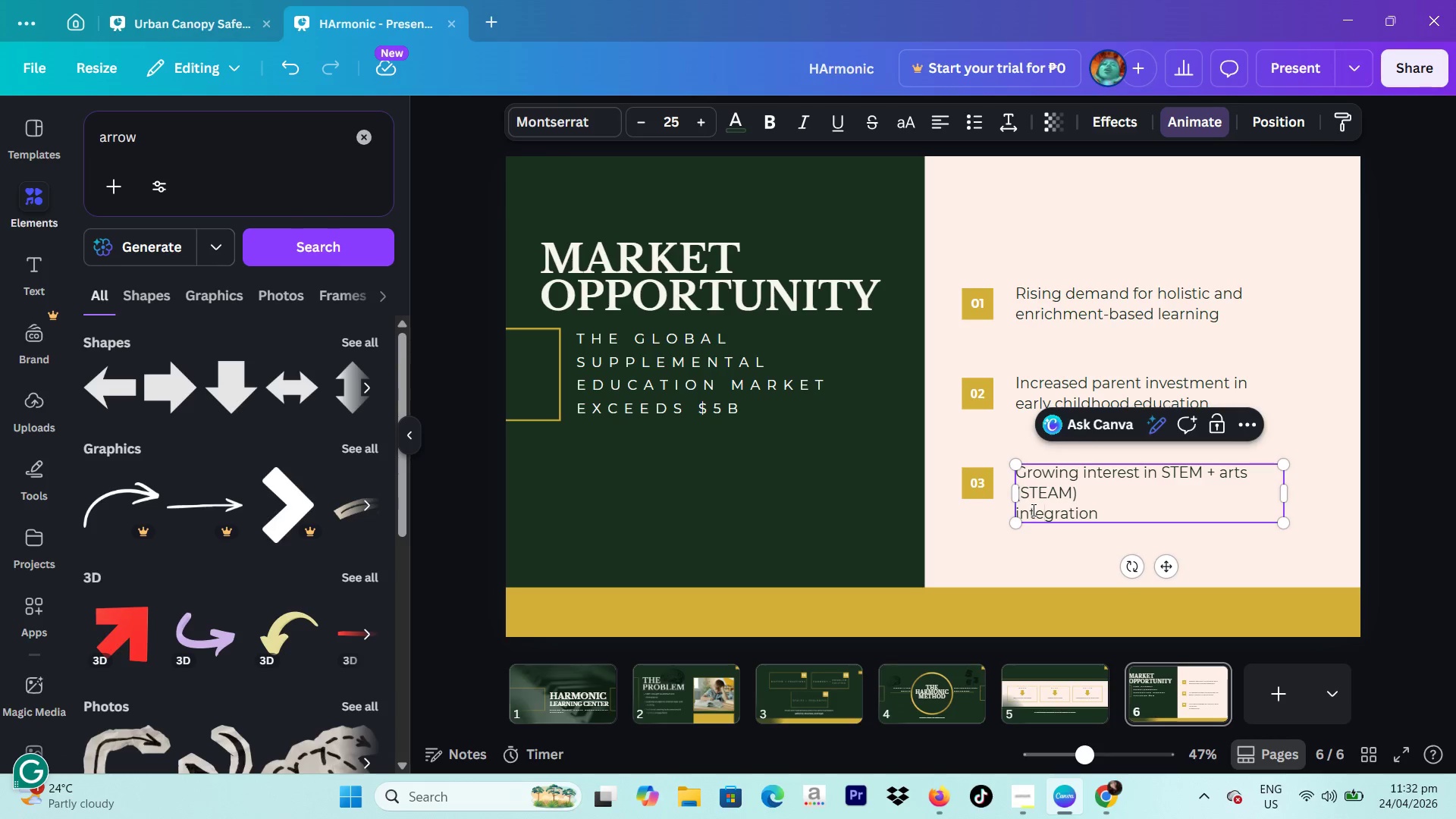 
key(Backspace)
 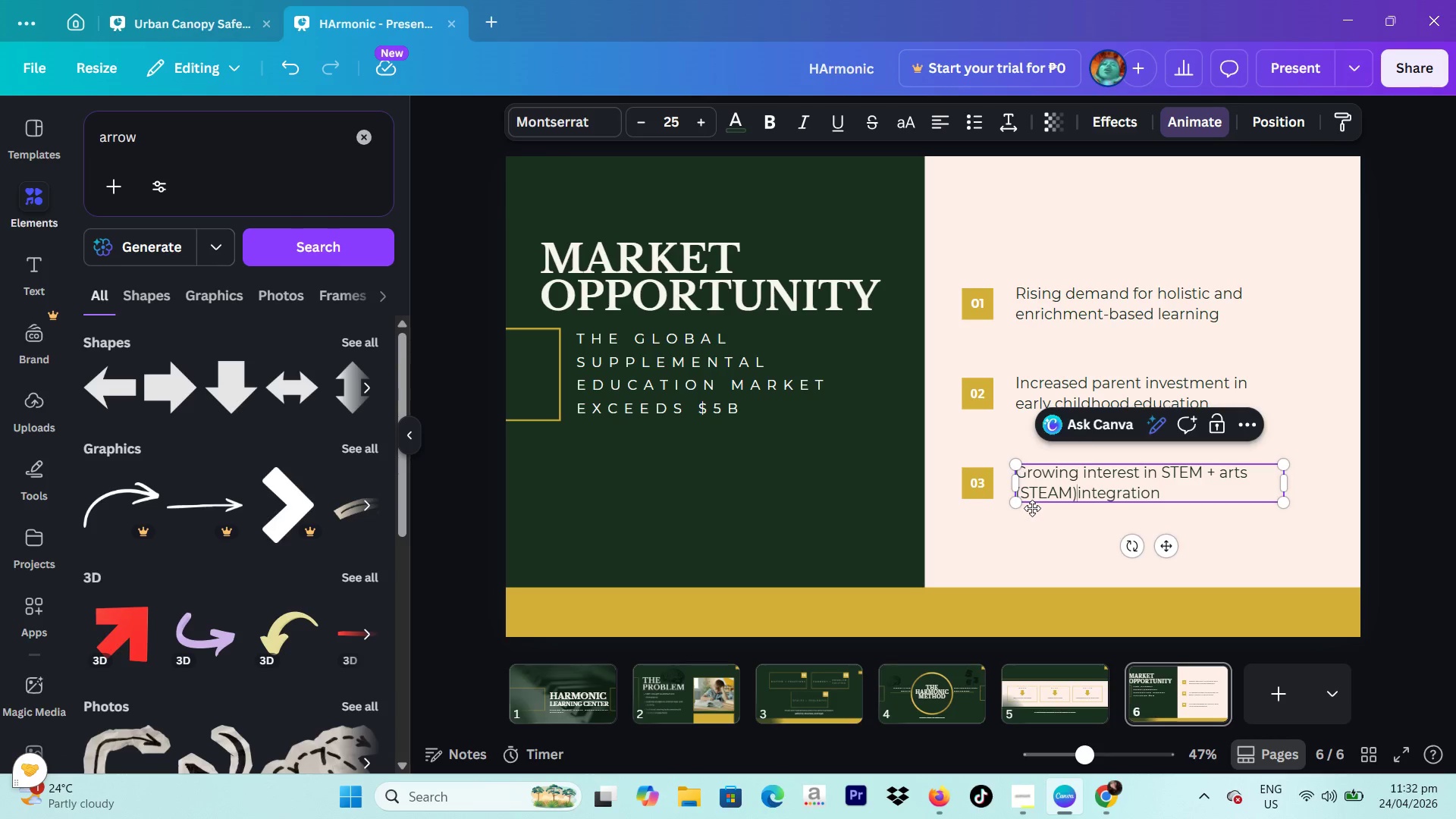 
key(Space)
 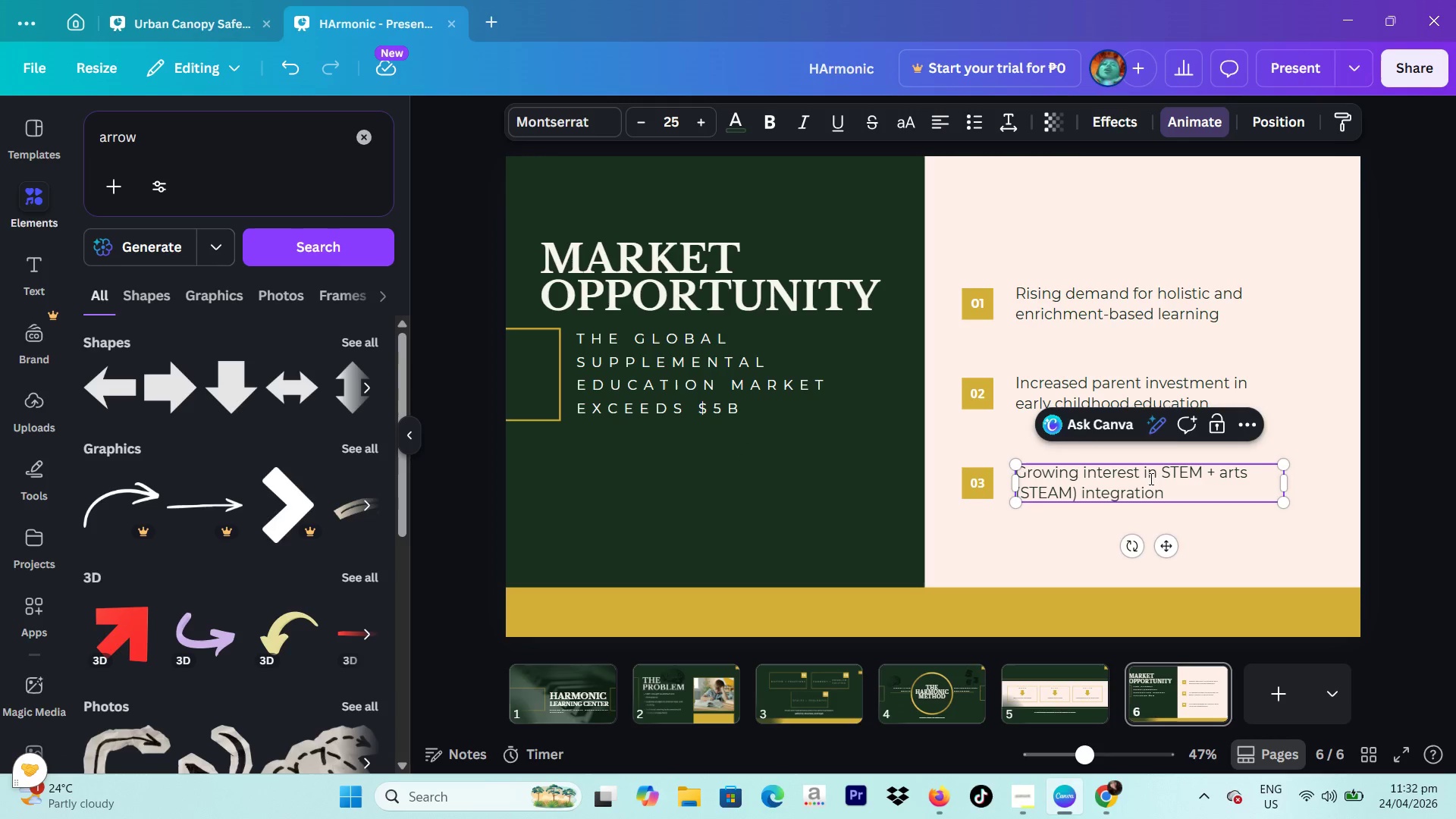 
left_click([1181, 479])
 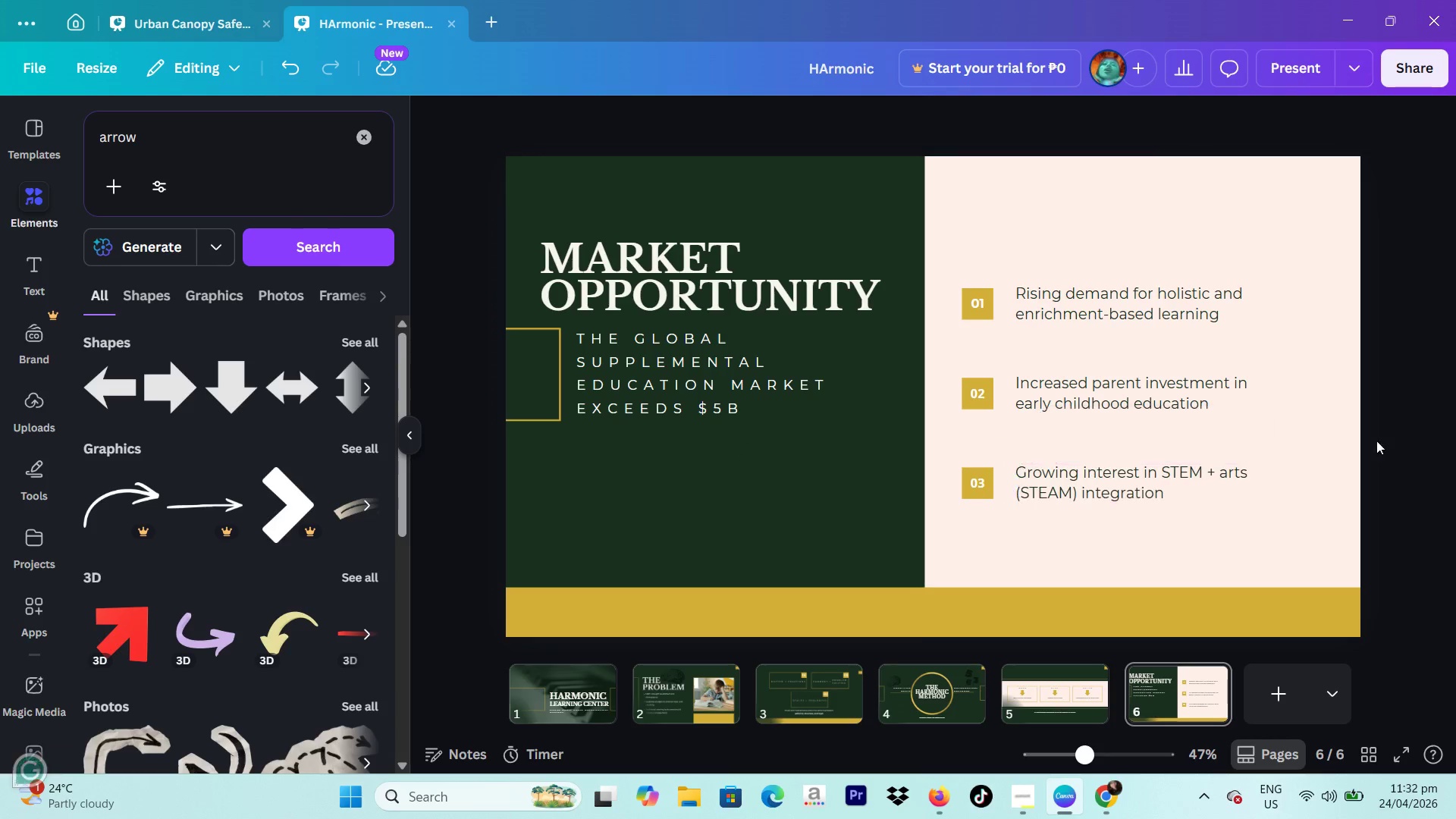 
double_click([1151, 482])
 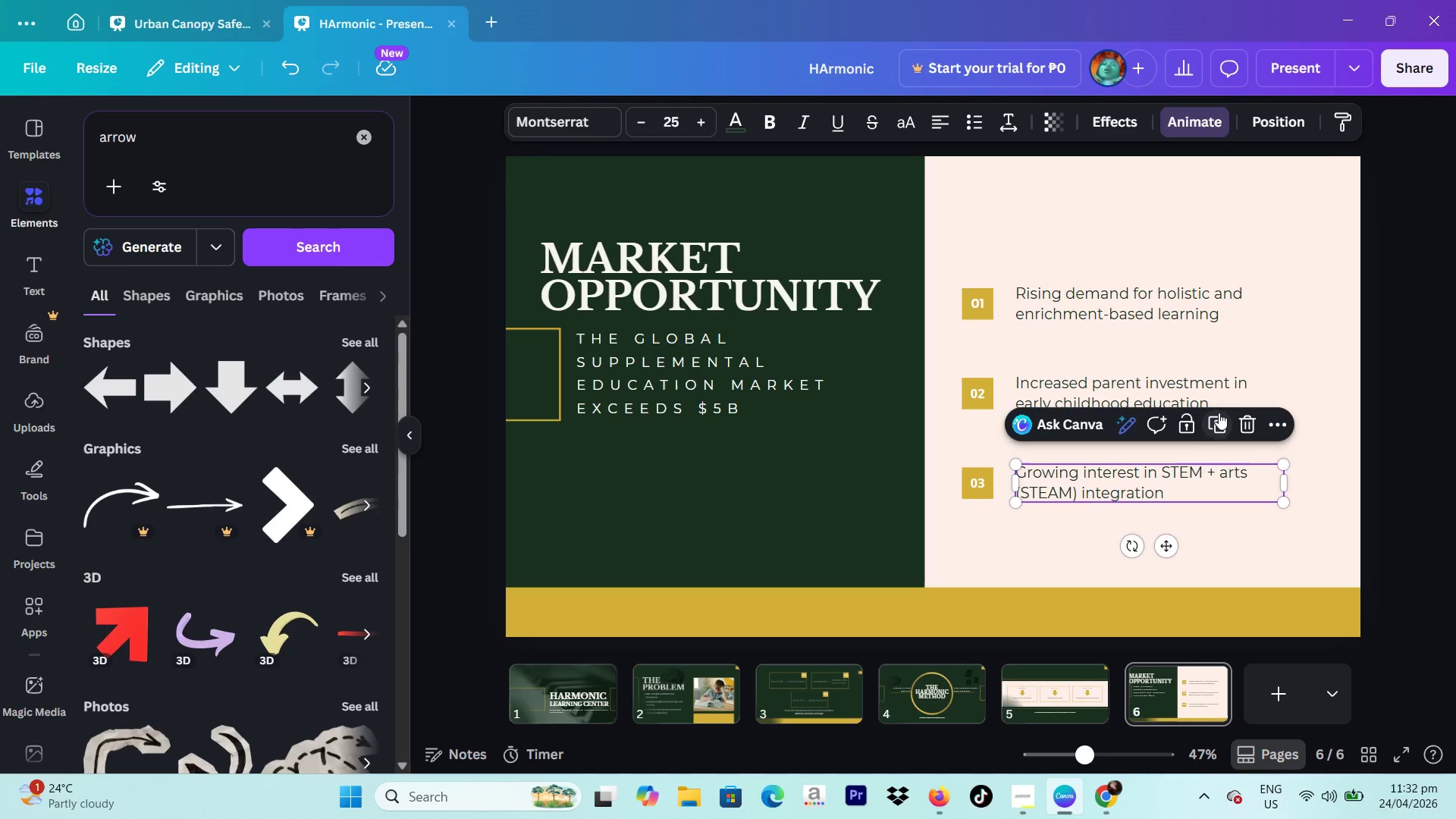 
left_click([1219, 413])
 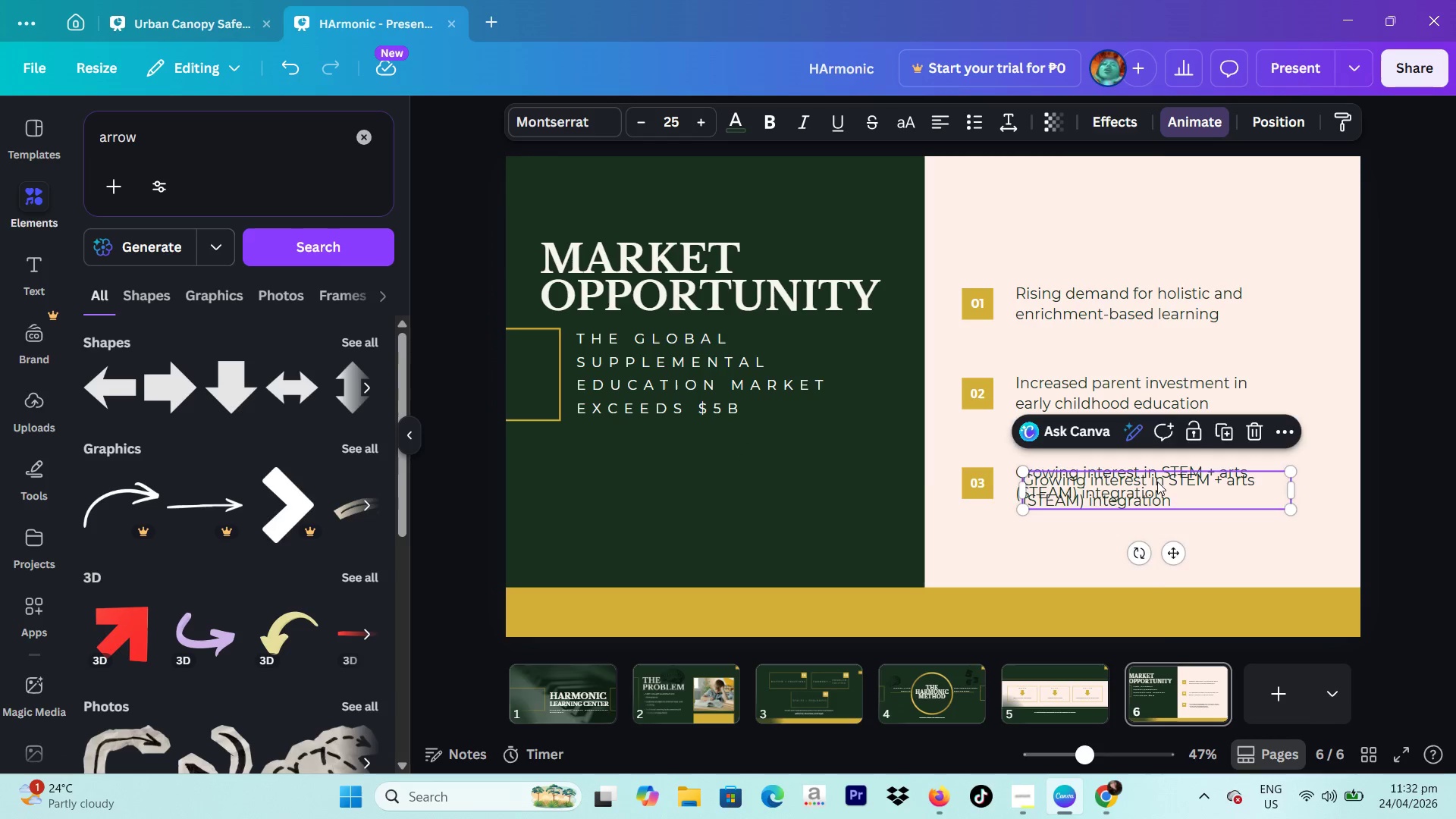 
left_click_drag(start_coordinate=[1157, 484], to_coordinate=[697, 488])
 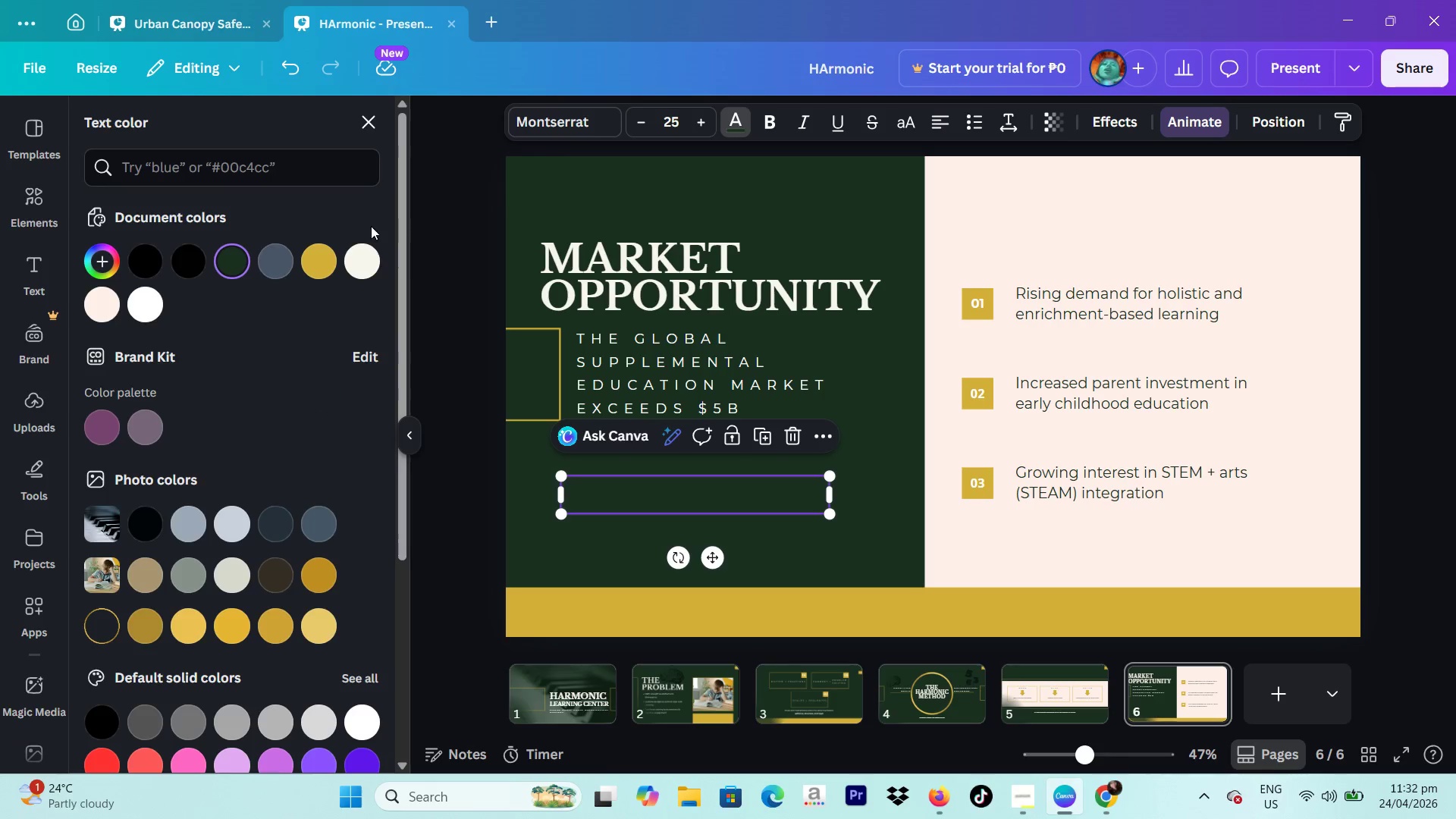 
left_click([366, 270])
 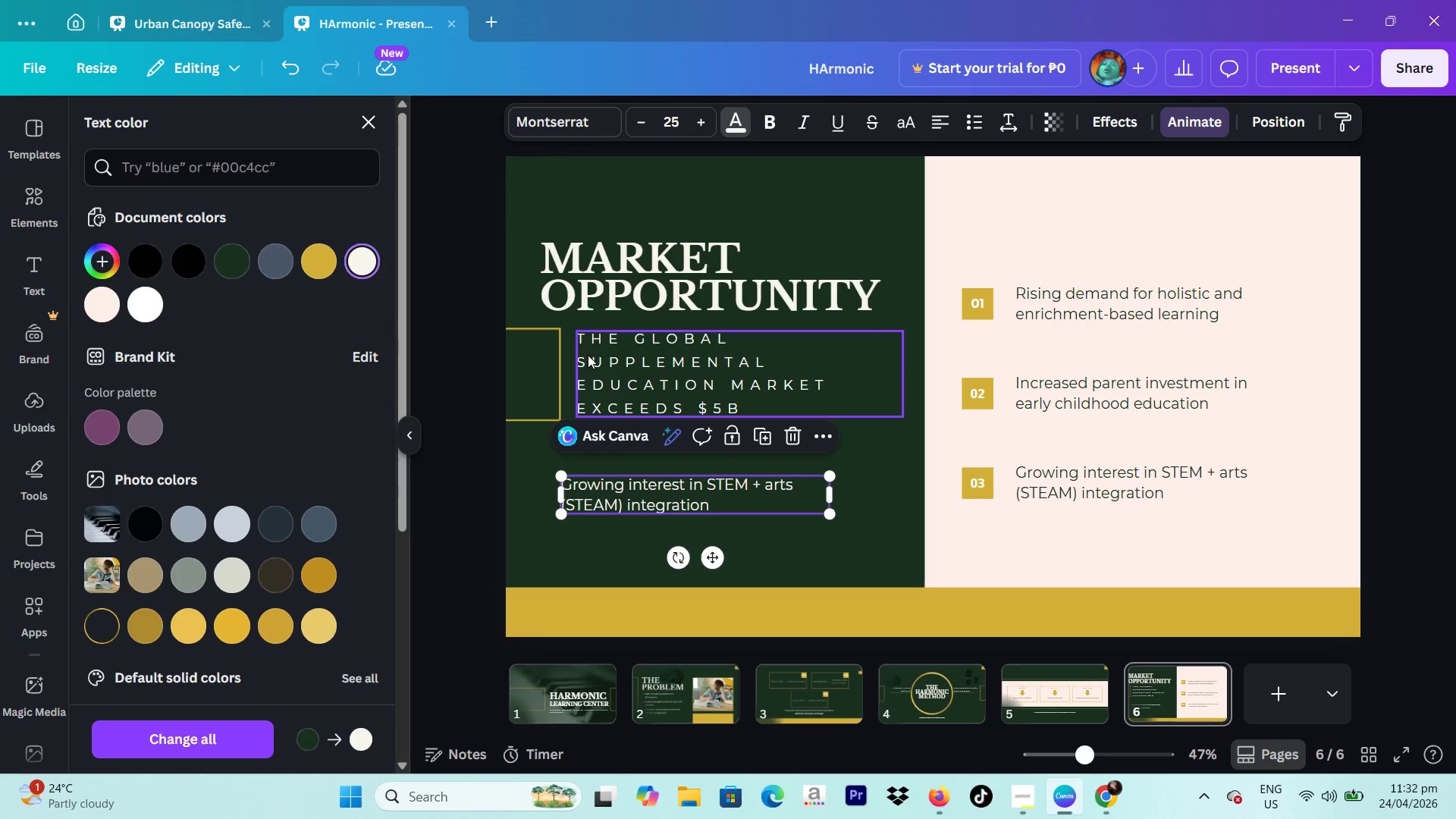 
left_click([620, 363])
 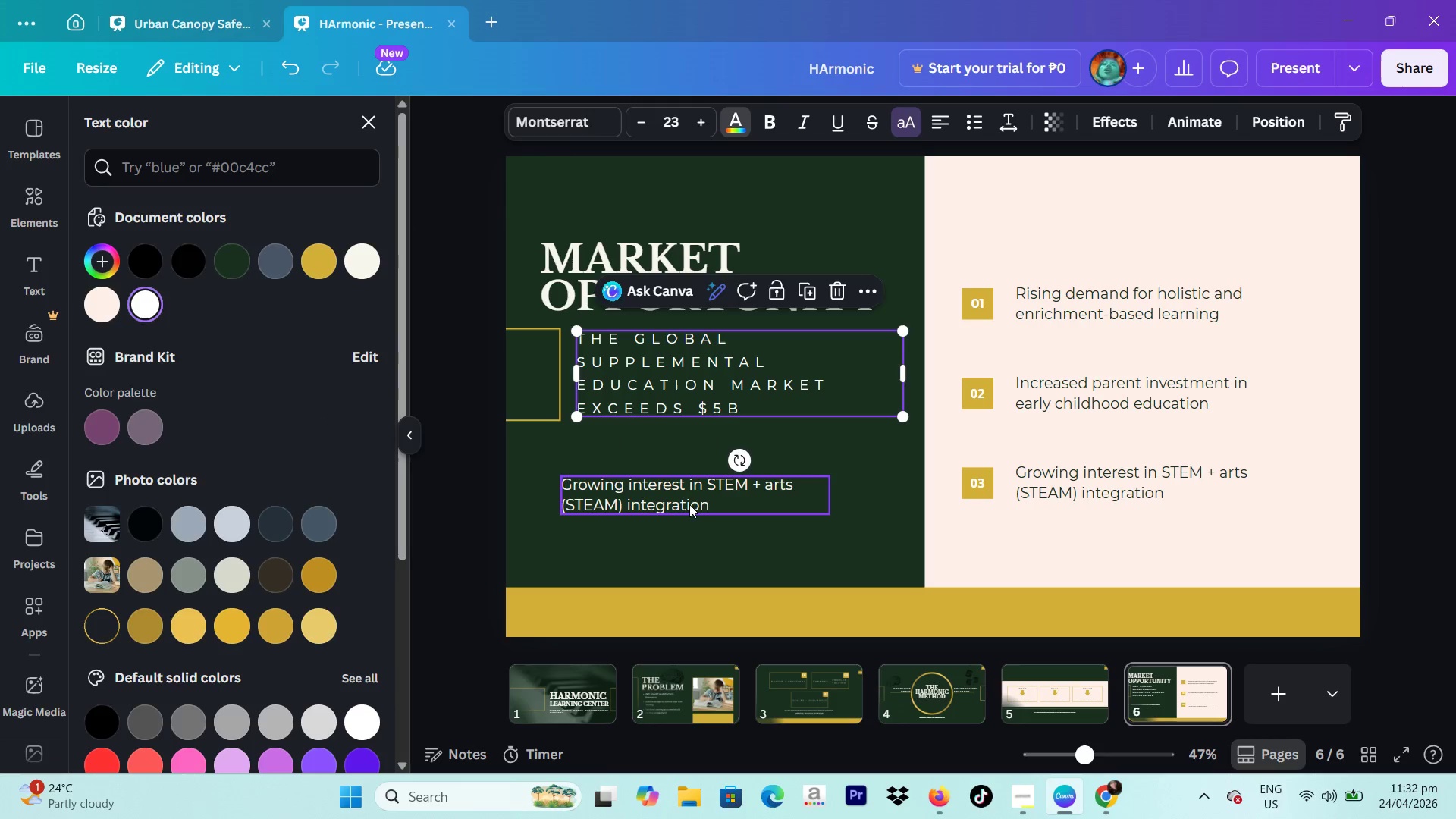 
left_click([682, 509])
 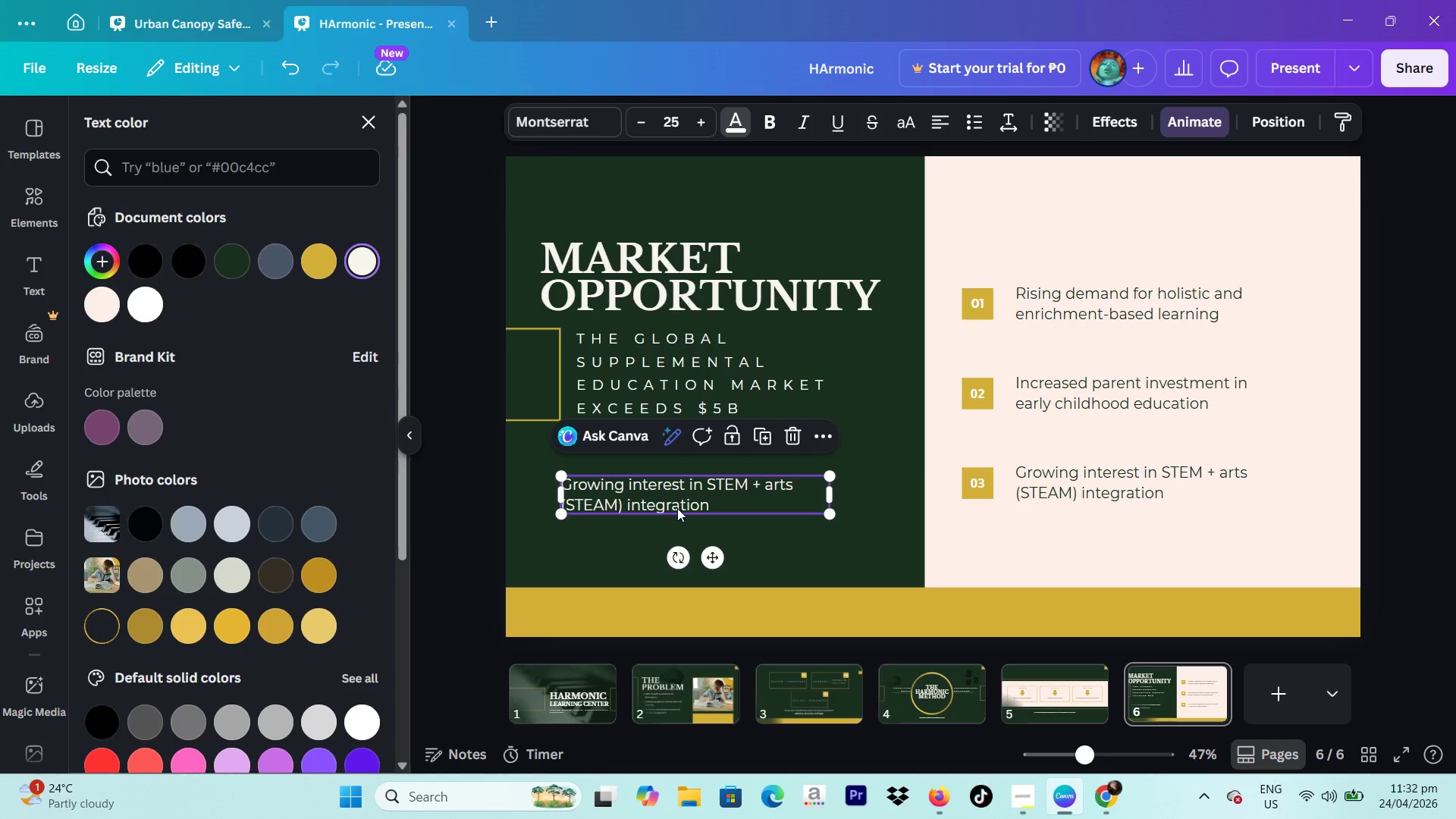 
left_click_drag(start_coordinate=[677, 508], to_coordinate=[694, 507])
 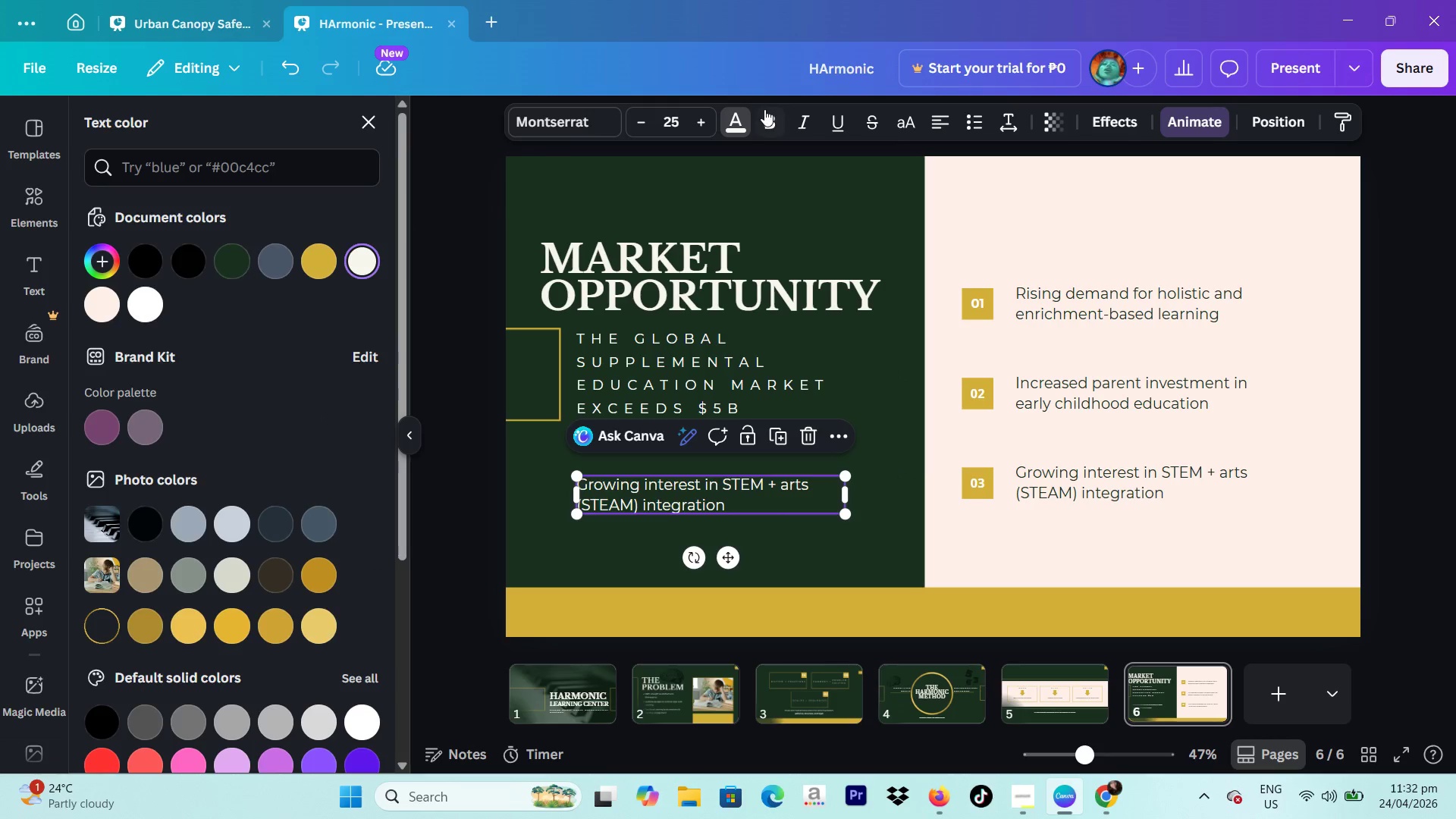 
left_click([764, 109])
 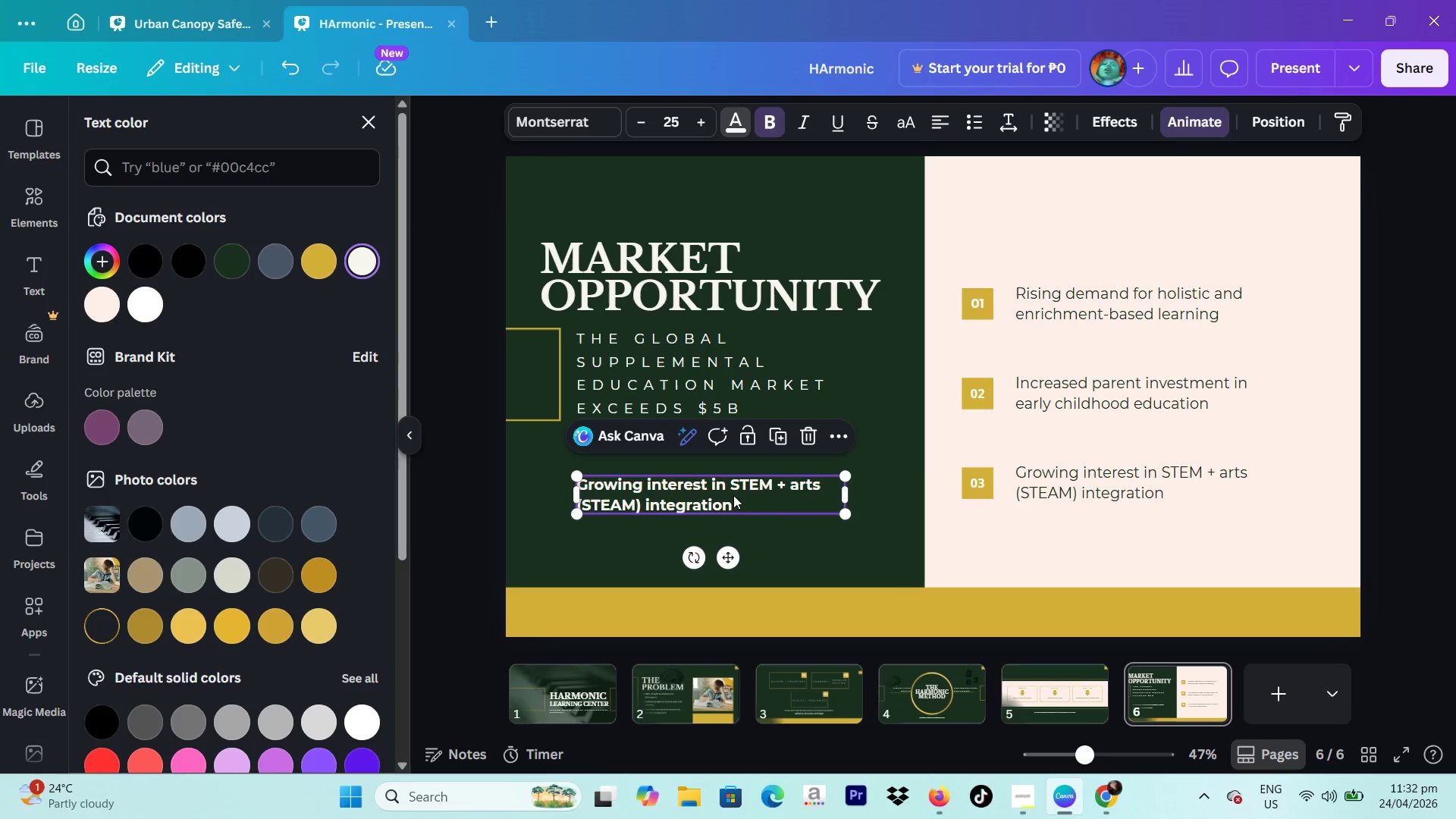 
left_click([726, 500])
 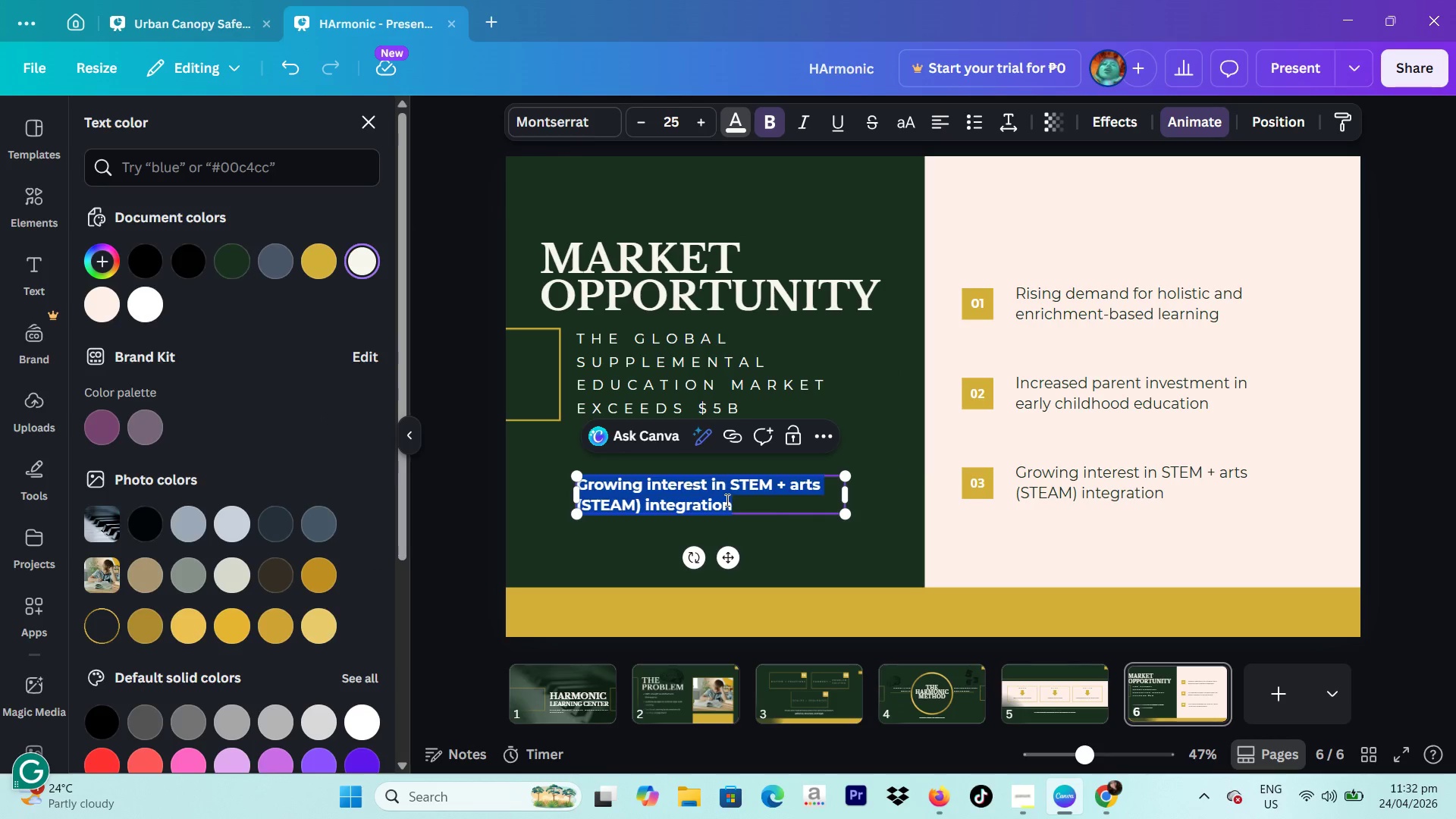 
type(Opportunity:)
 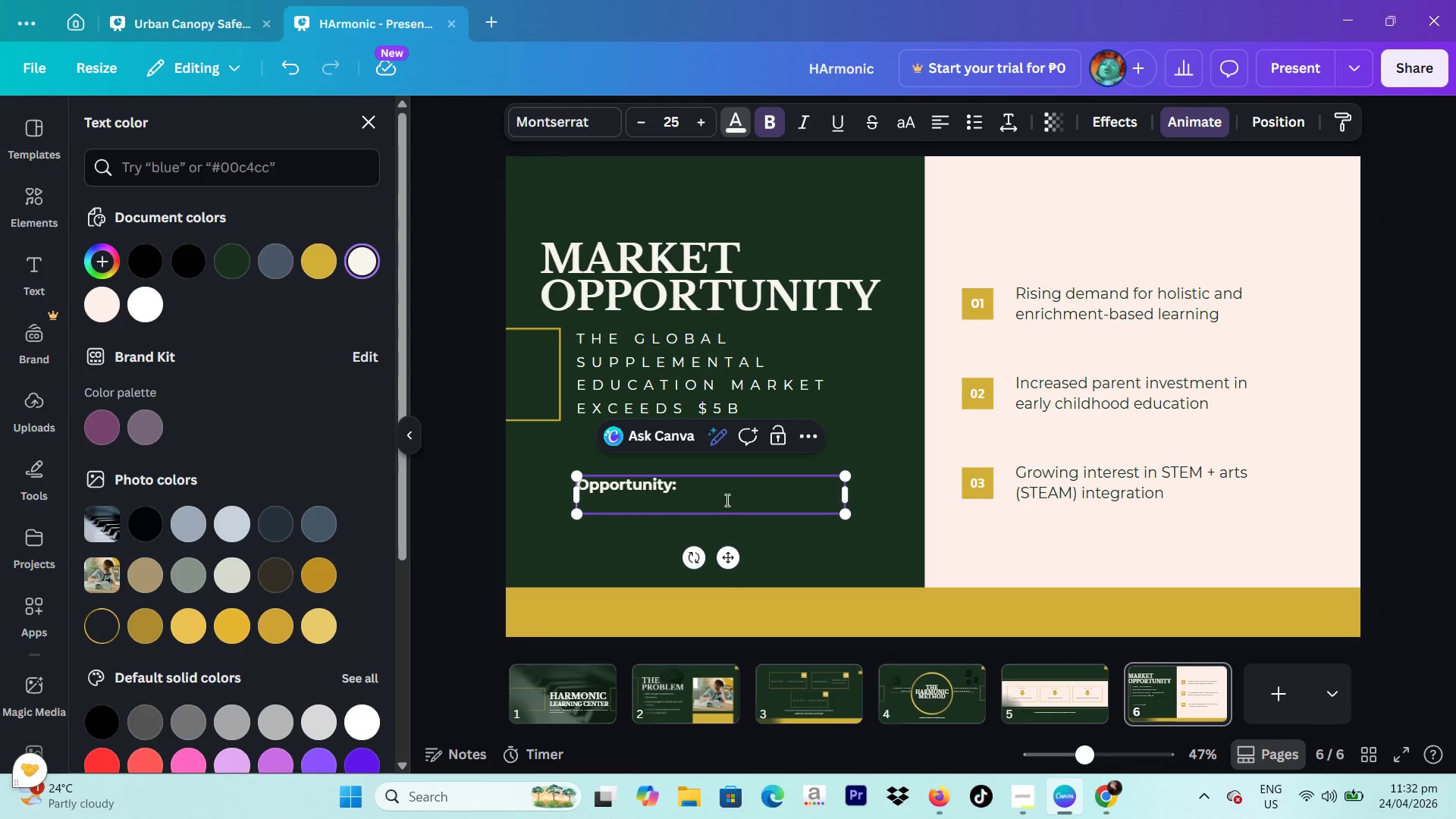 
 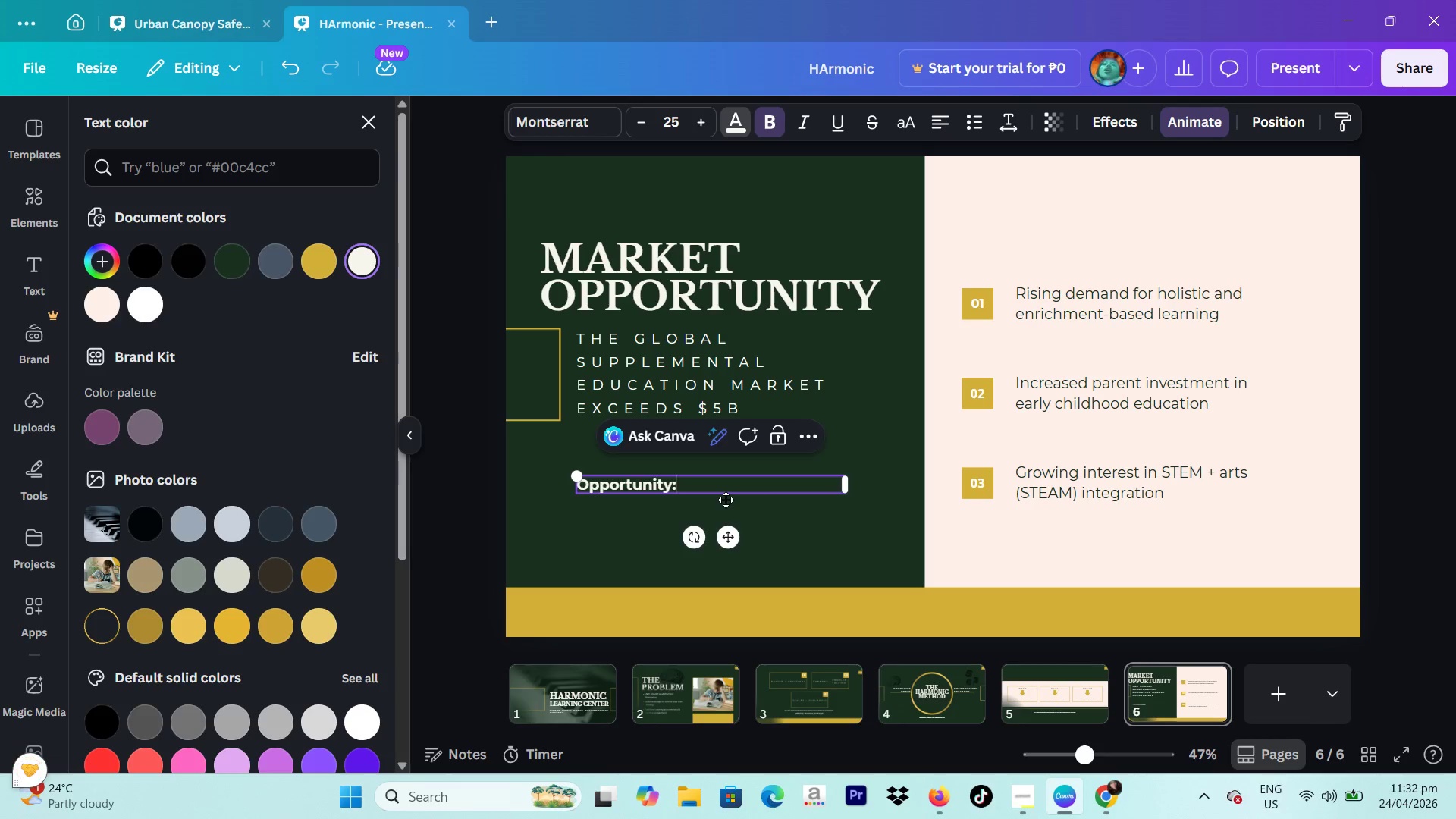 
key(Enter)
 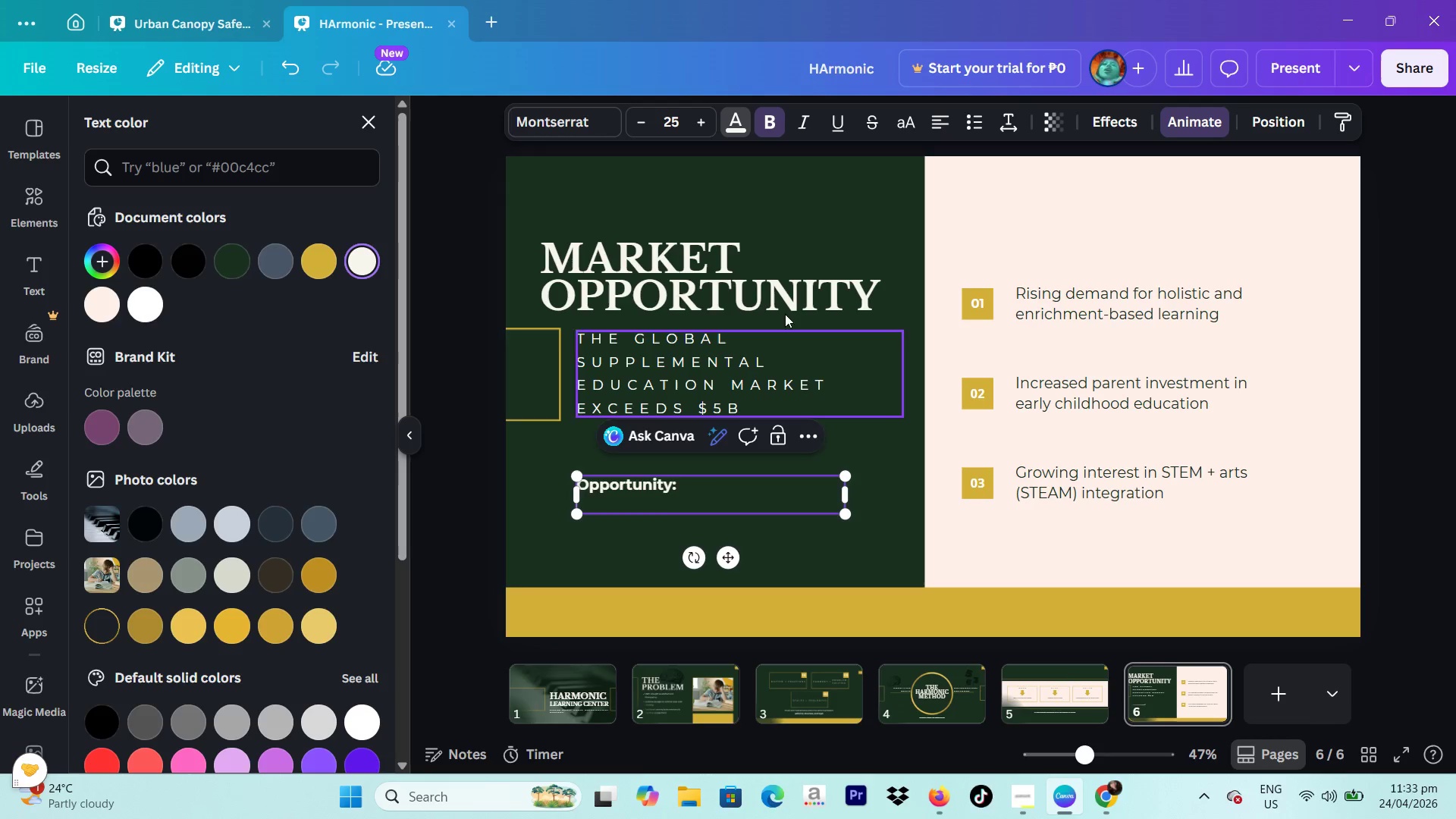 
left_click([777, 118])
 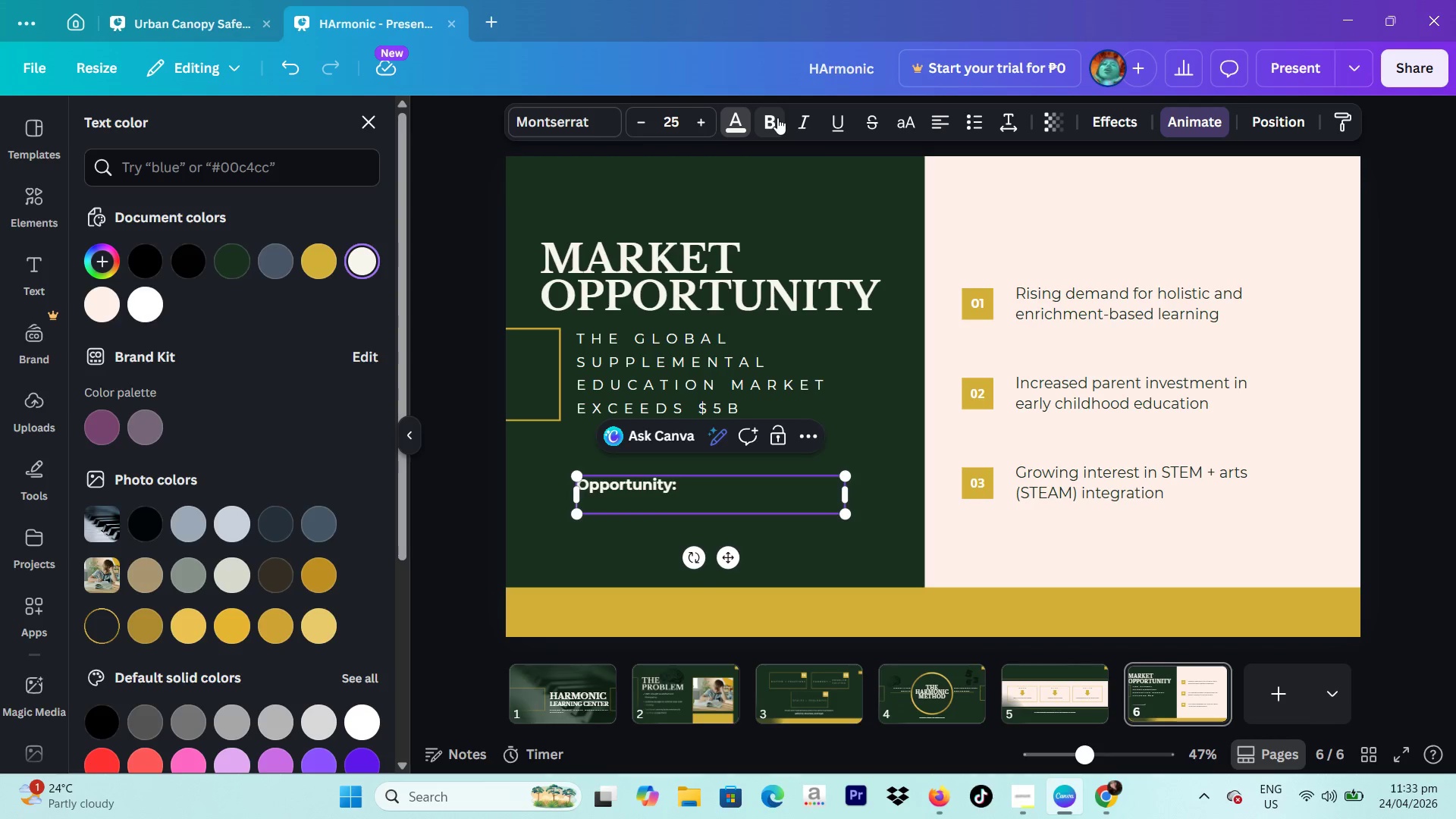 
type(A premium niche at the intersection of music and math)
 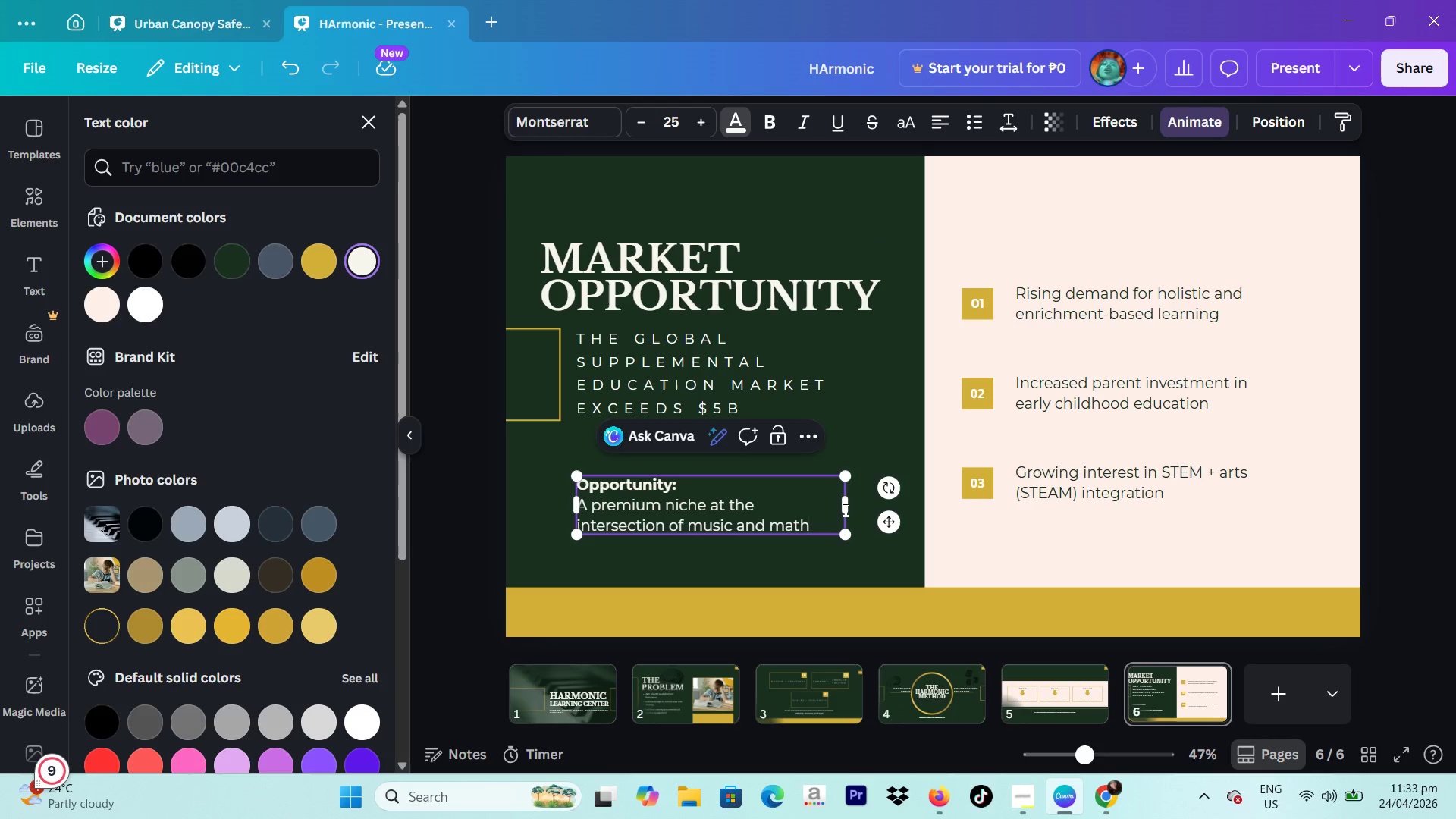 
left_click_drag(start_coordinate=[846, 513], to_coordinate=[859, 512])
 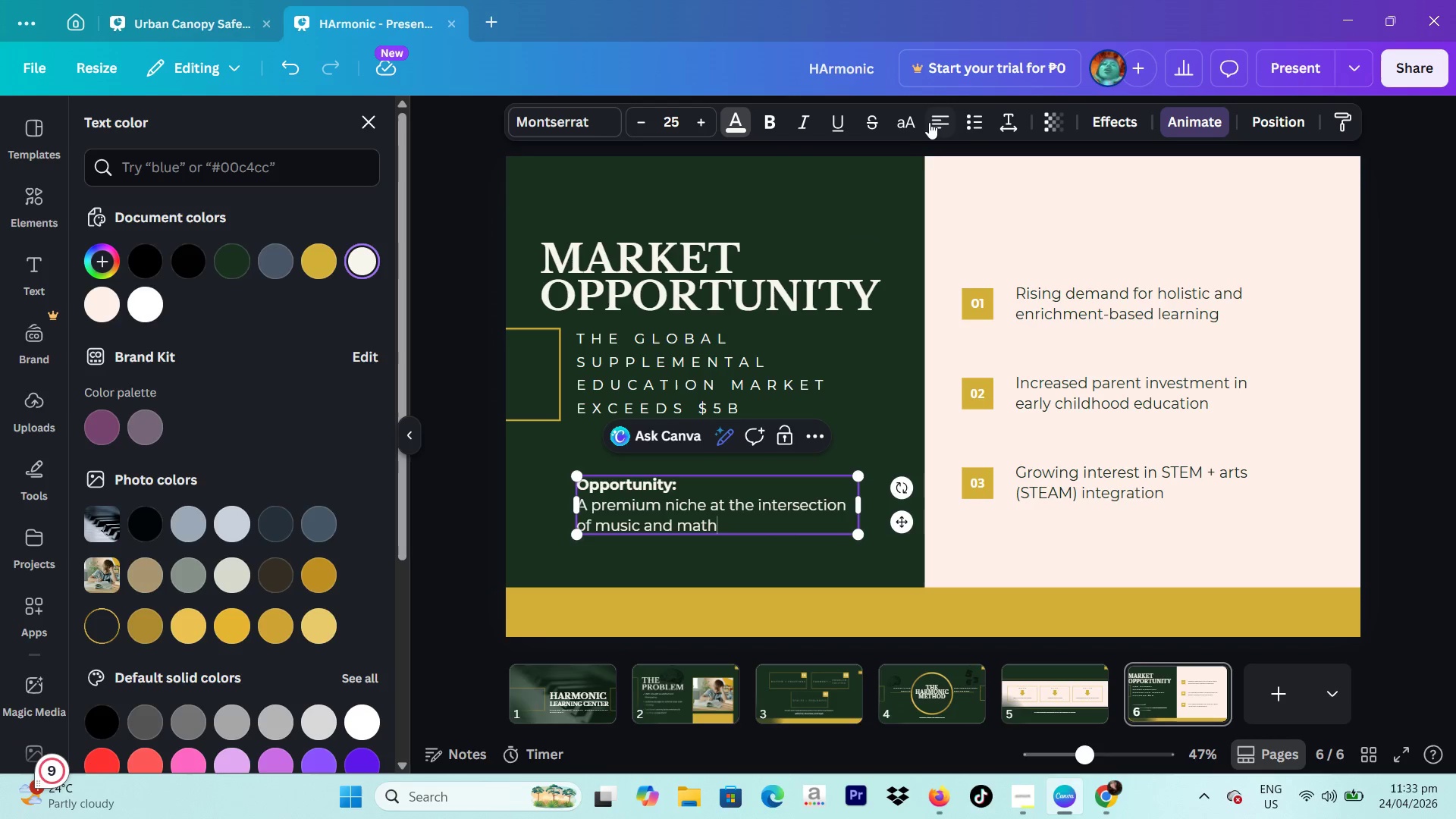 
left_click([930, 121])
 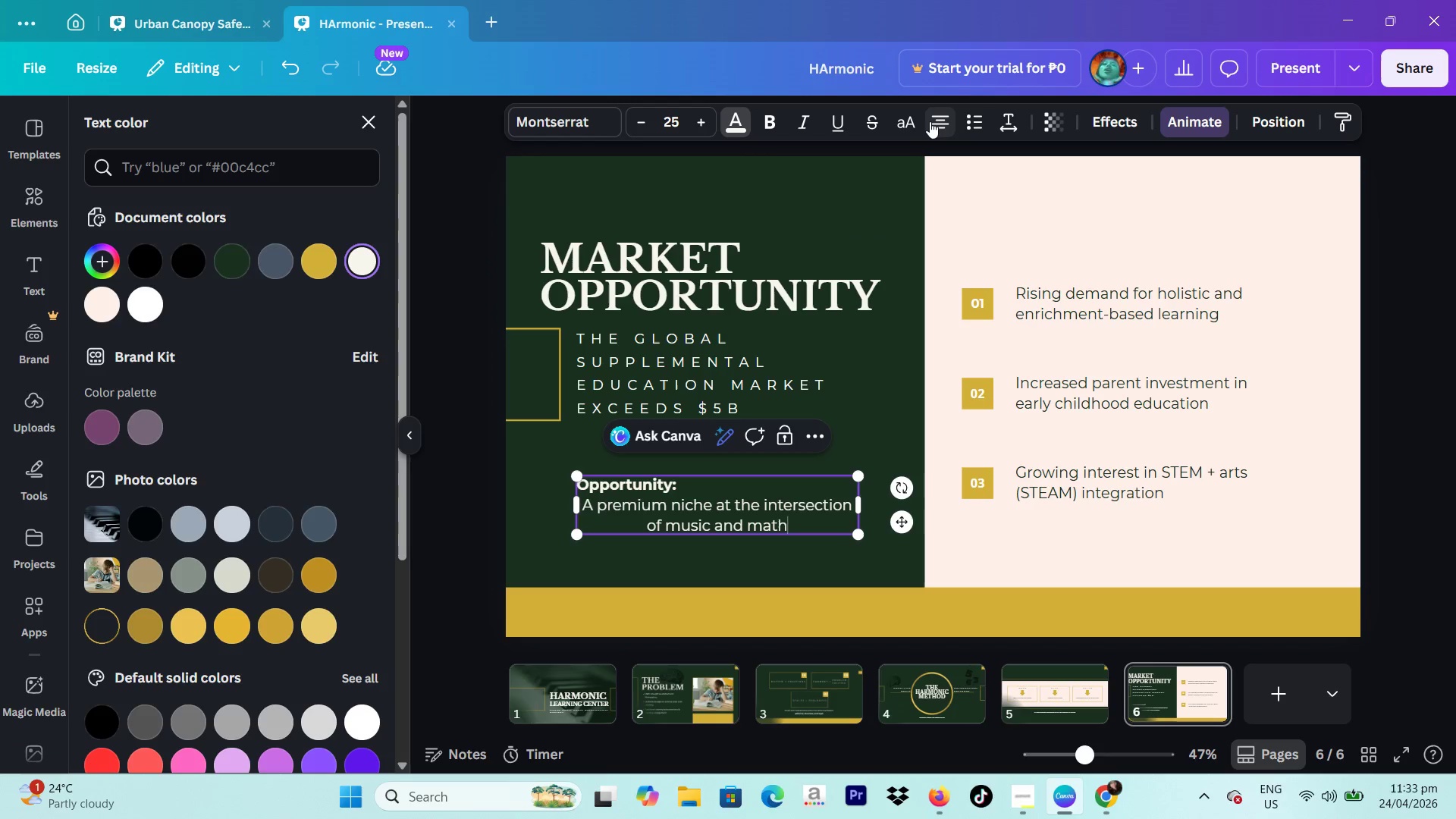 
left_click([930, 121])
 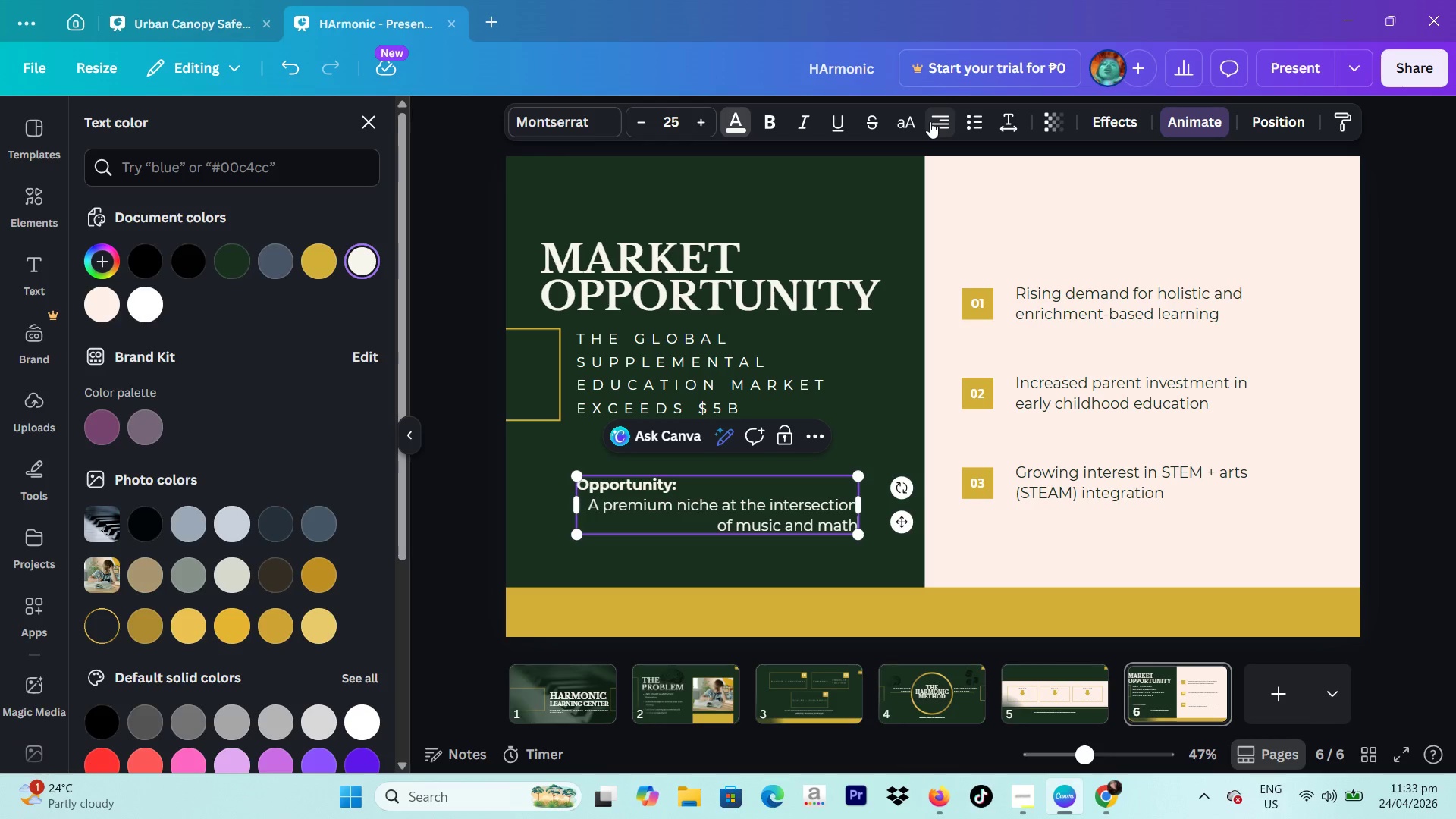 
left_click([930, 121])
 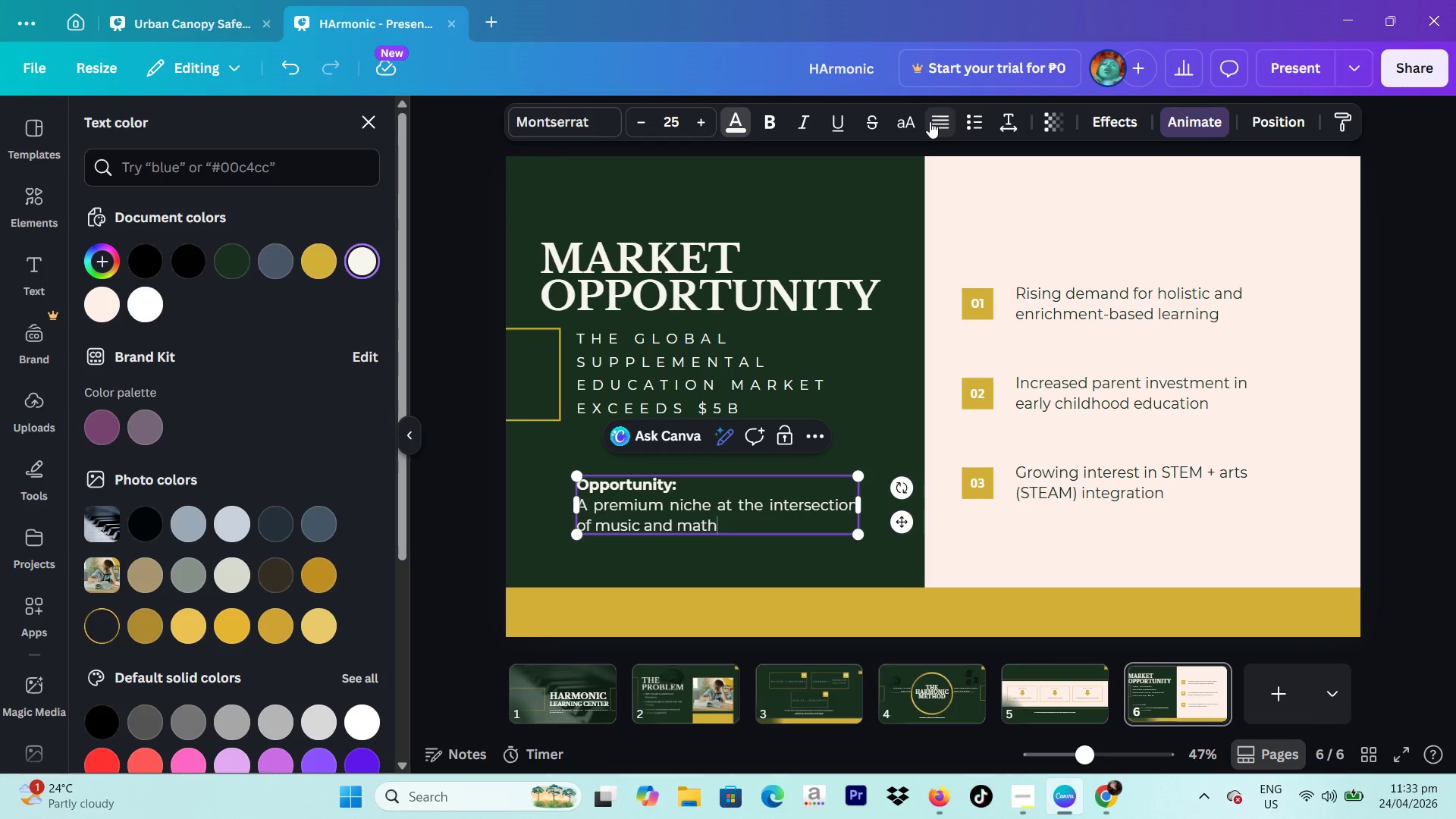 
left_click([930, 121])
 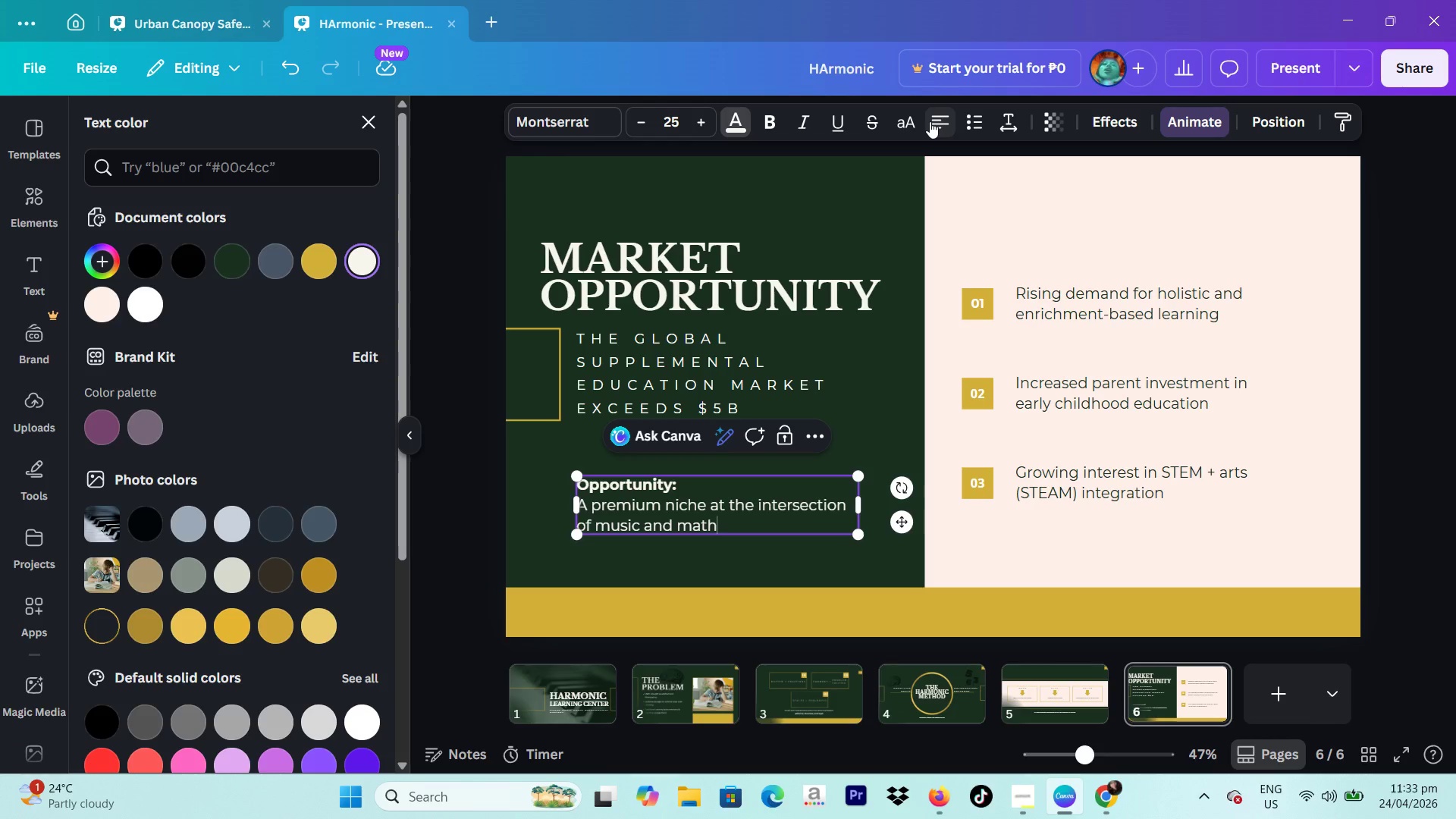 
left_click([930, 121])
 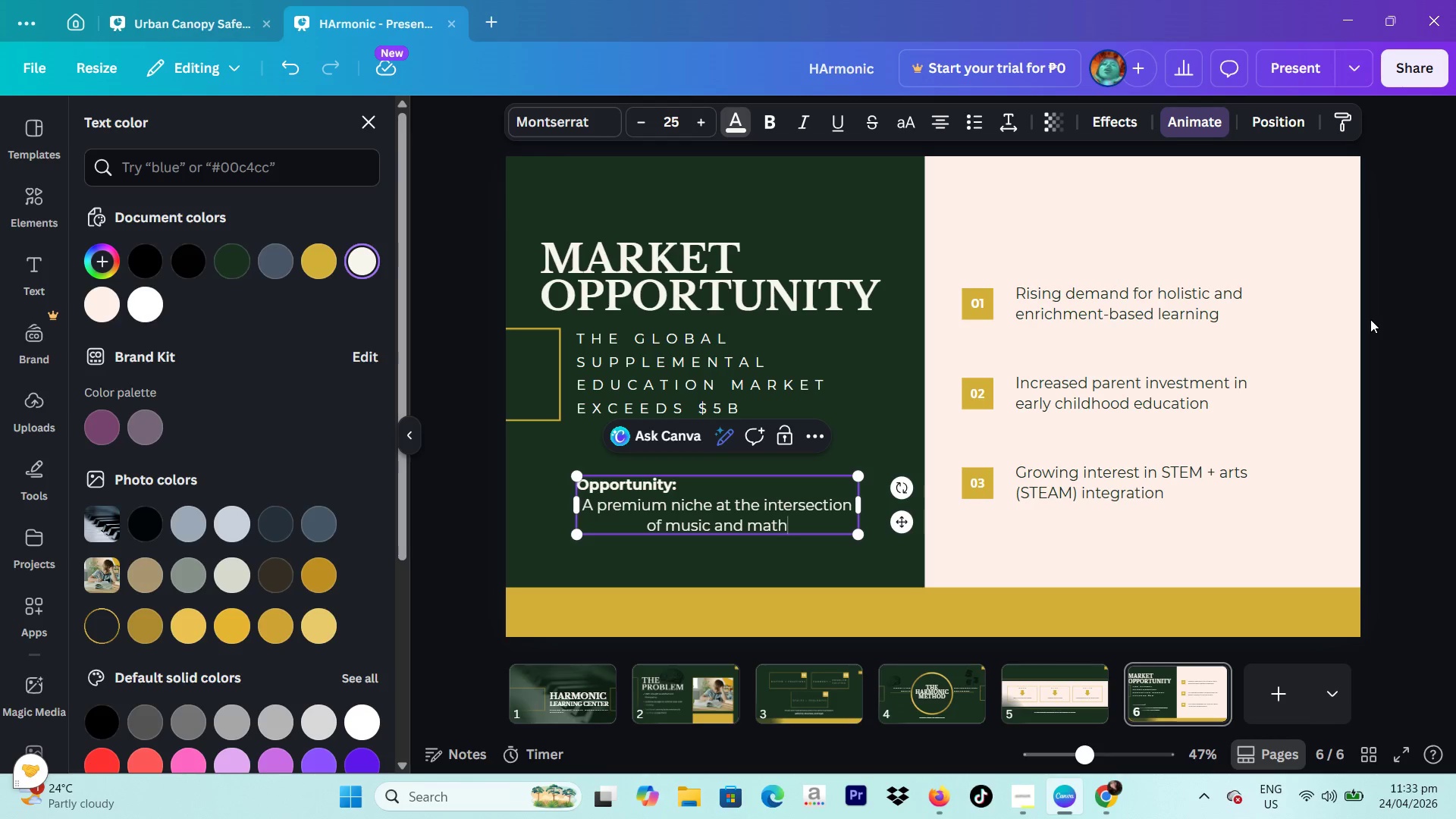 
left_click([1395, 314])
 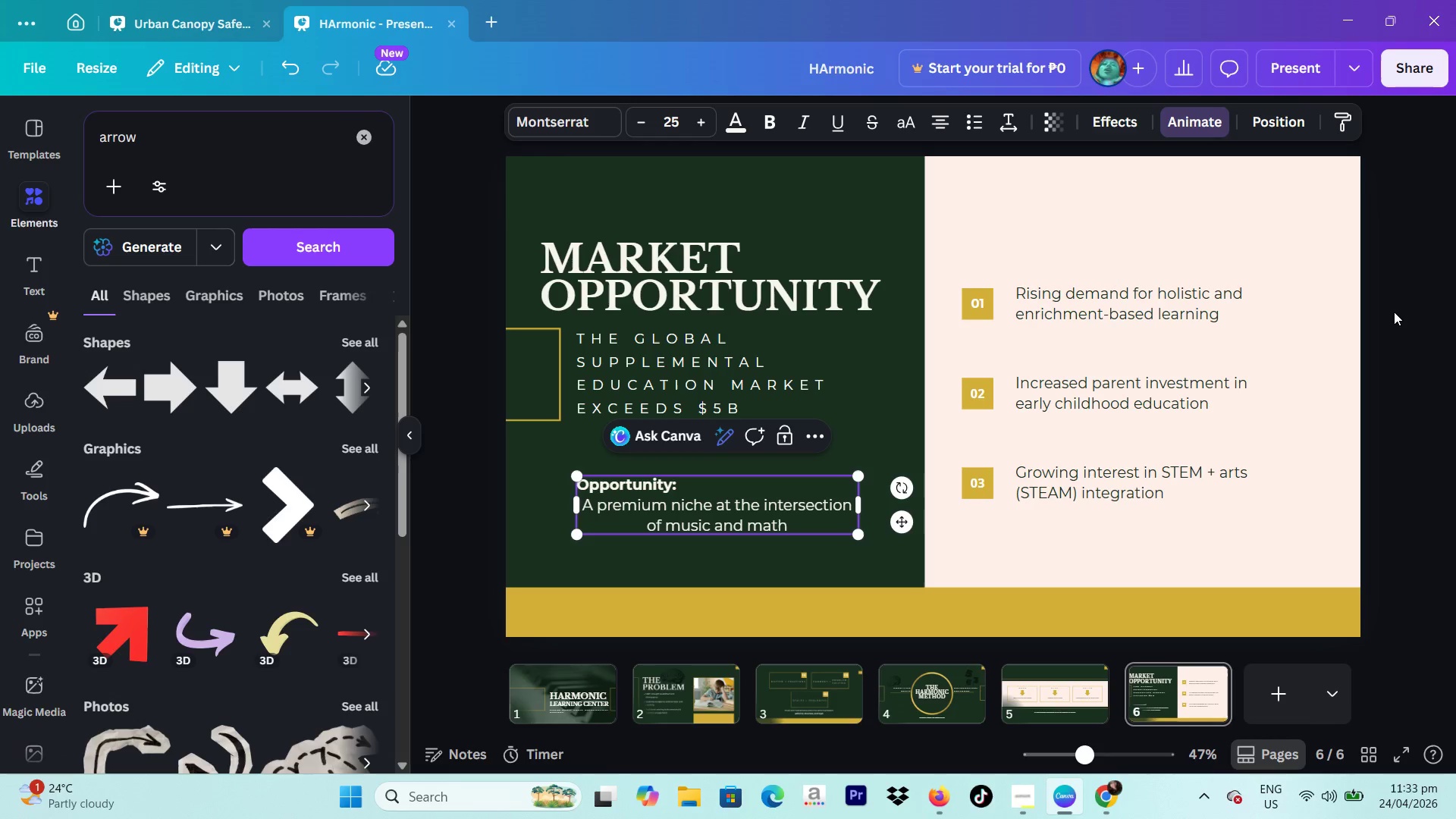 
left_click([1393, 312])
 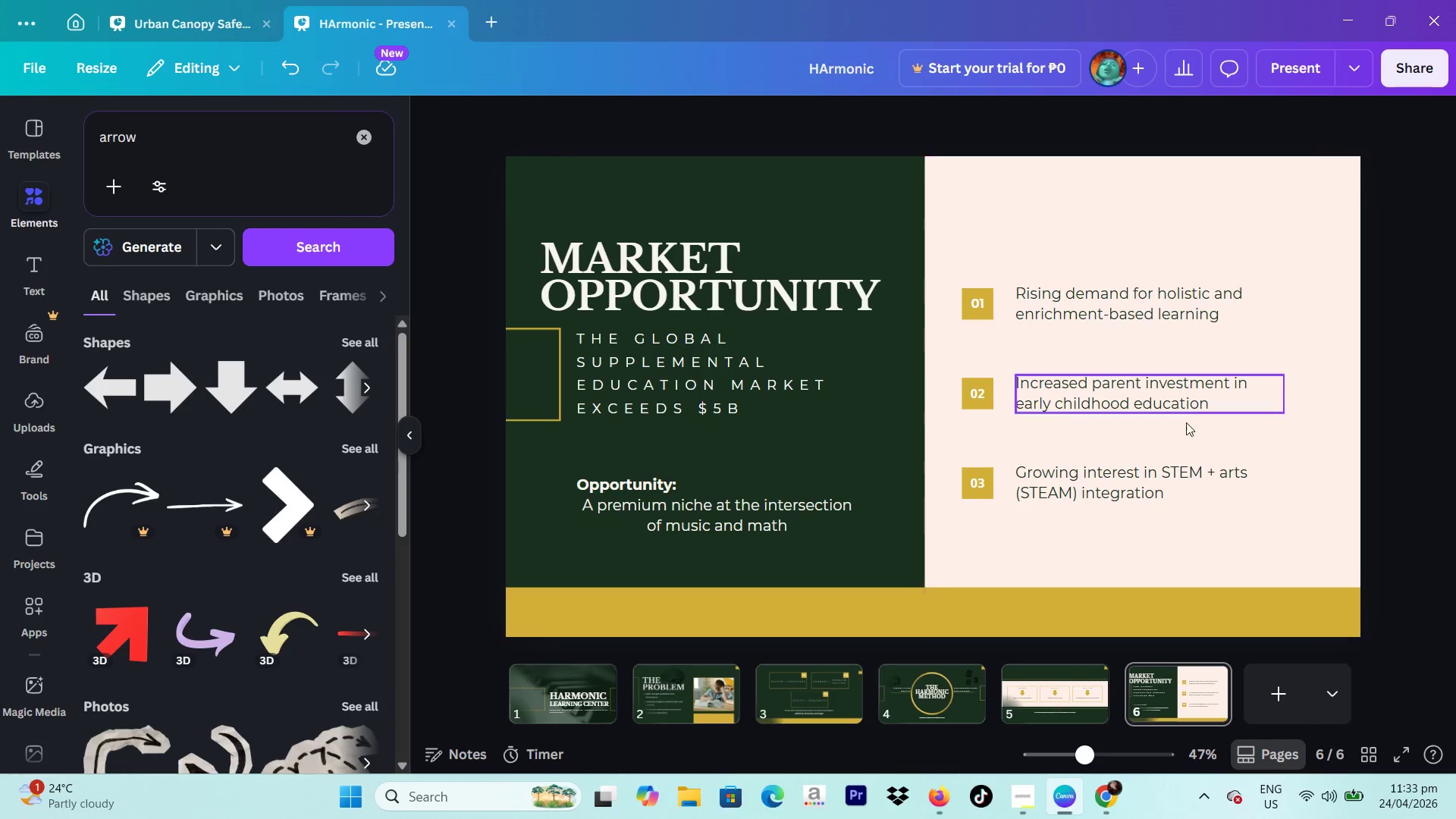 
left_click([843, 680])
 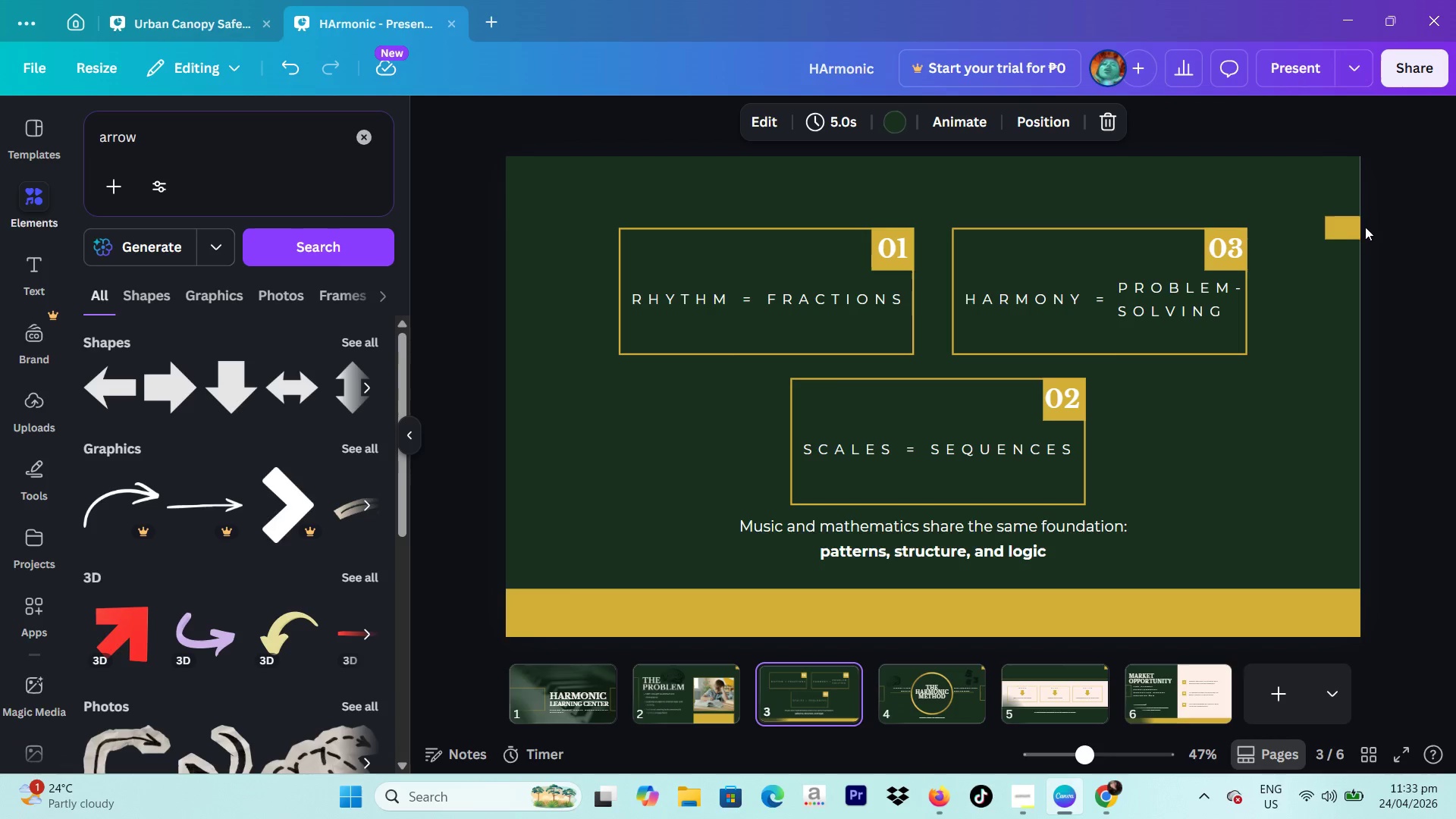 
left_click([1349, 227])
 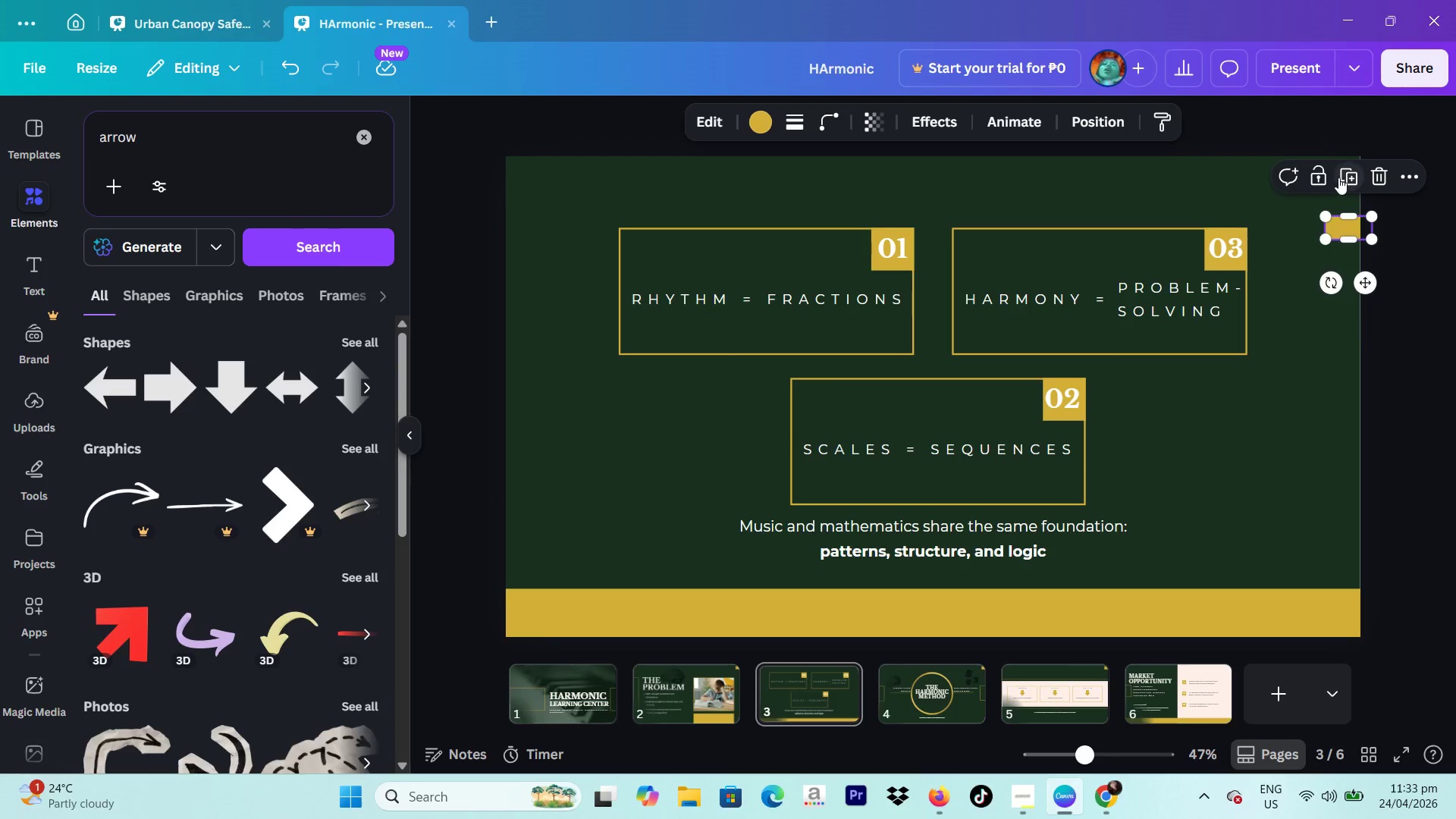 
left_click([1350, 176])
 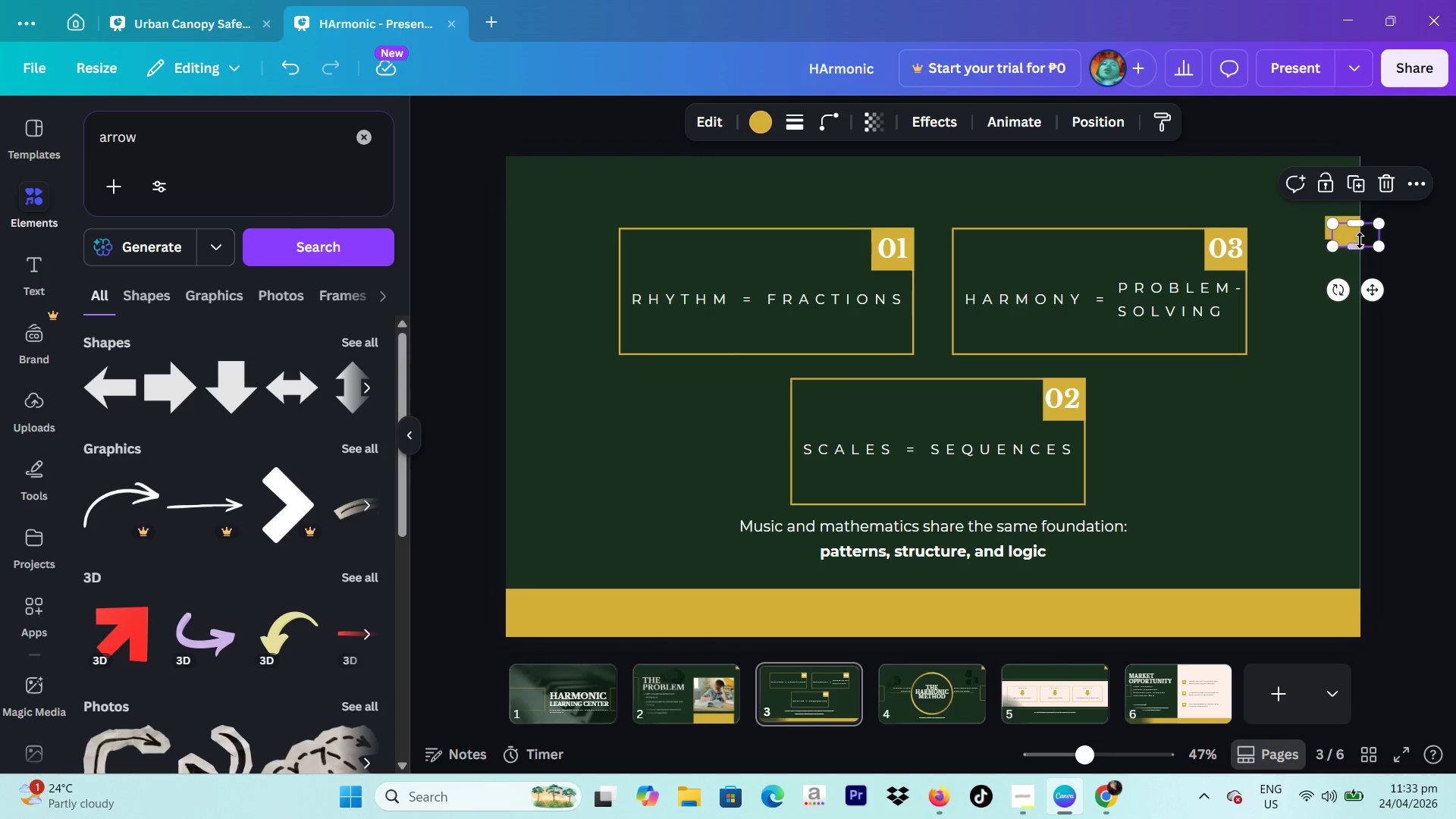 
left_click_drag(start_coordinate=[1363, 237], to_coordinate=[1357, 229])
 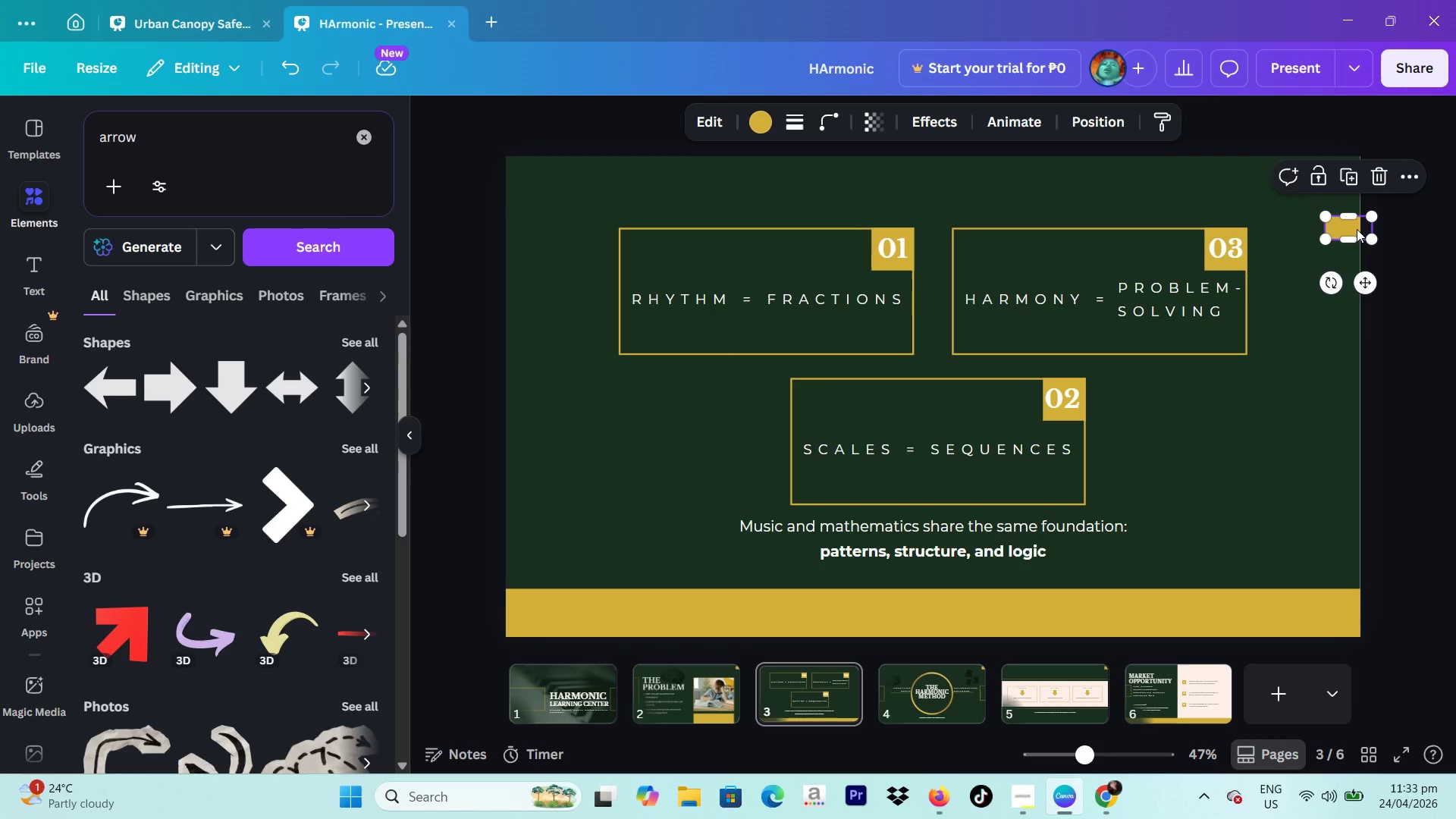 
left_click_drag(start_coordinate=[1357, 229], to_coordinate=[1186, 676])
 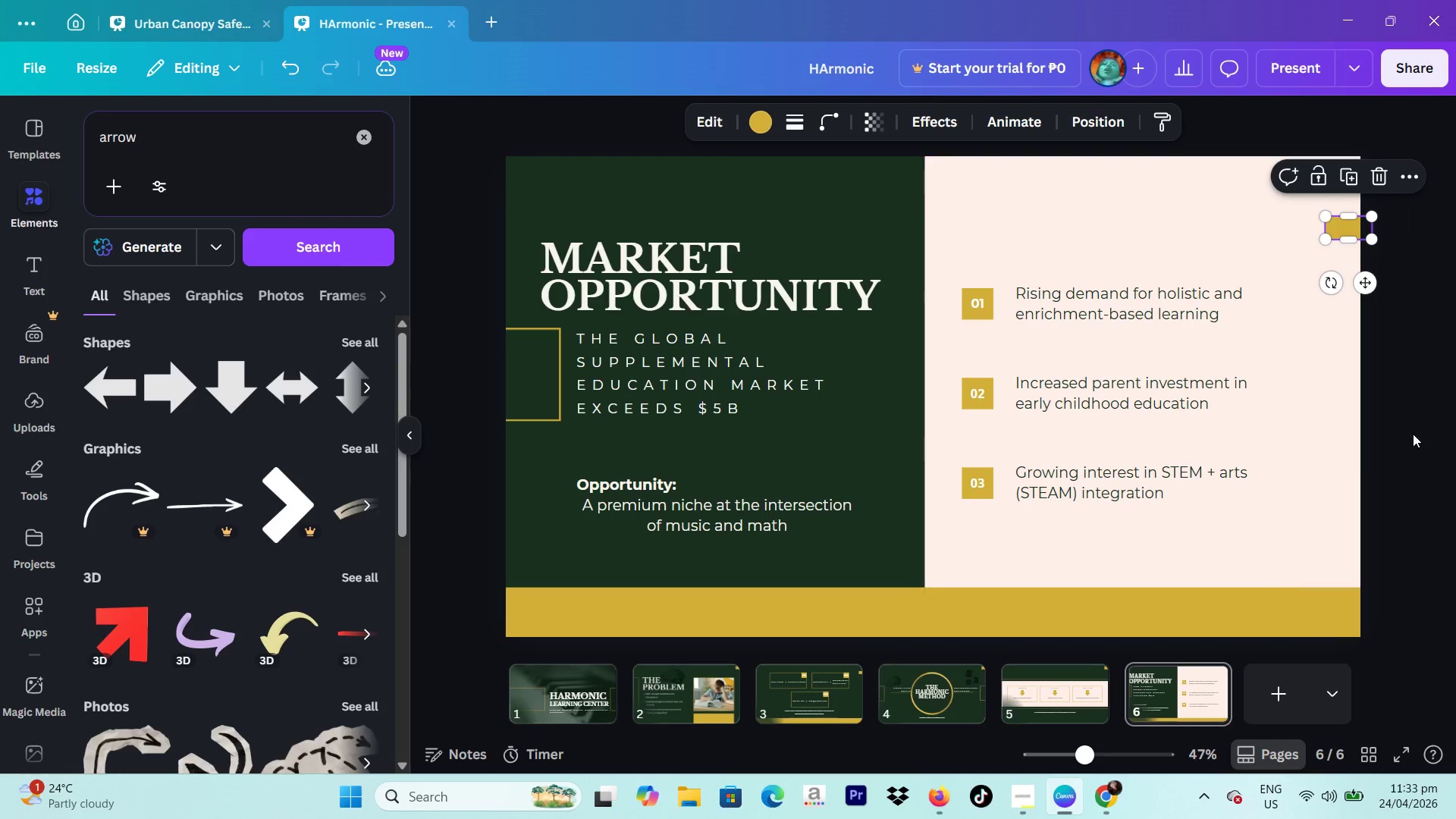 
left_click([1438, 421])
 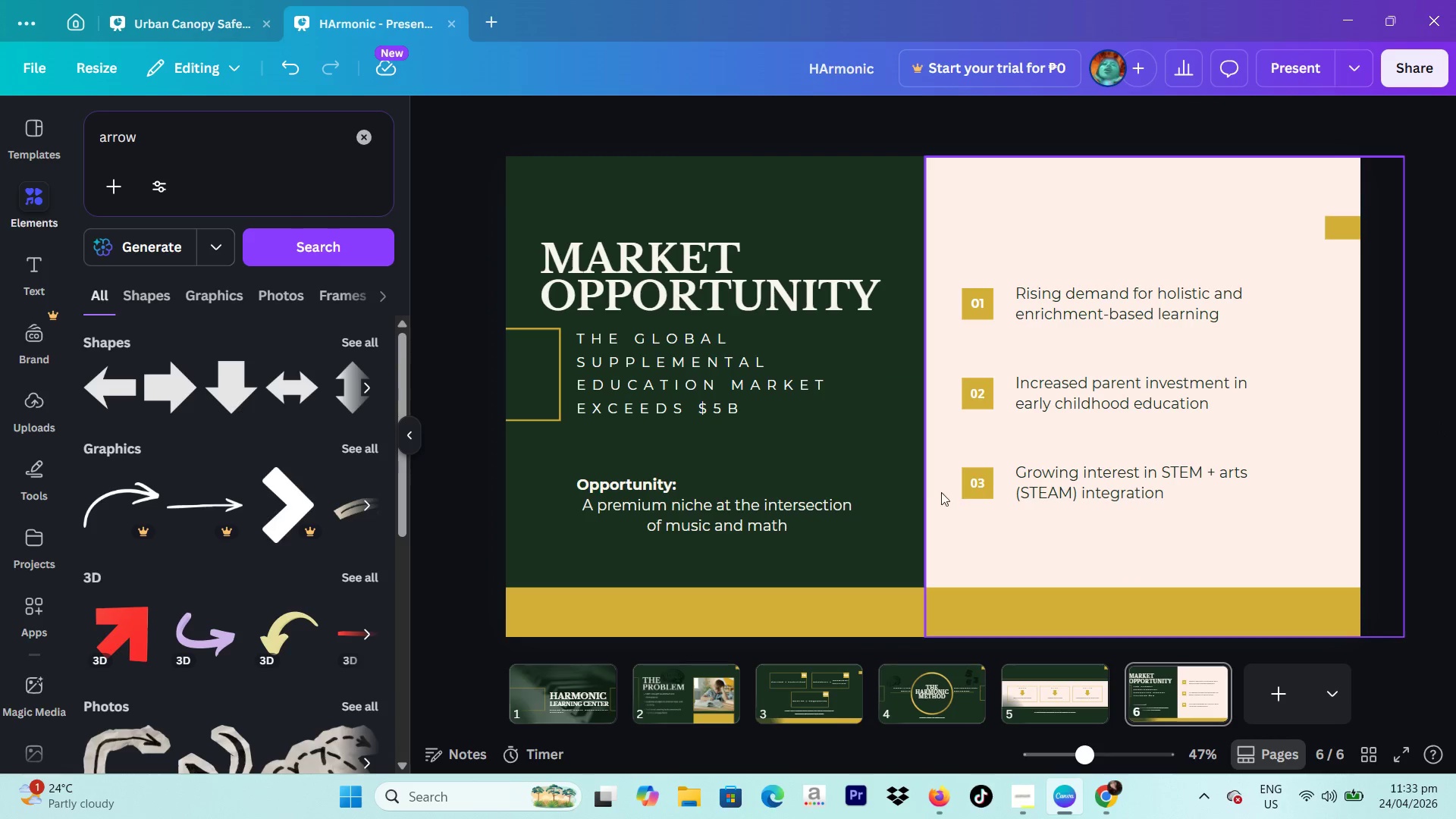 
wait(9.88)
 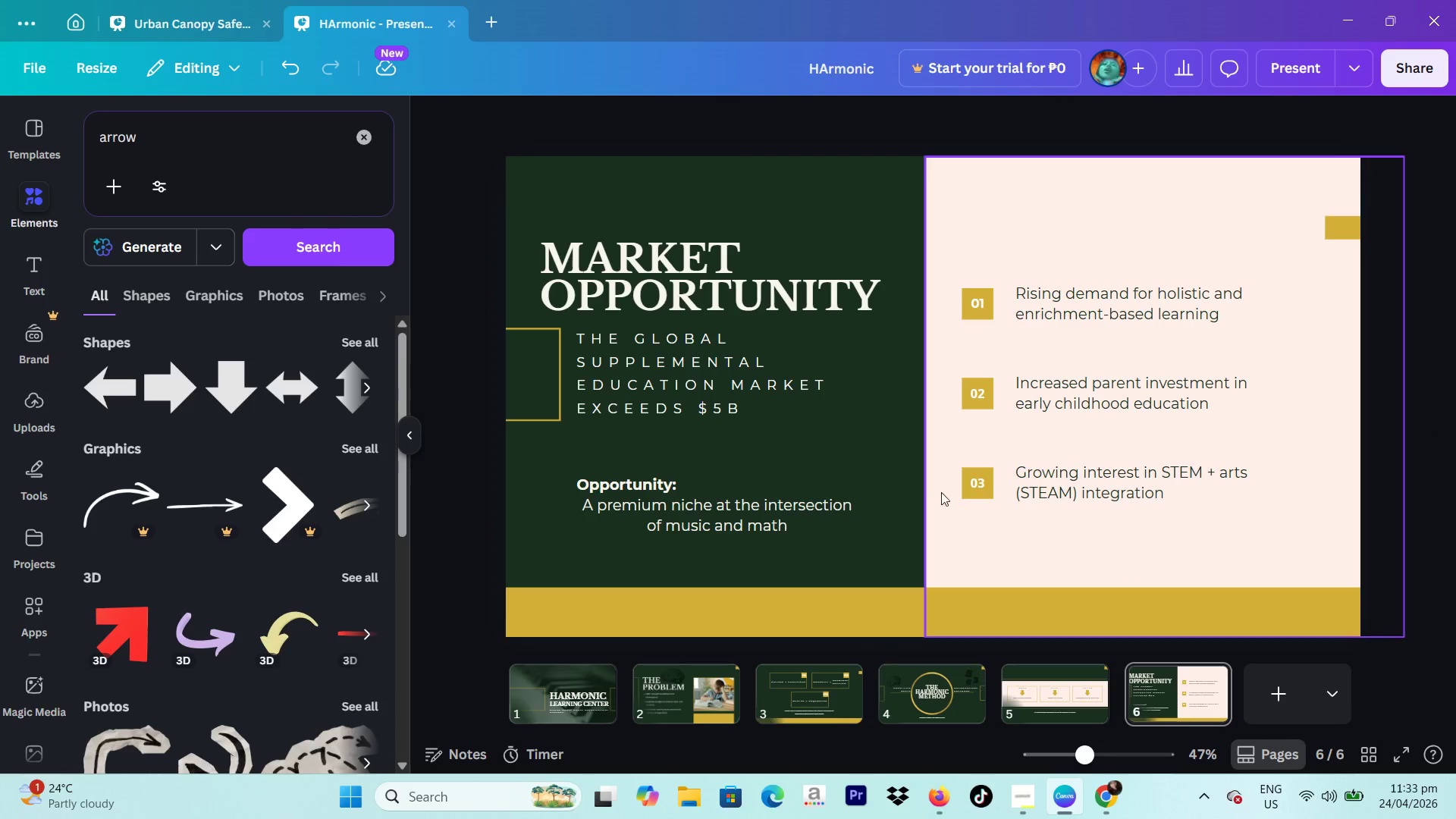 
left_click([183, 5])
 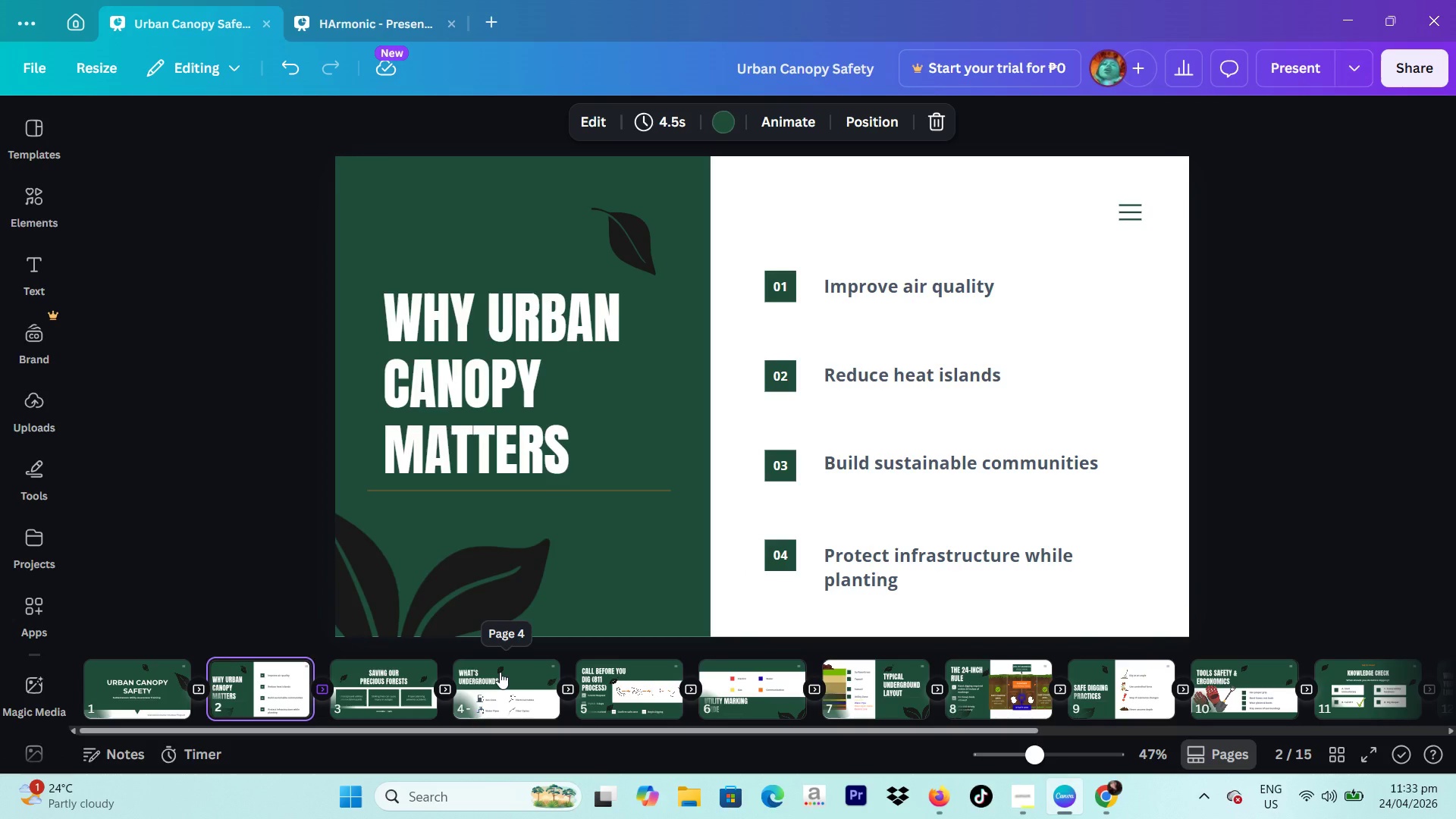 
left_click([500, 672])
 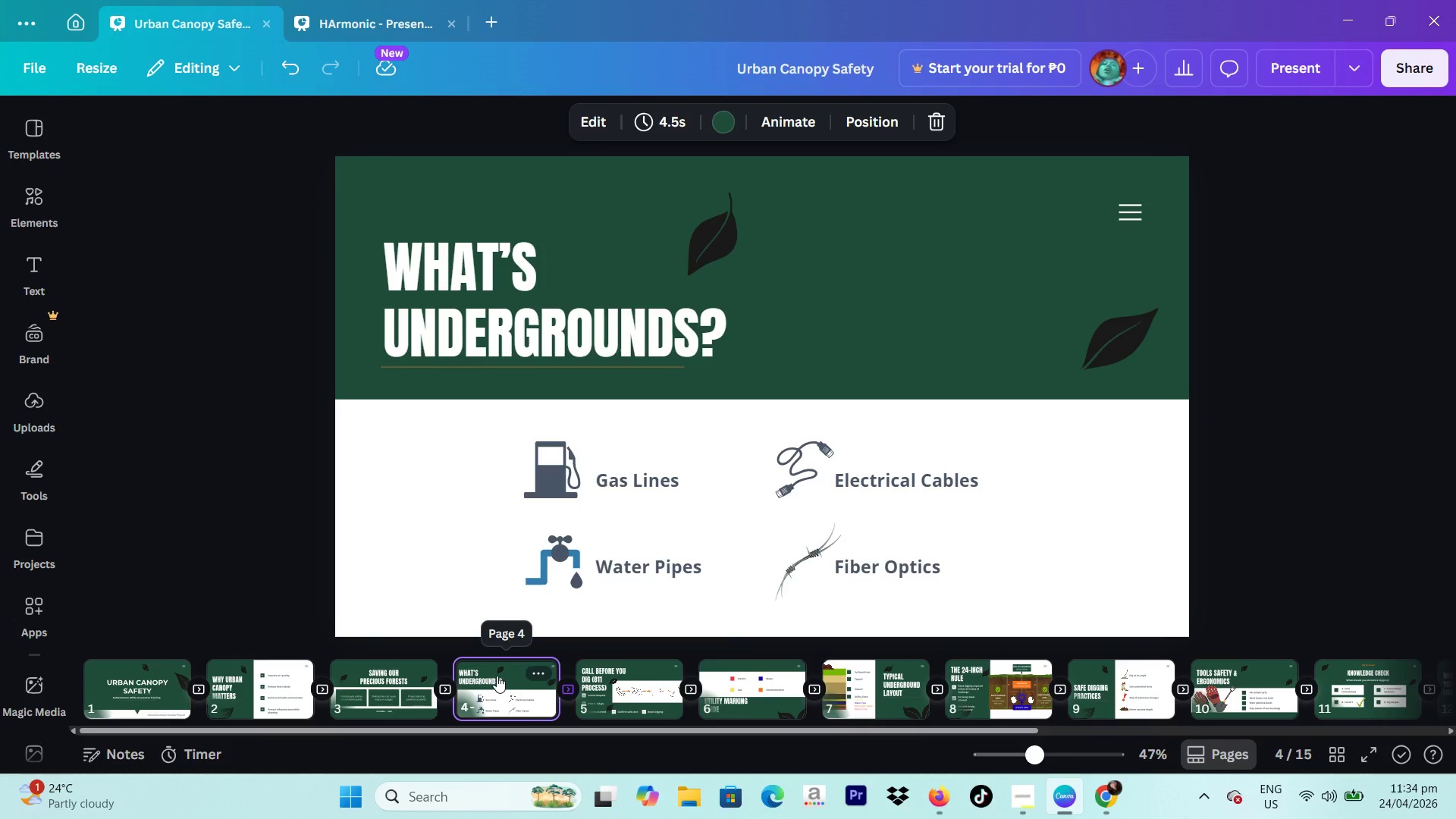 
wait(12.97)
 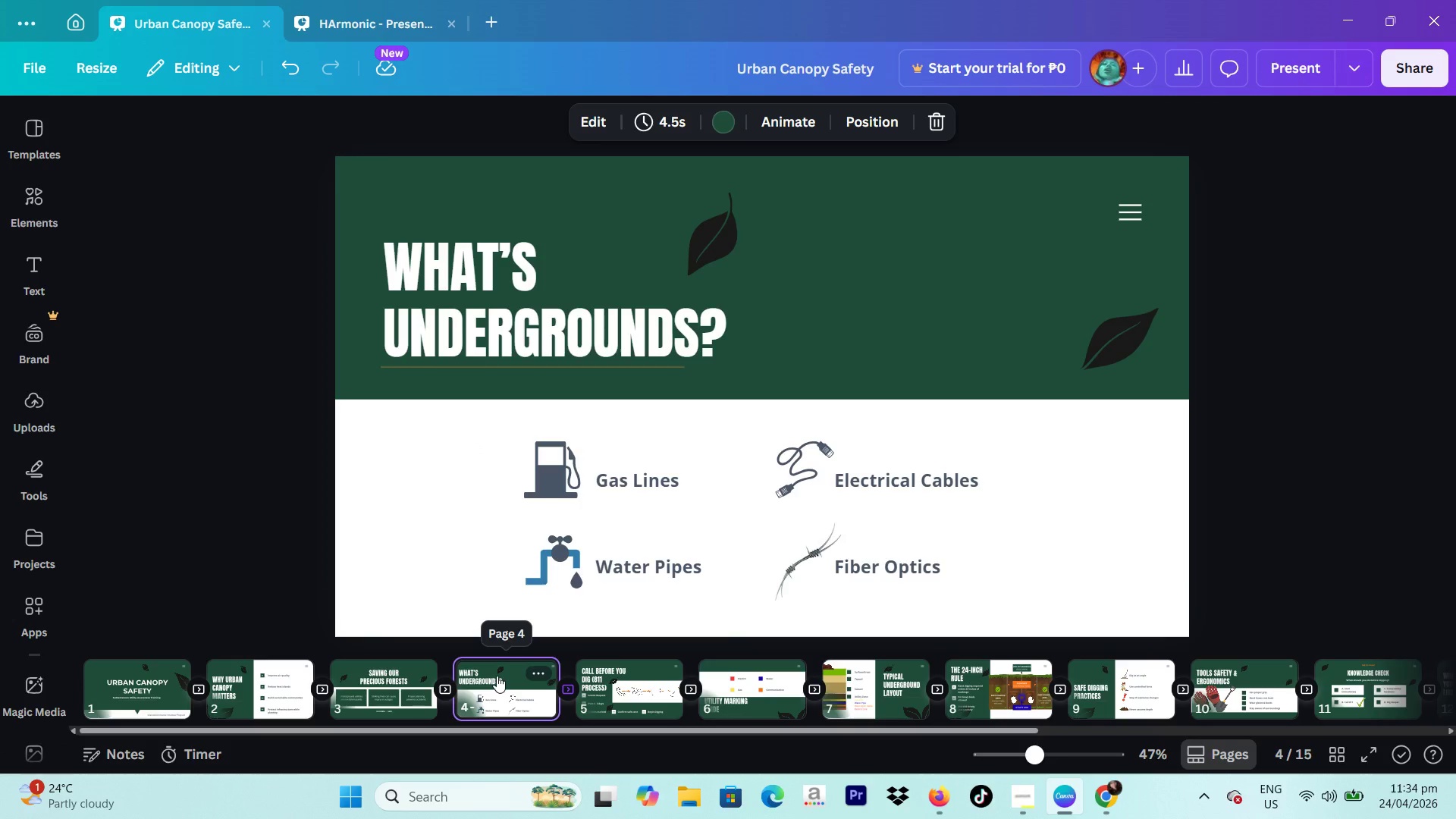 
left_click([568, 156])
 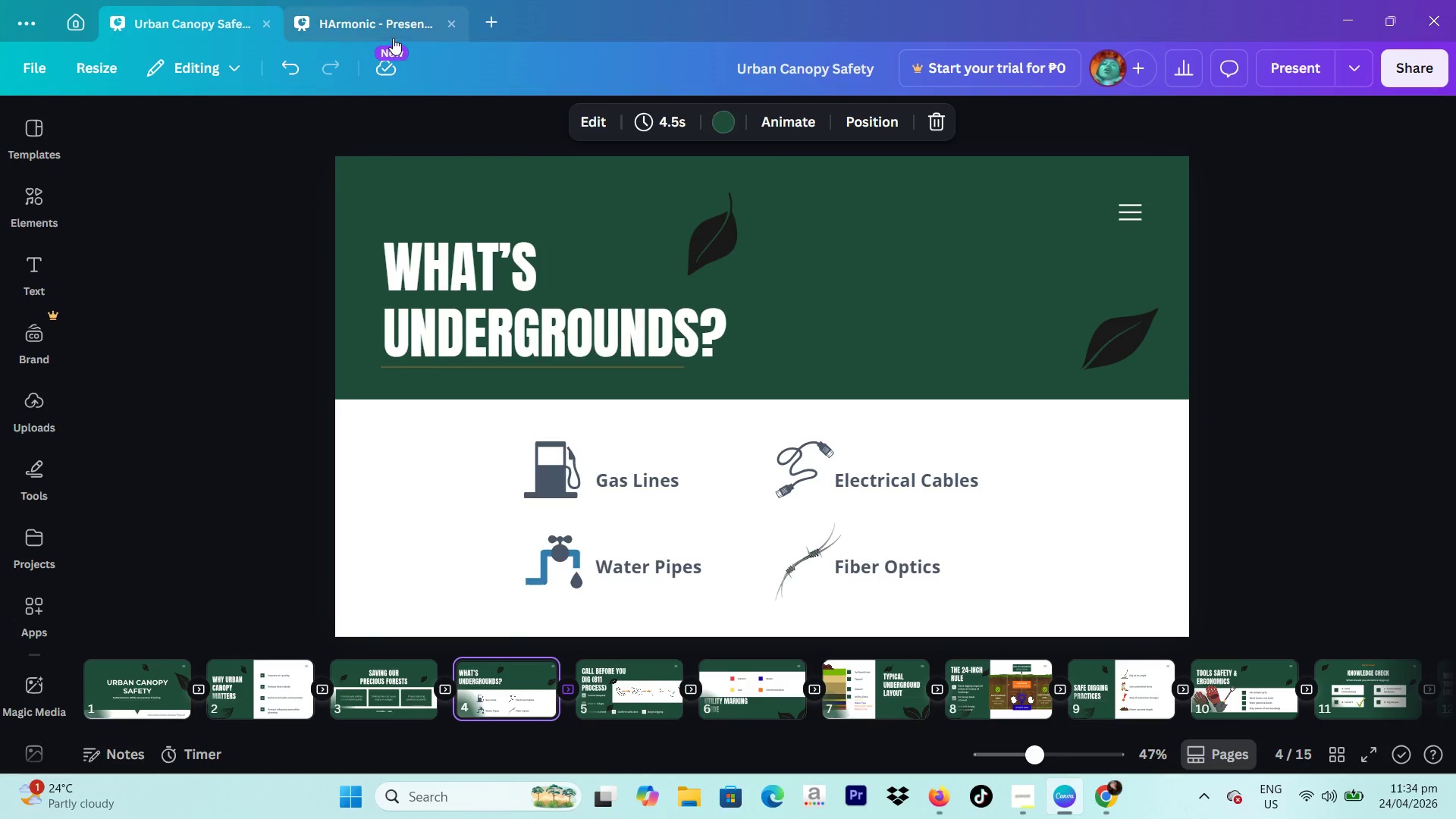 
left_click([392, 33])
 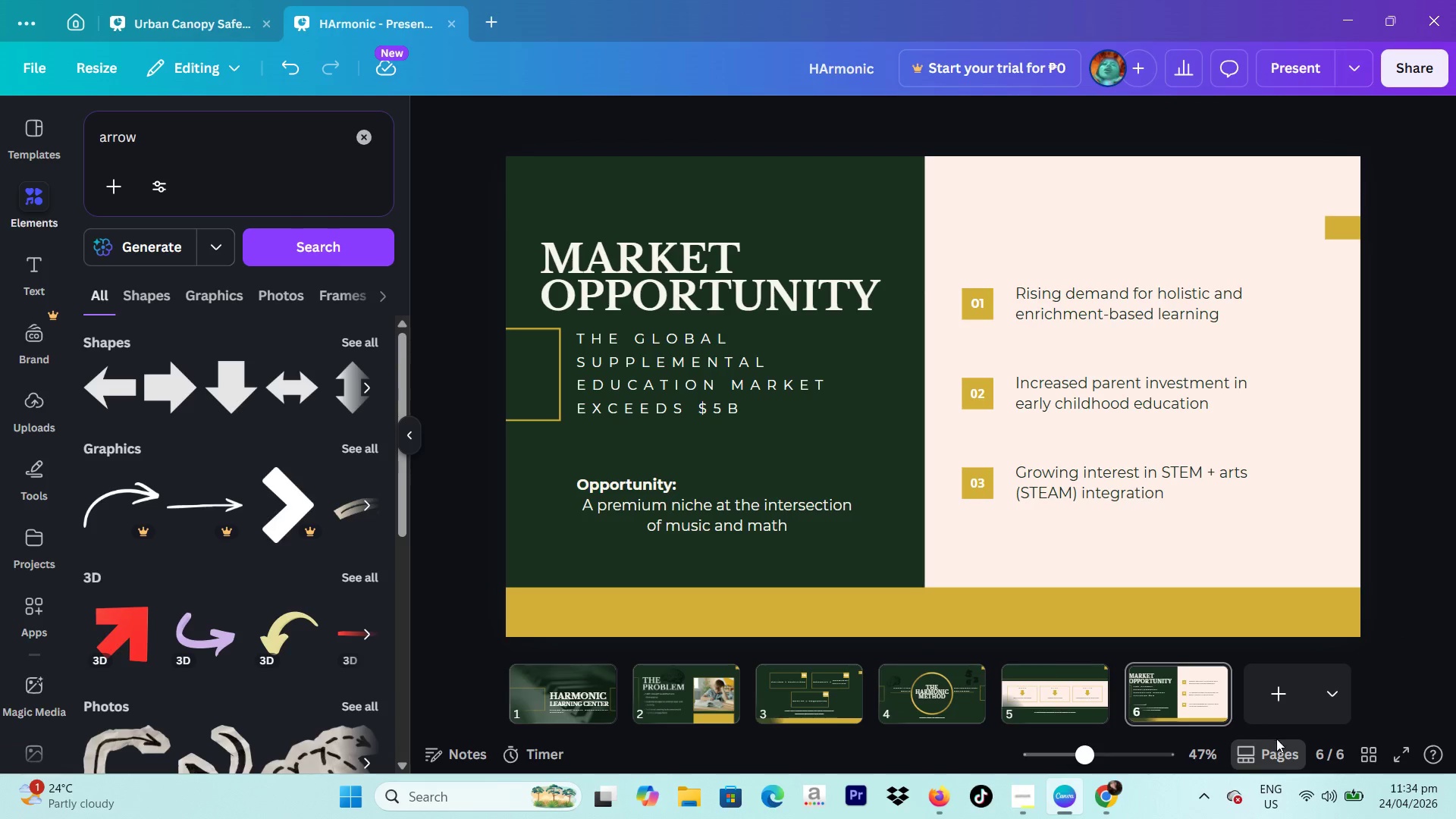 
left_click([1273, 702])
 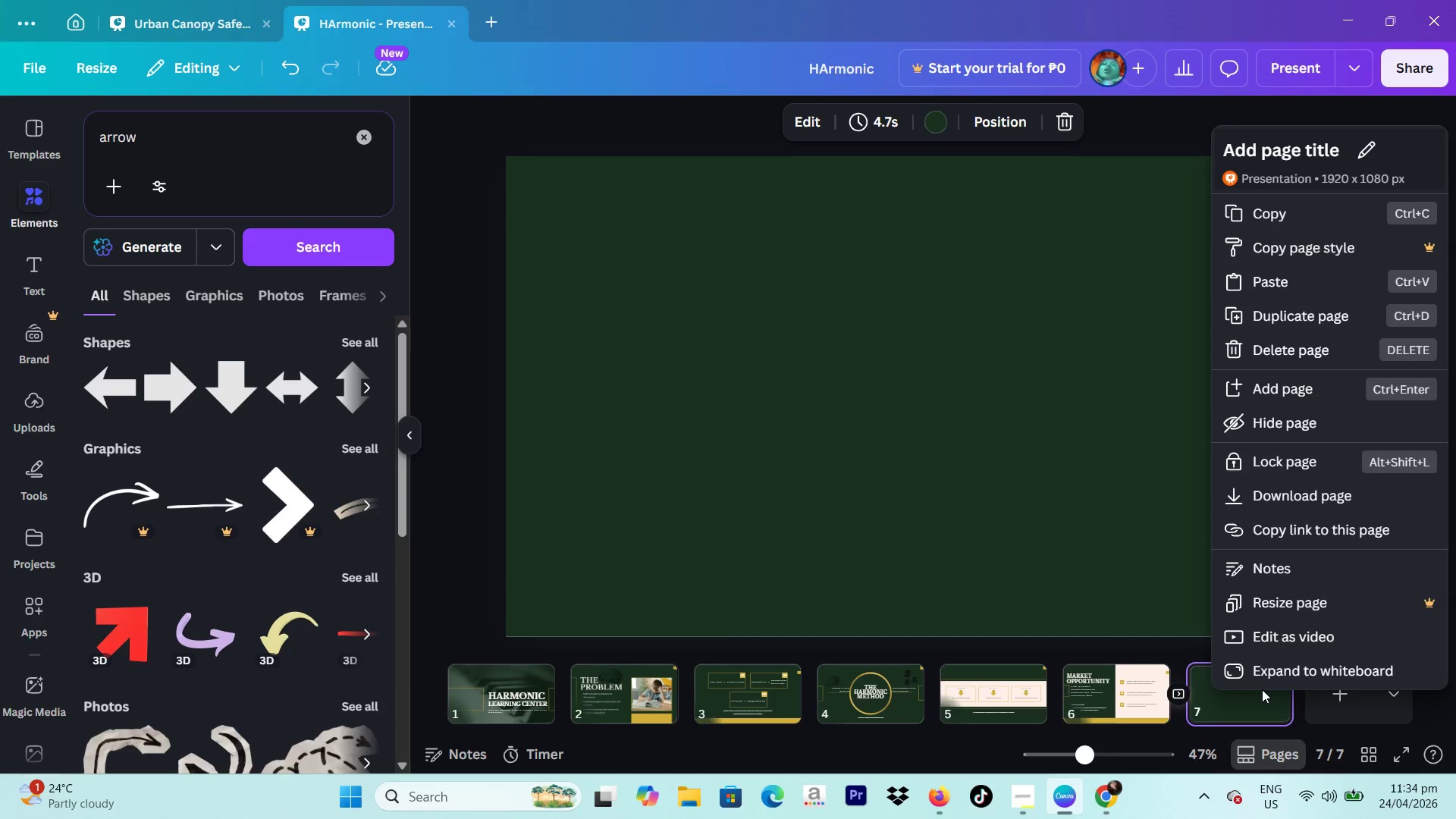 
left_click([1245, 294])
 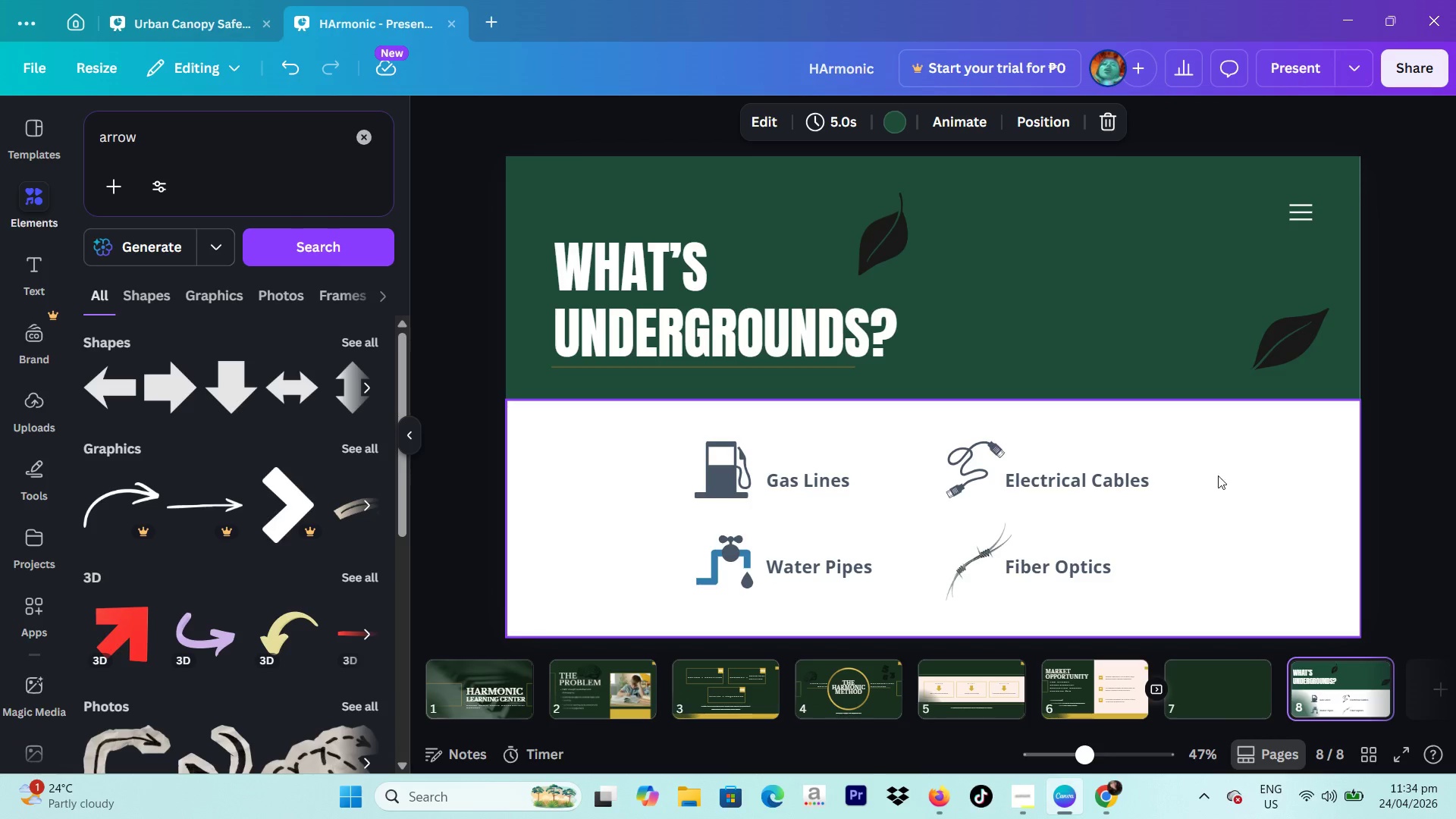 
left_click_drag(start_coordinate=[1228, 470], to_coordinate=[604, 565])
 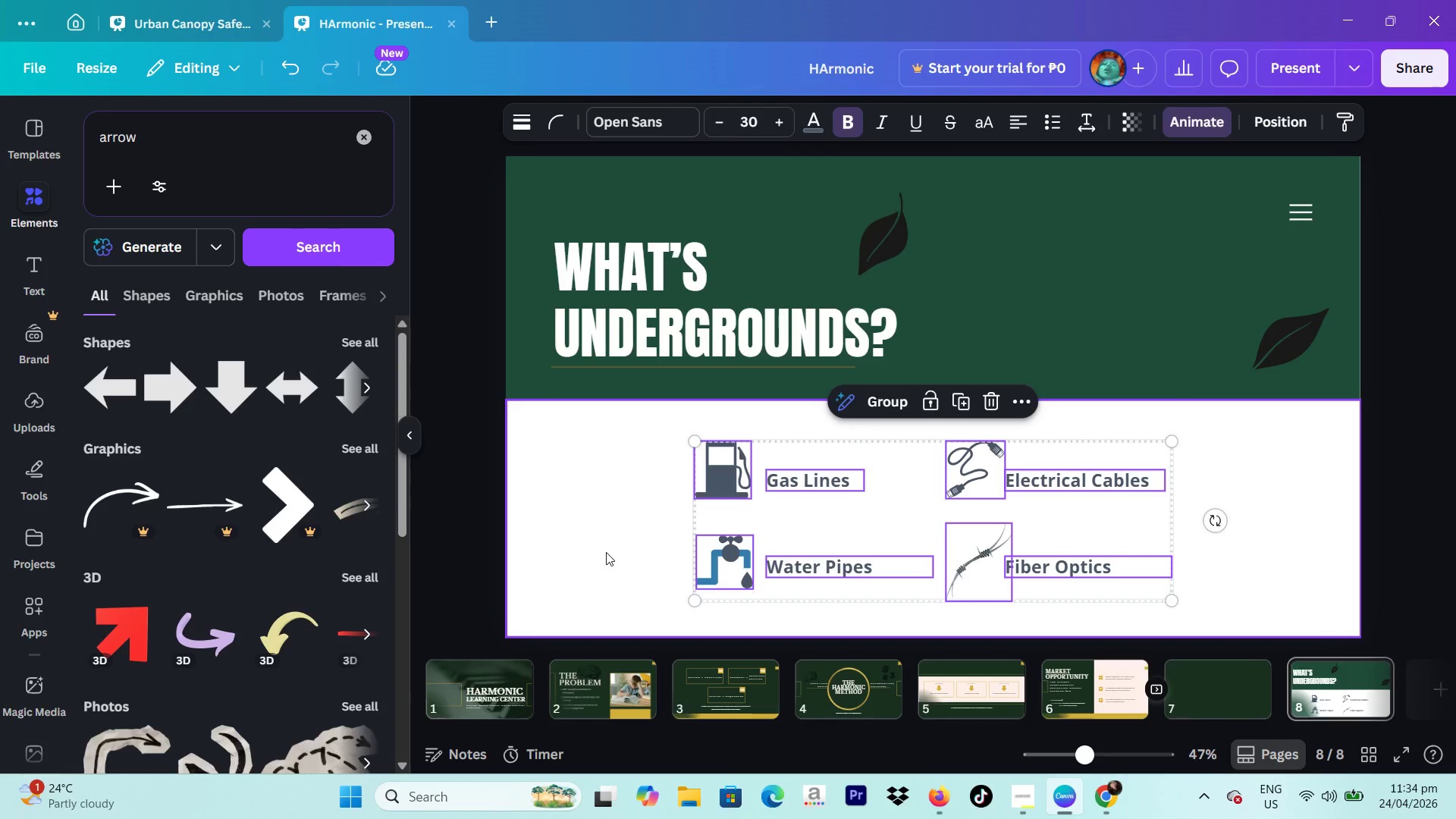 
key(Backspace)
 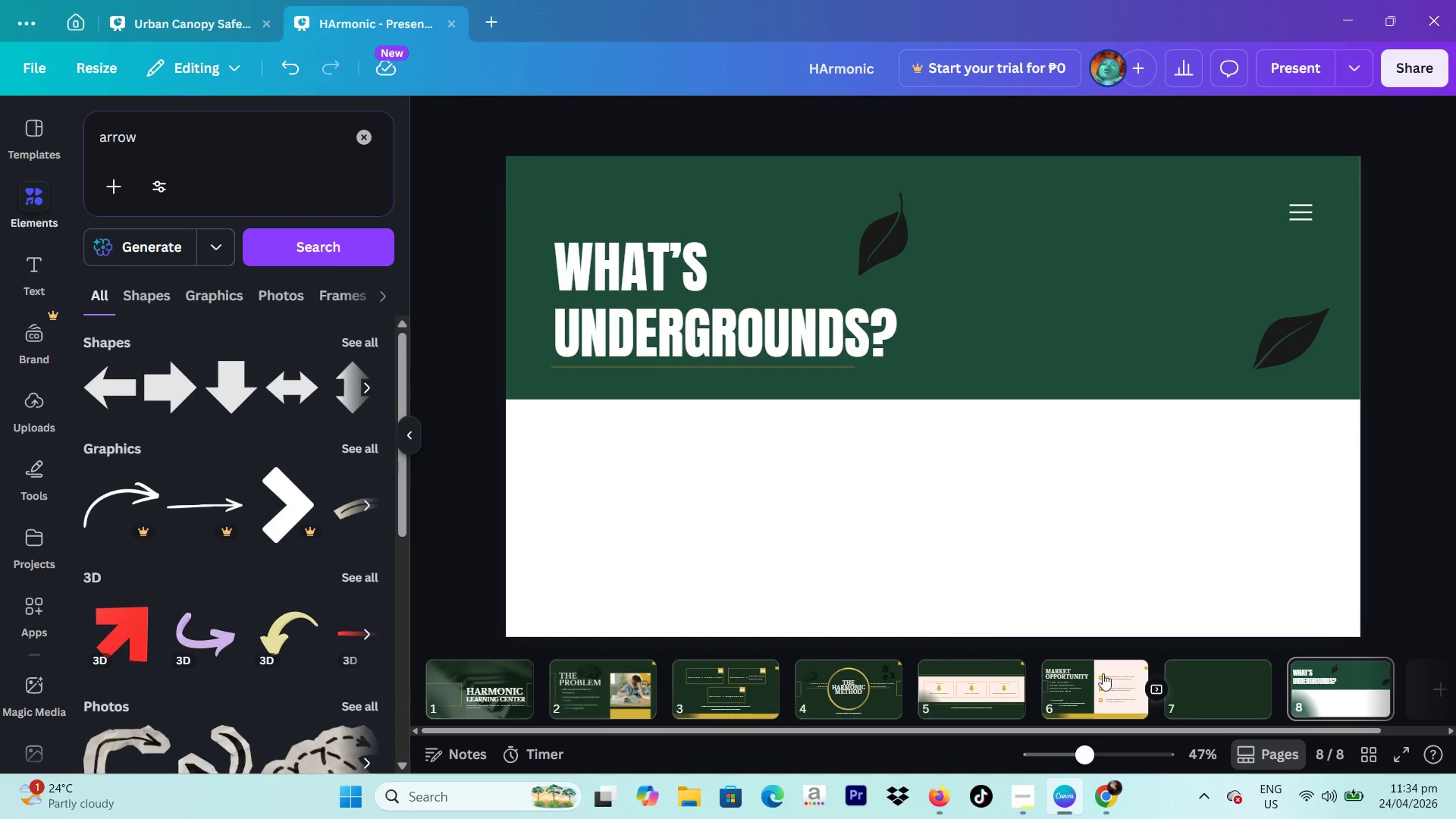 
left_click([1170, 673])
 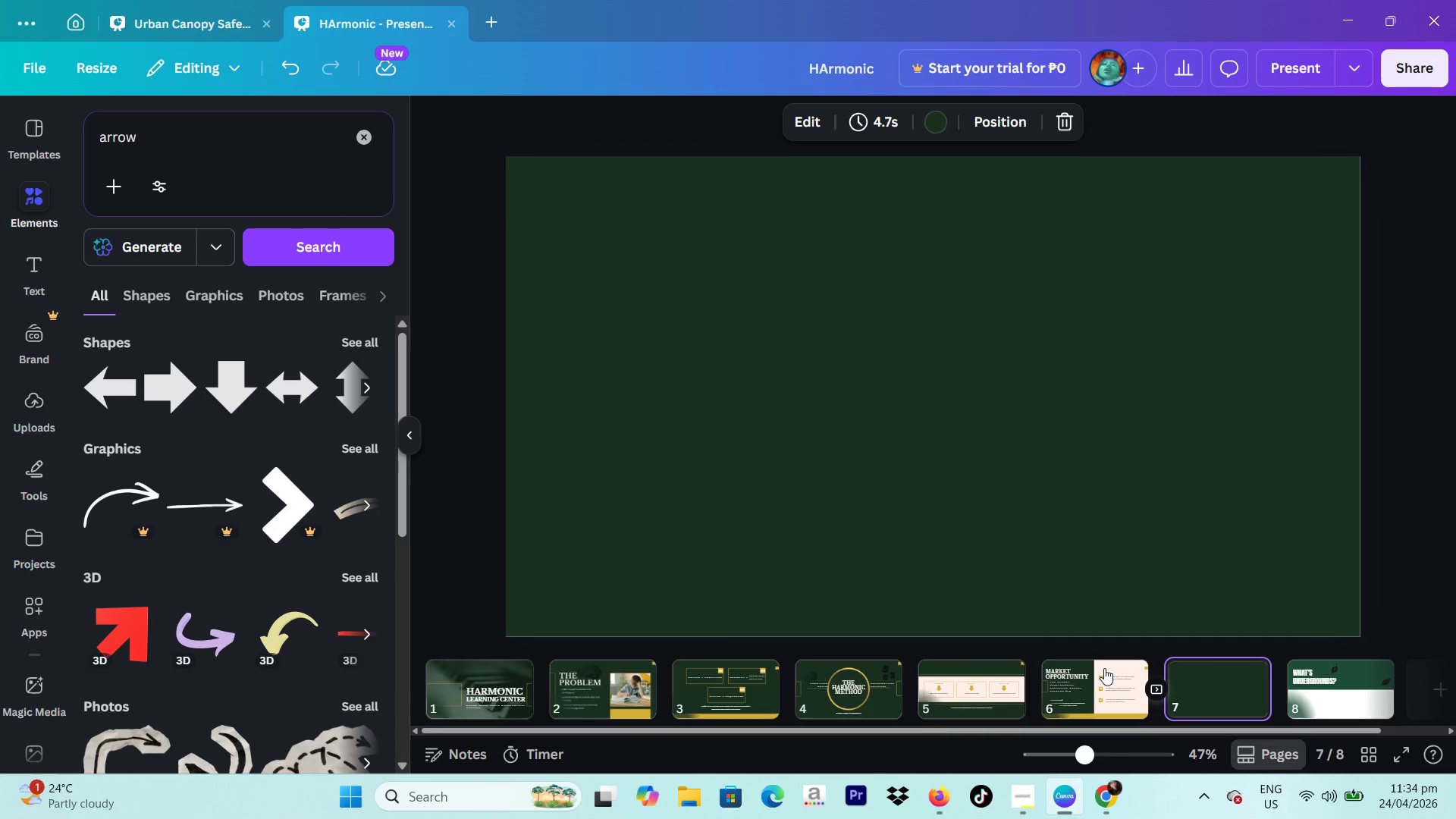 
left_click([1104, 668])
 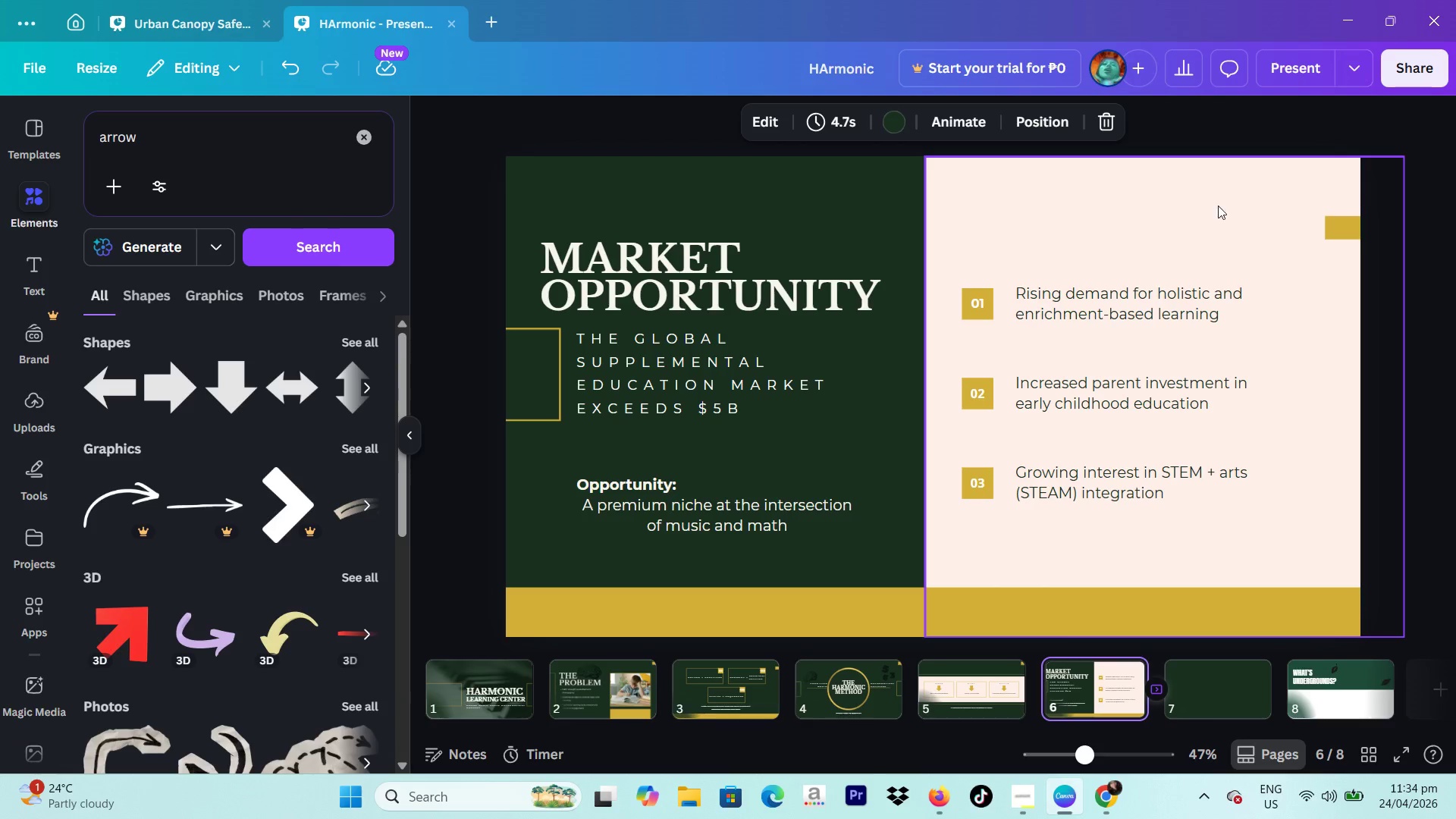 
left_click([1210, 189])
 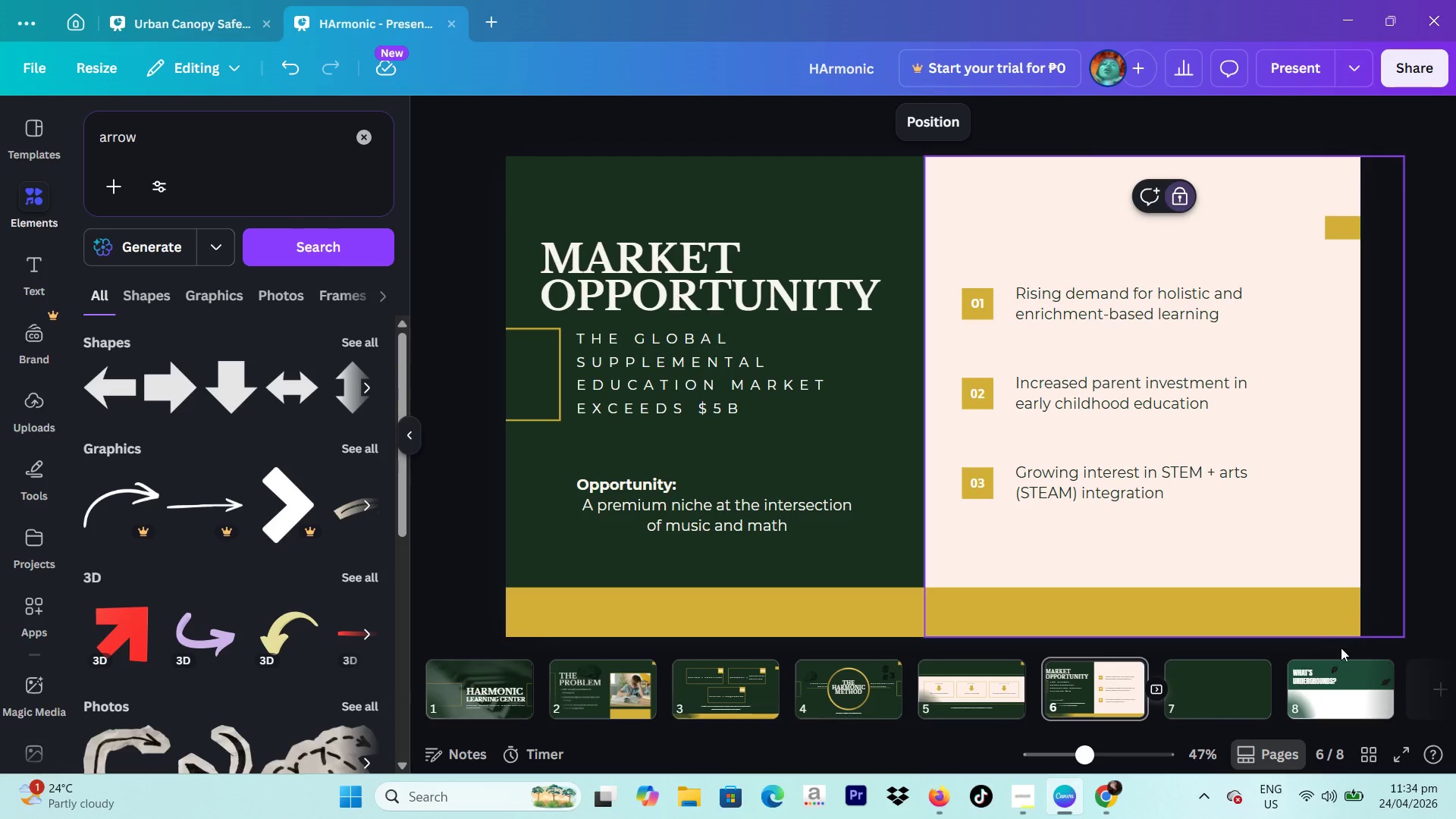 
left_click([1323, 693])
 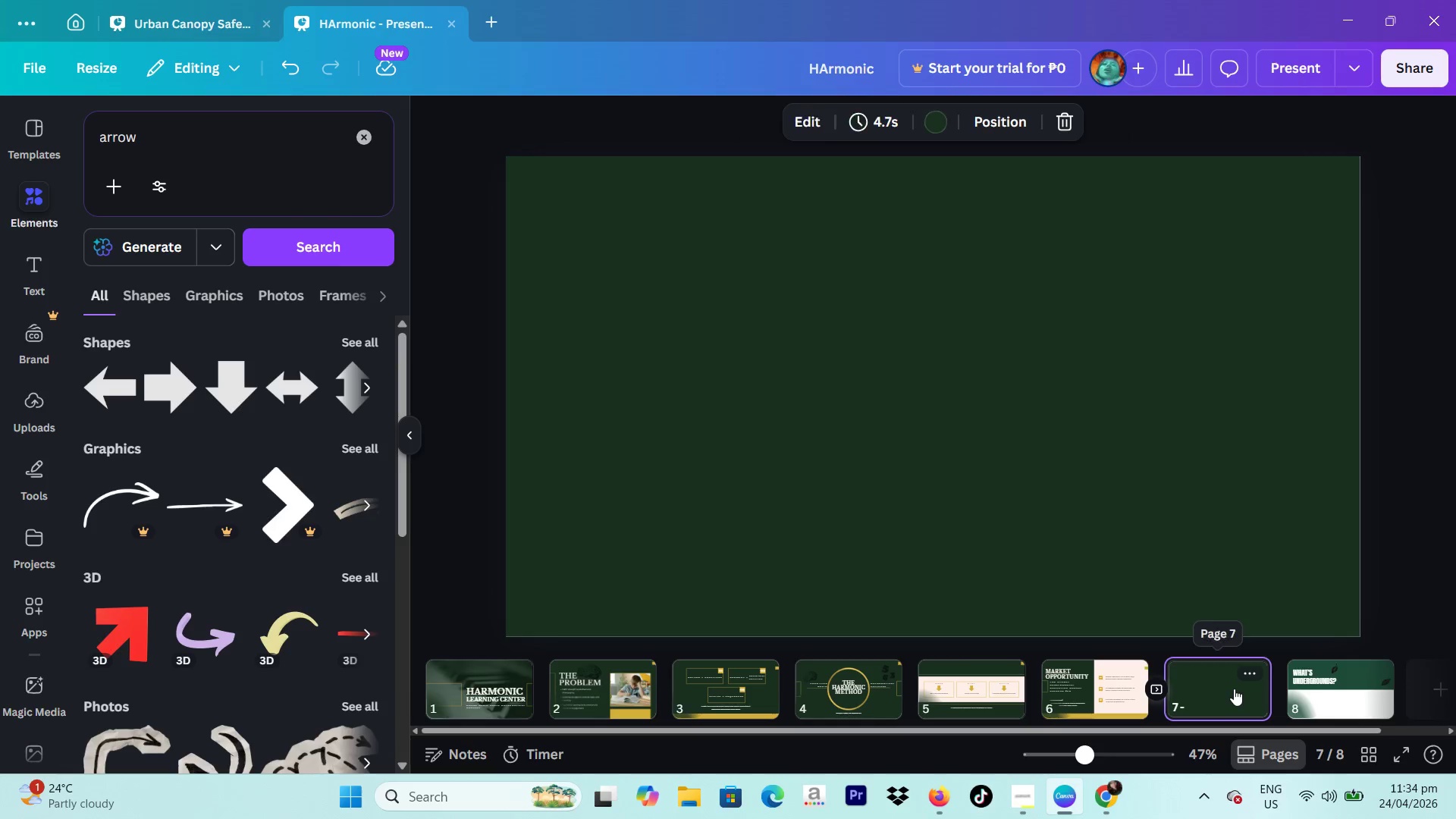 
key(Backspace)
 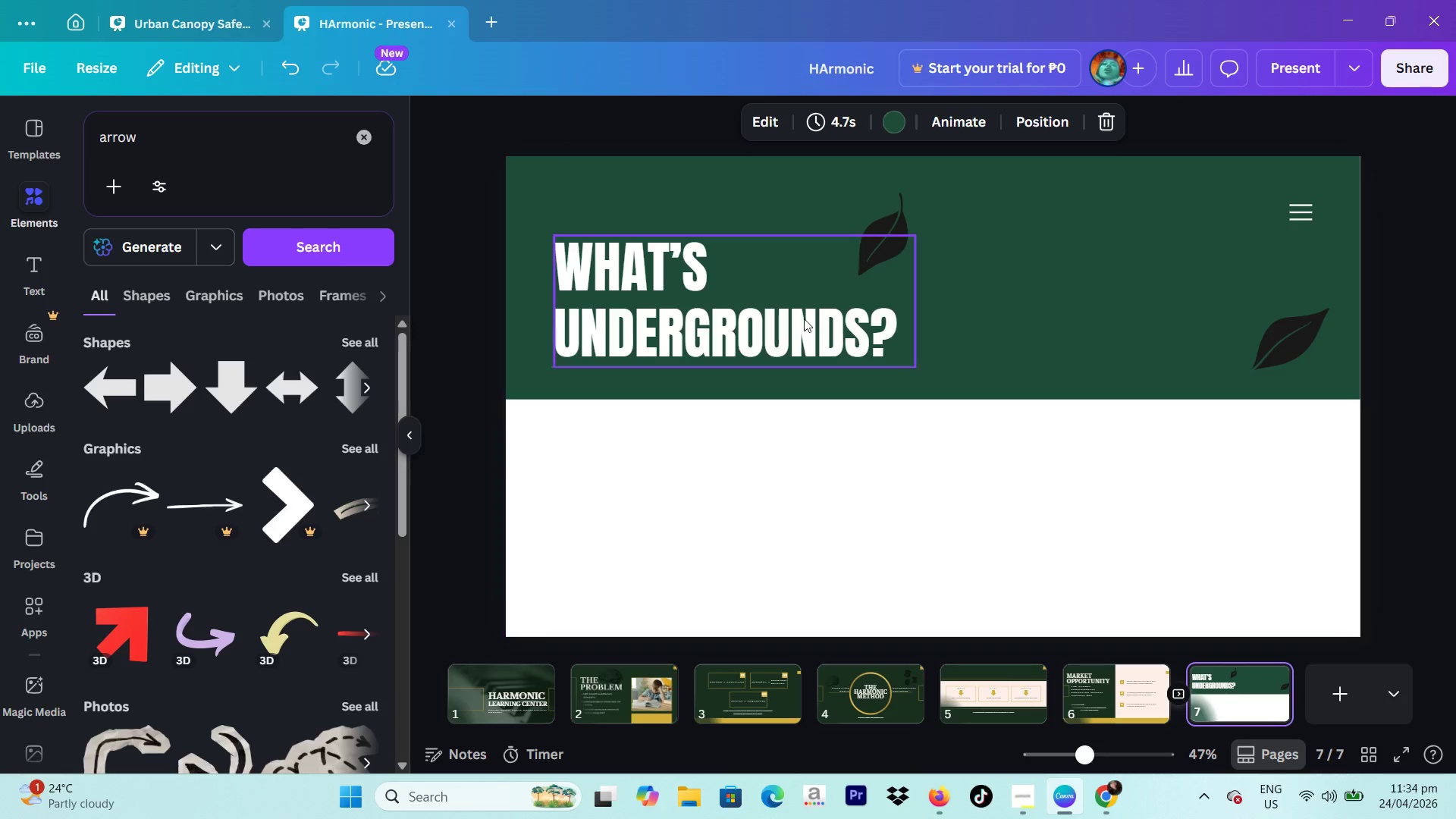 
left_click([732, 312])
 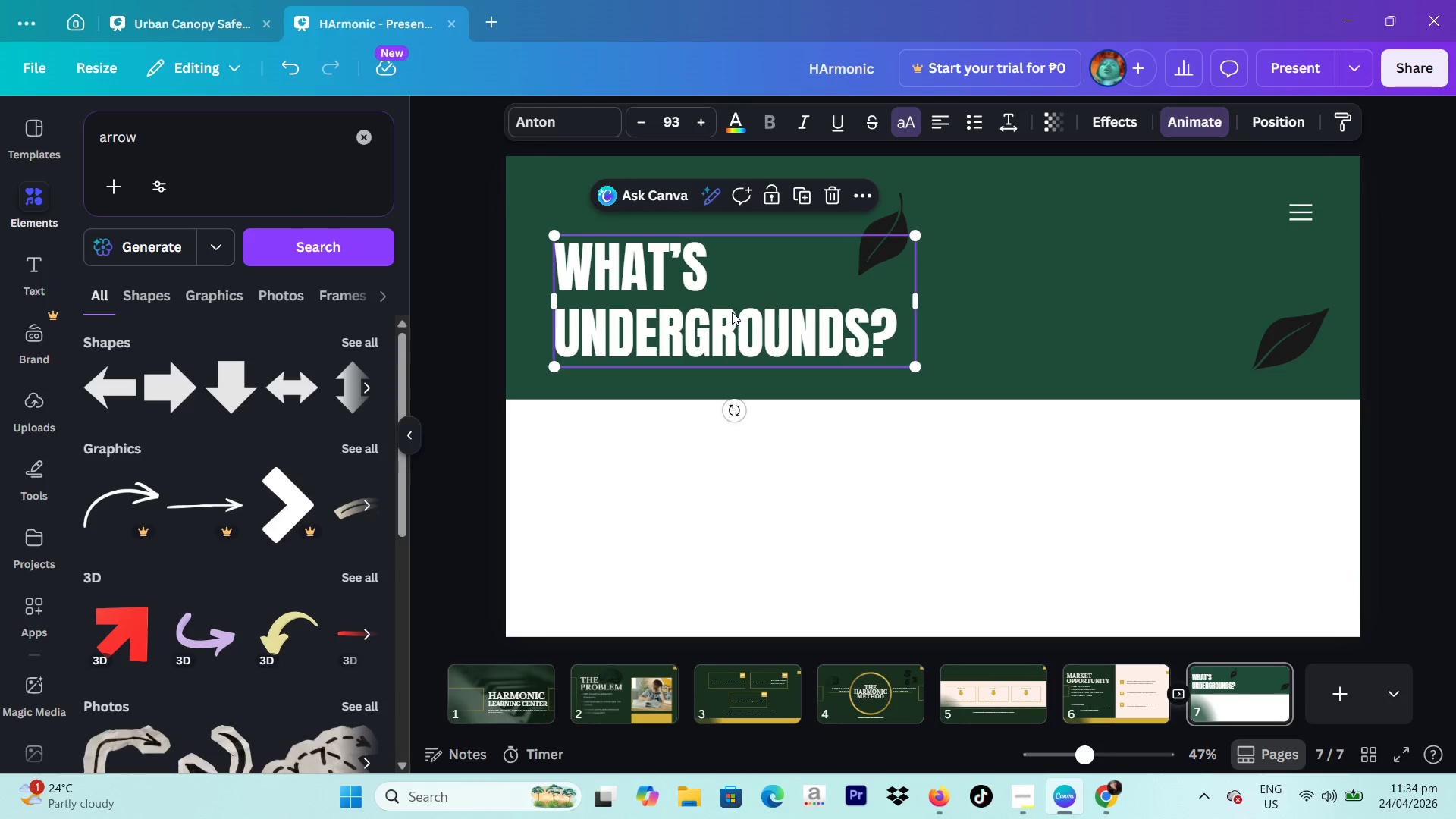 
key(Backspace)
 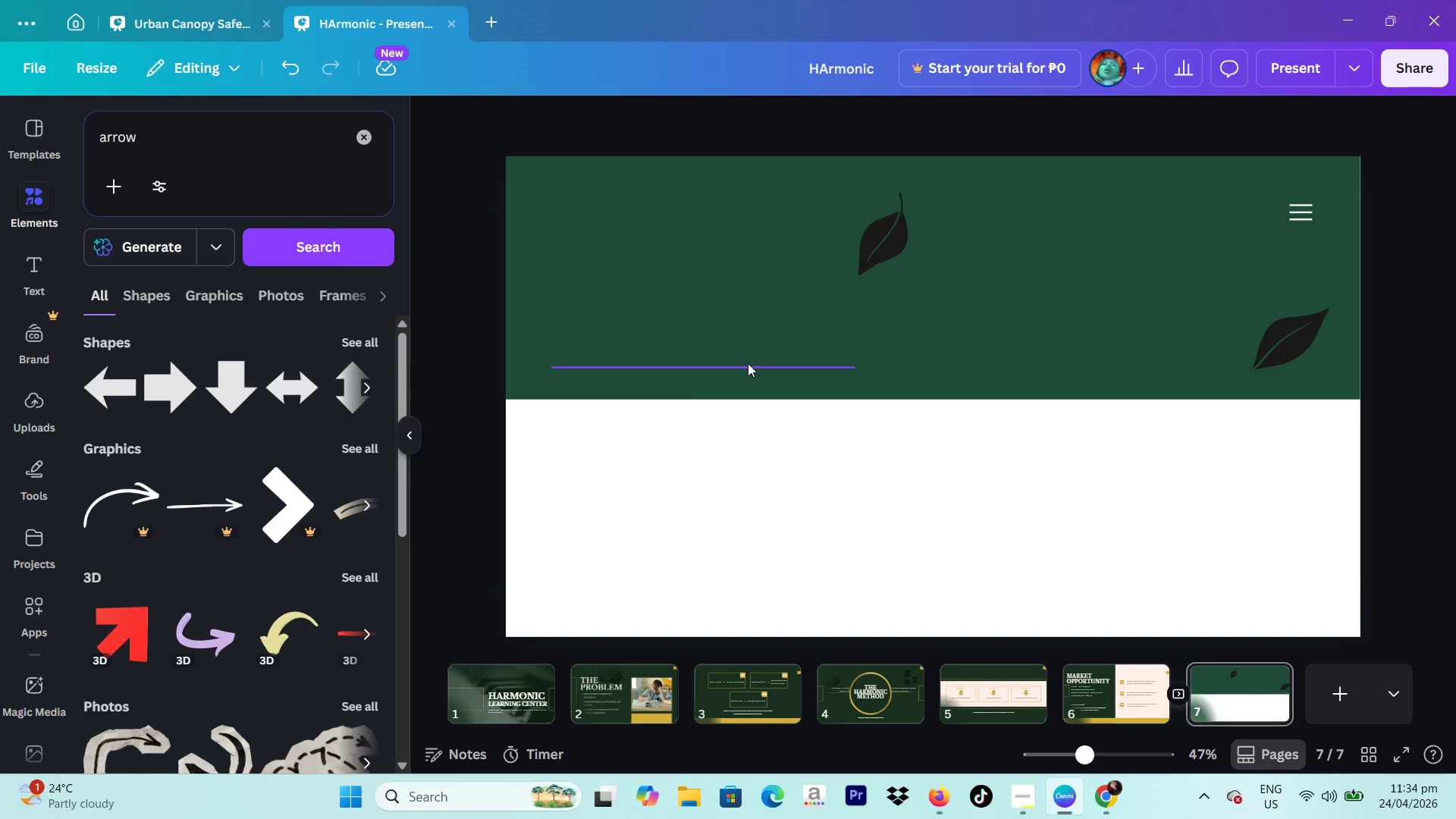 
left_click([748, 363])
 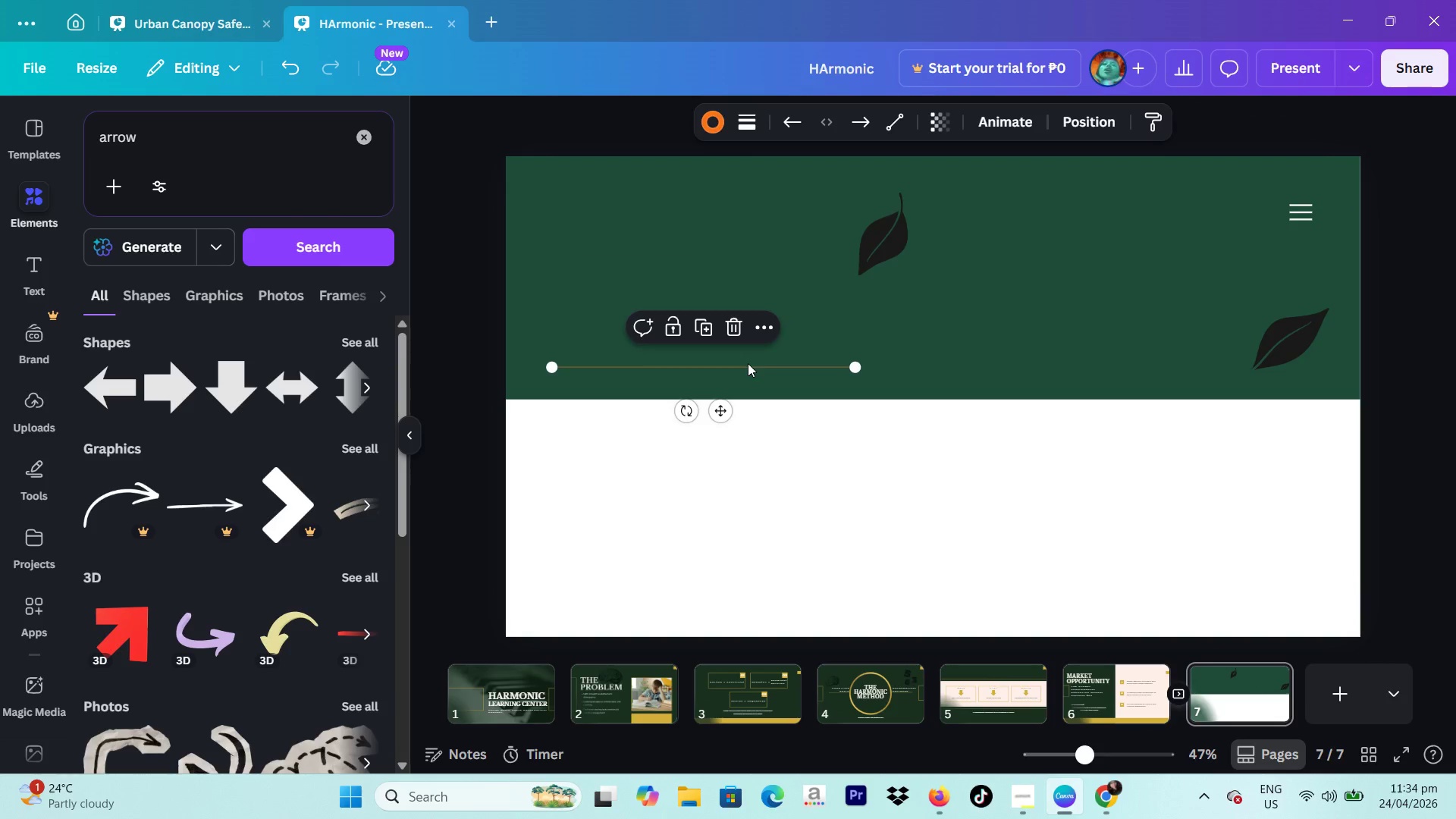 
key(Backspace)
 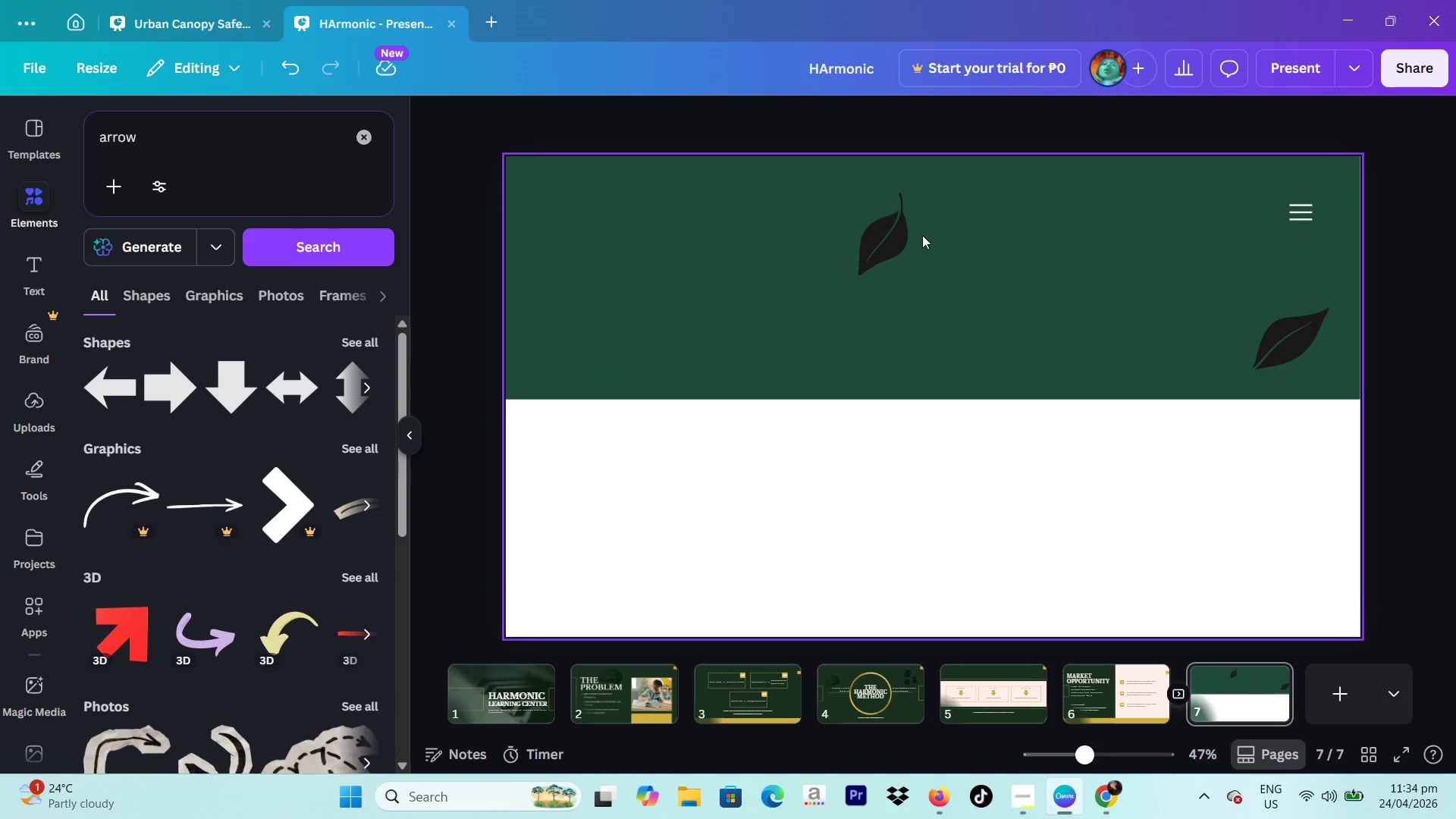 
double_click([922, 235])
 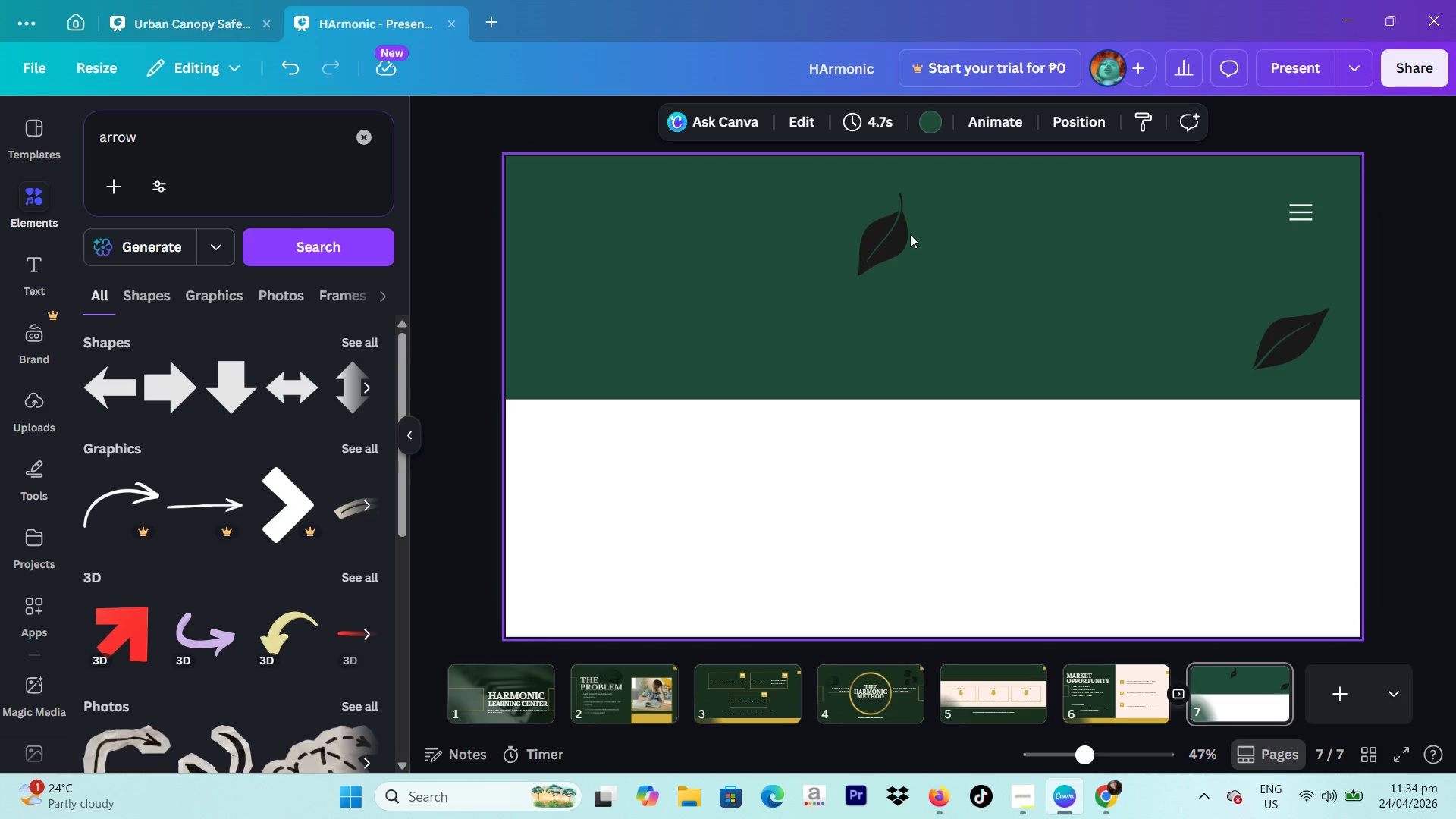 
triple_click([909, 234])
 